 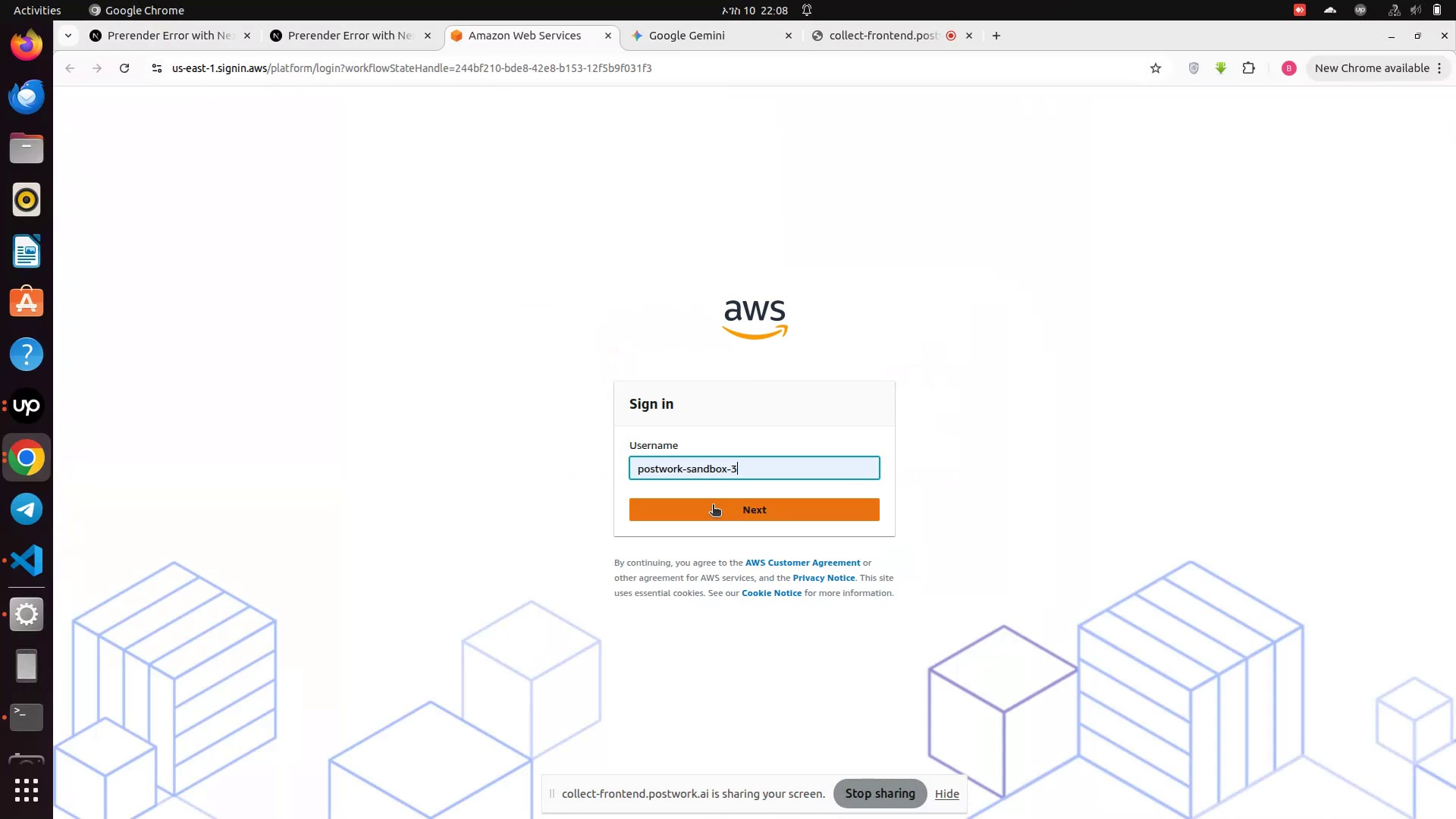 
left_click([700, 514])
 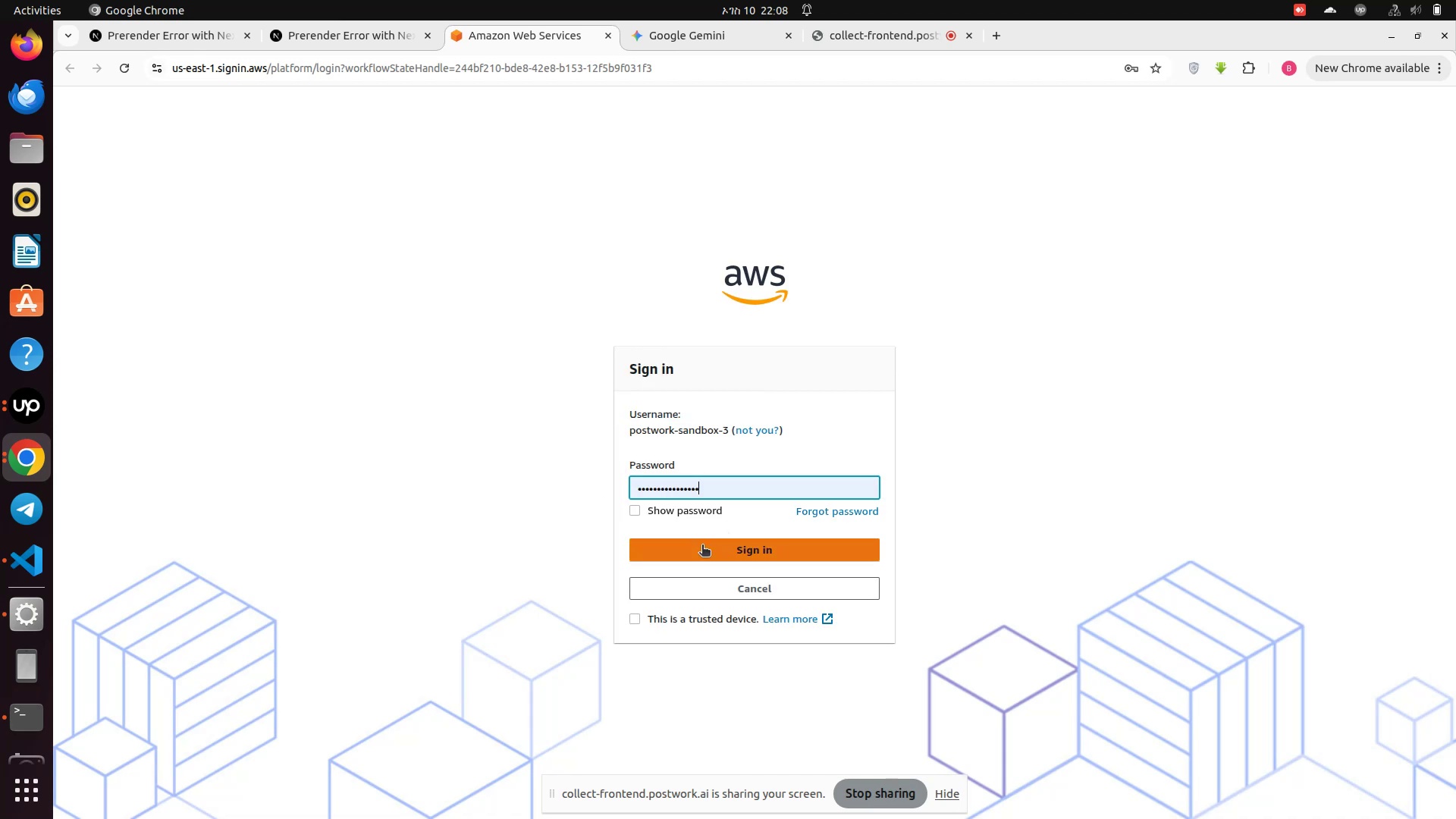 
left_click([748, 551])
 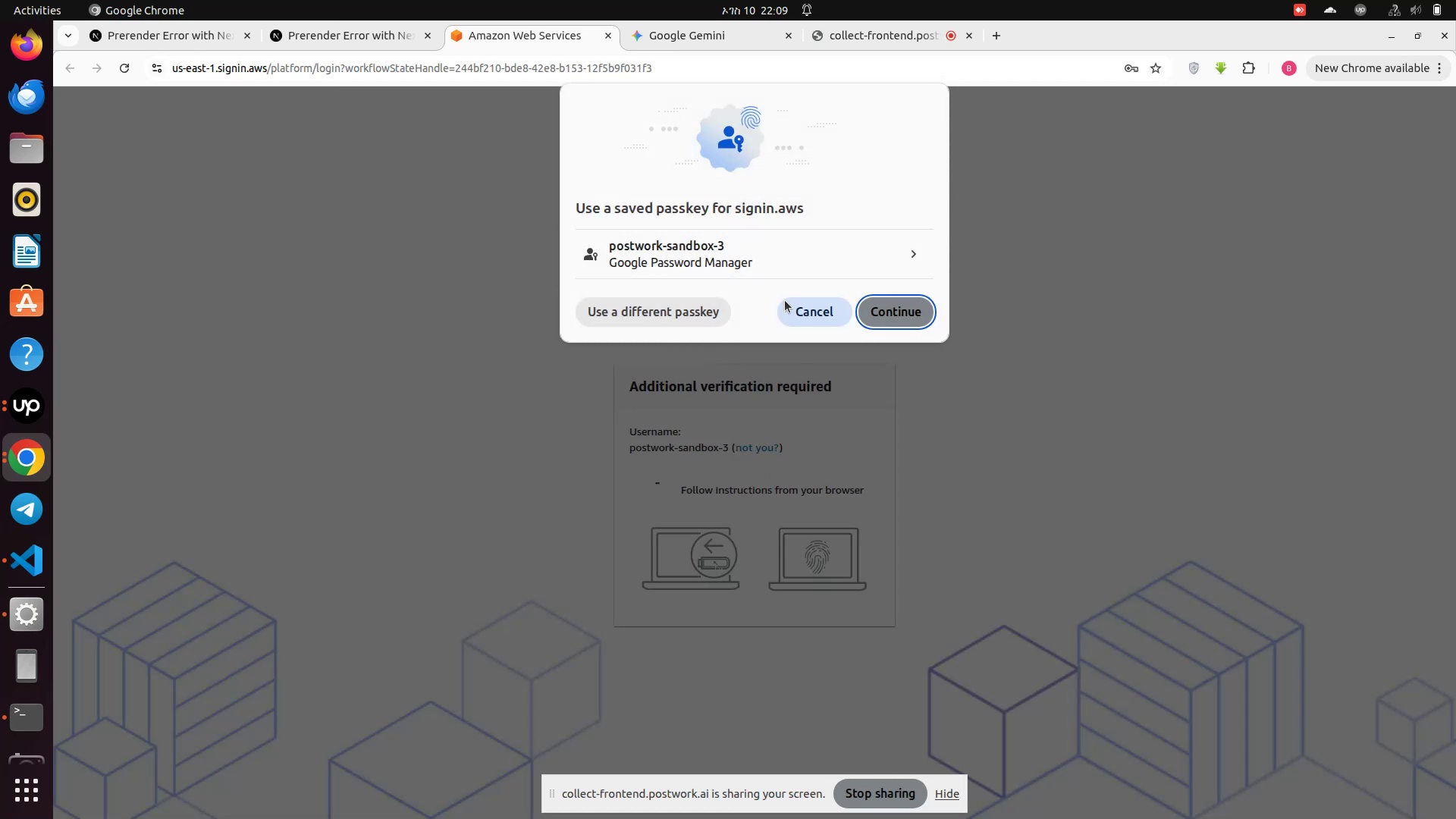 
left_click([911, 309])
 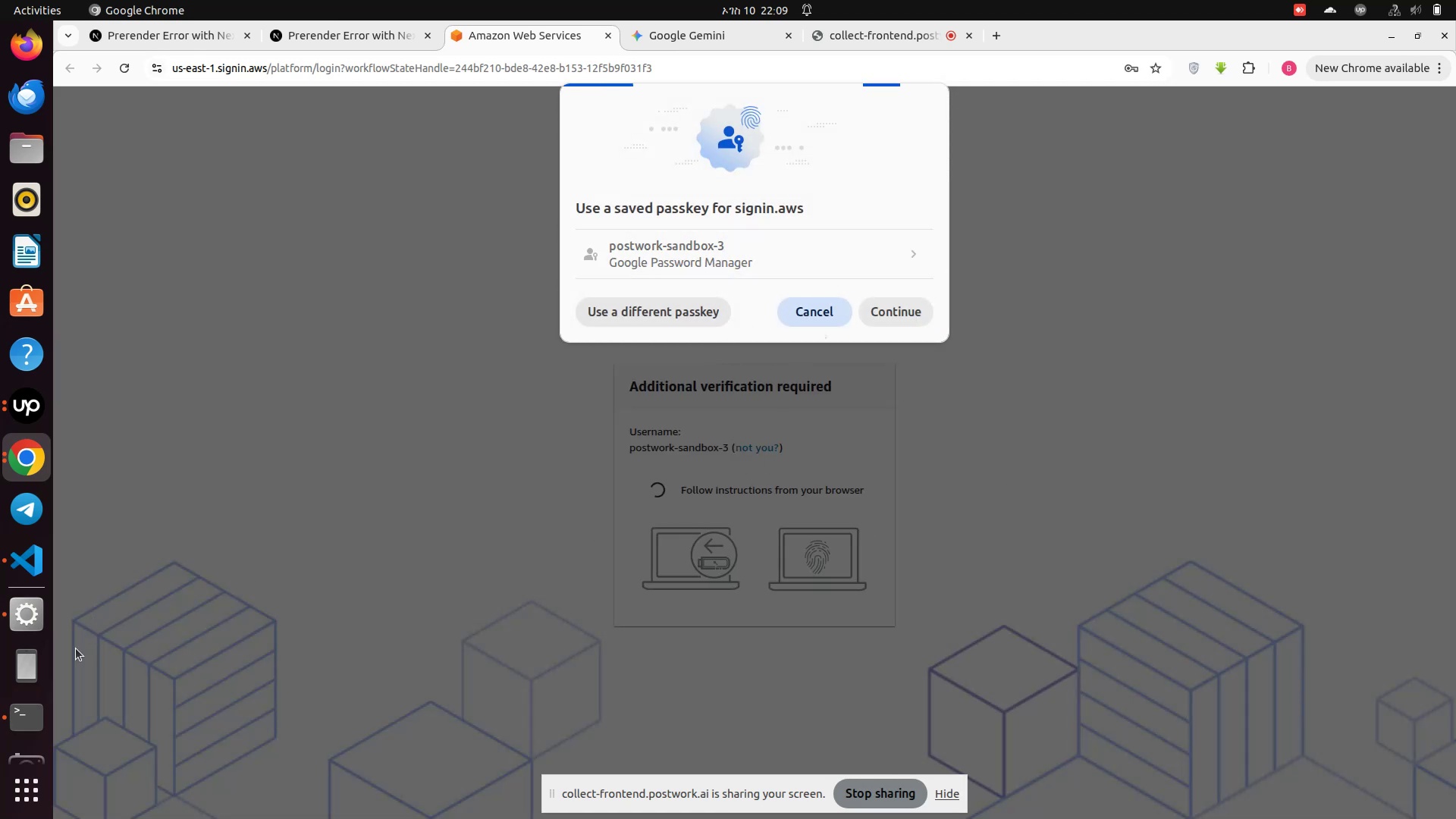 
left_click([39, 726])
 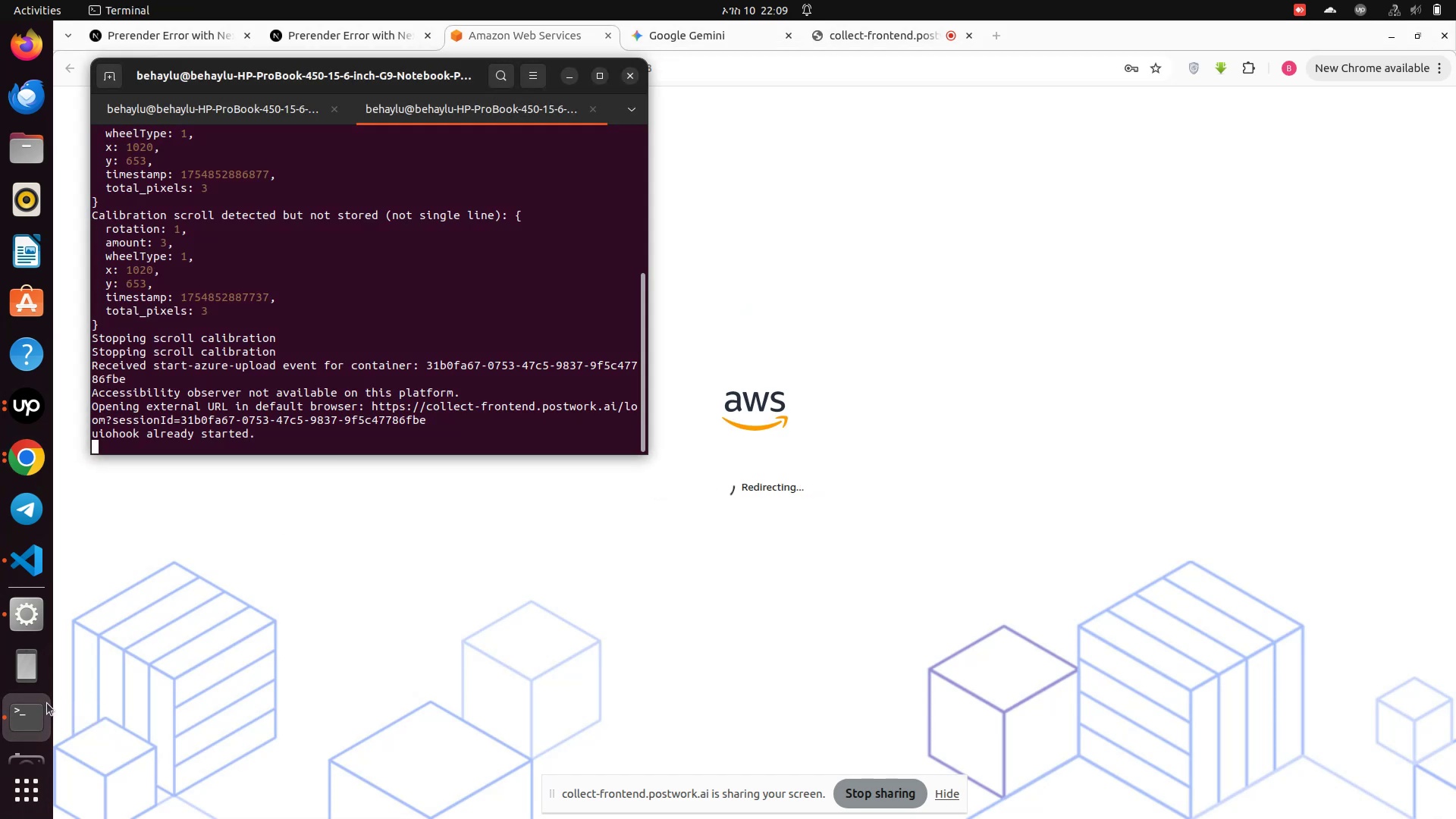 
left_click([225, 105])
 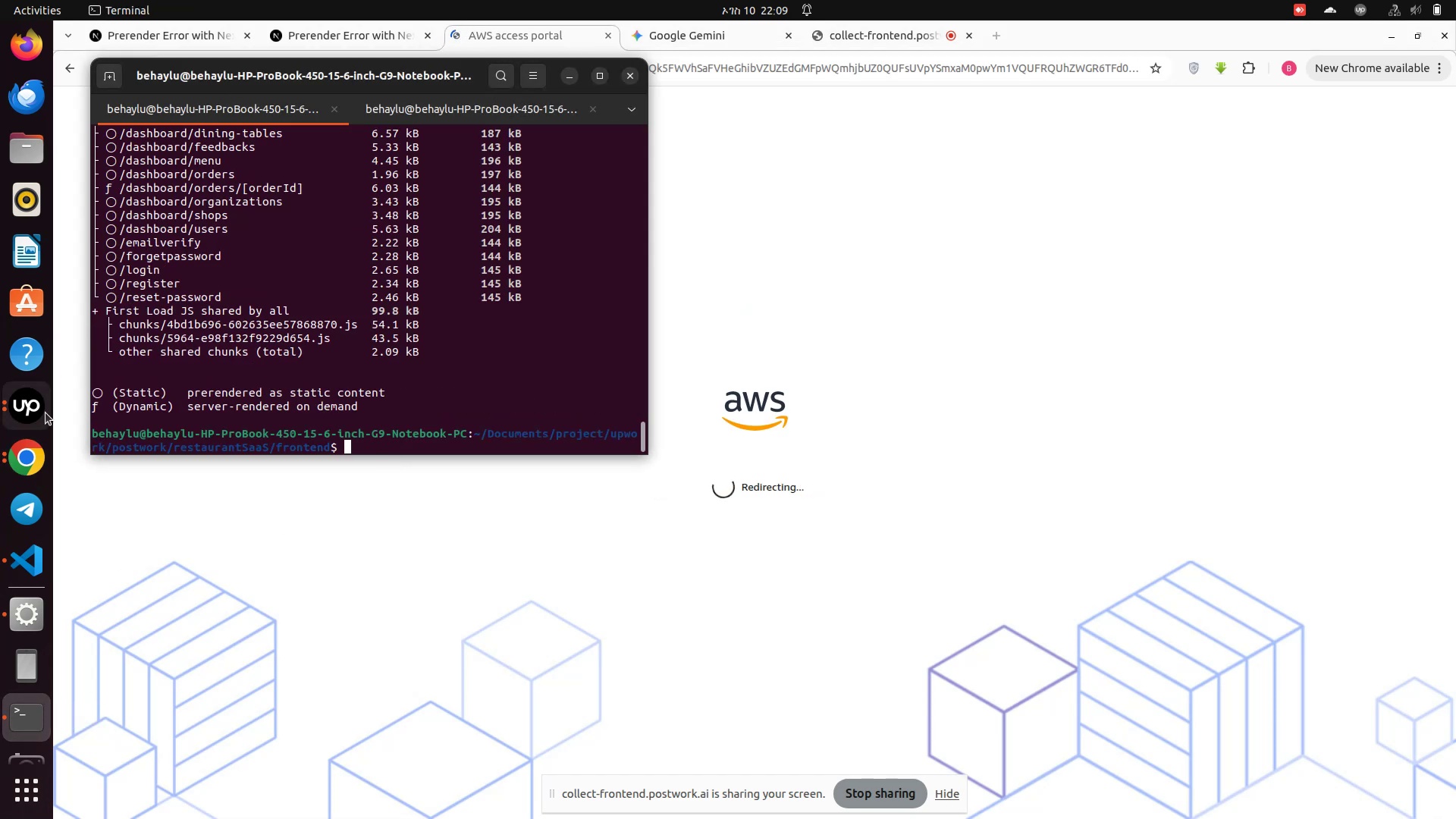 
left_click([19, 403])
 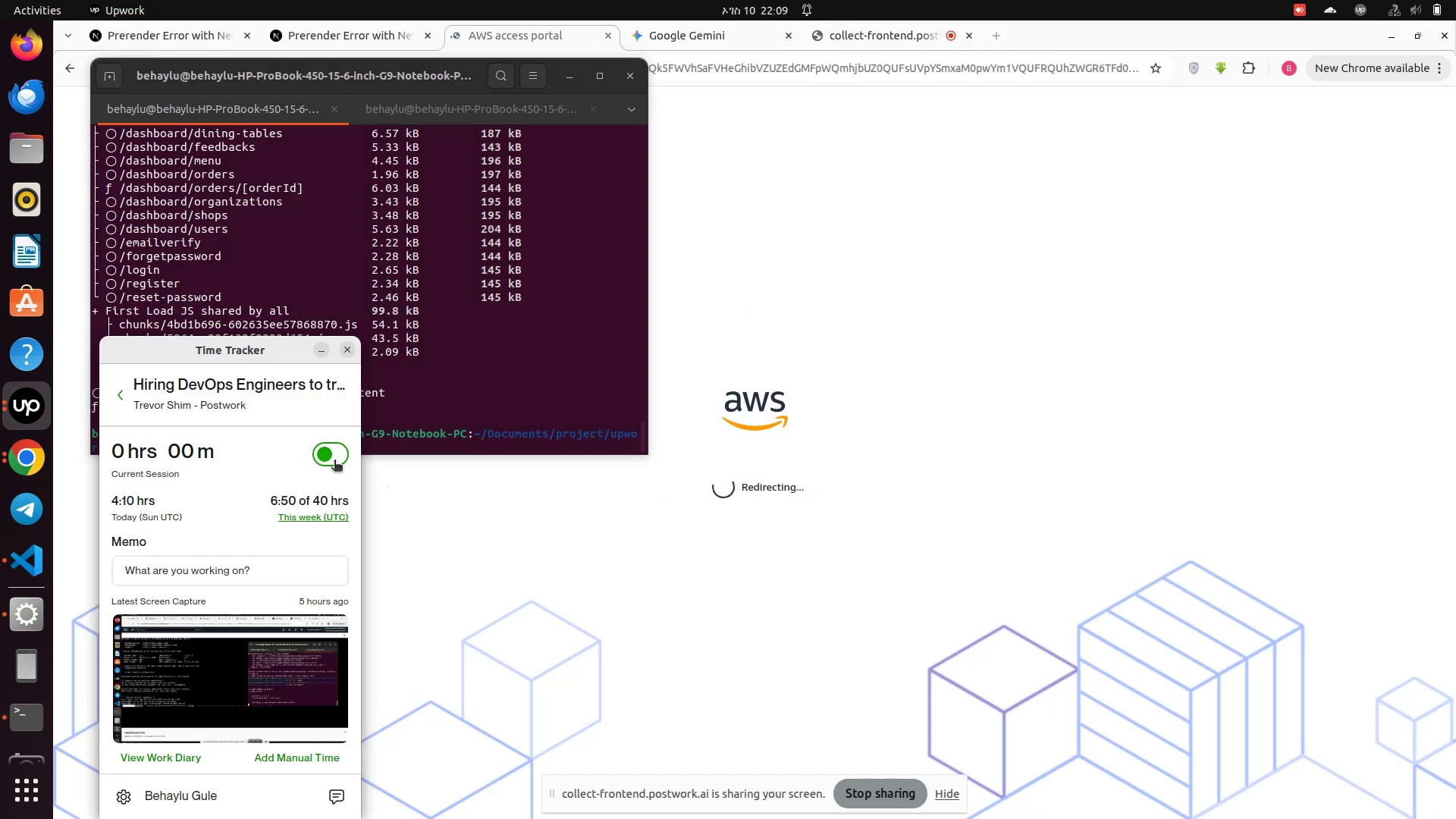 
left_click([329, 458])
 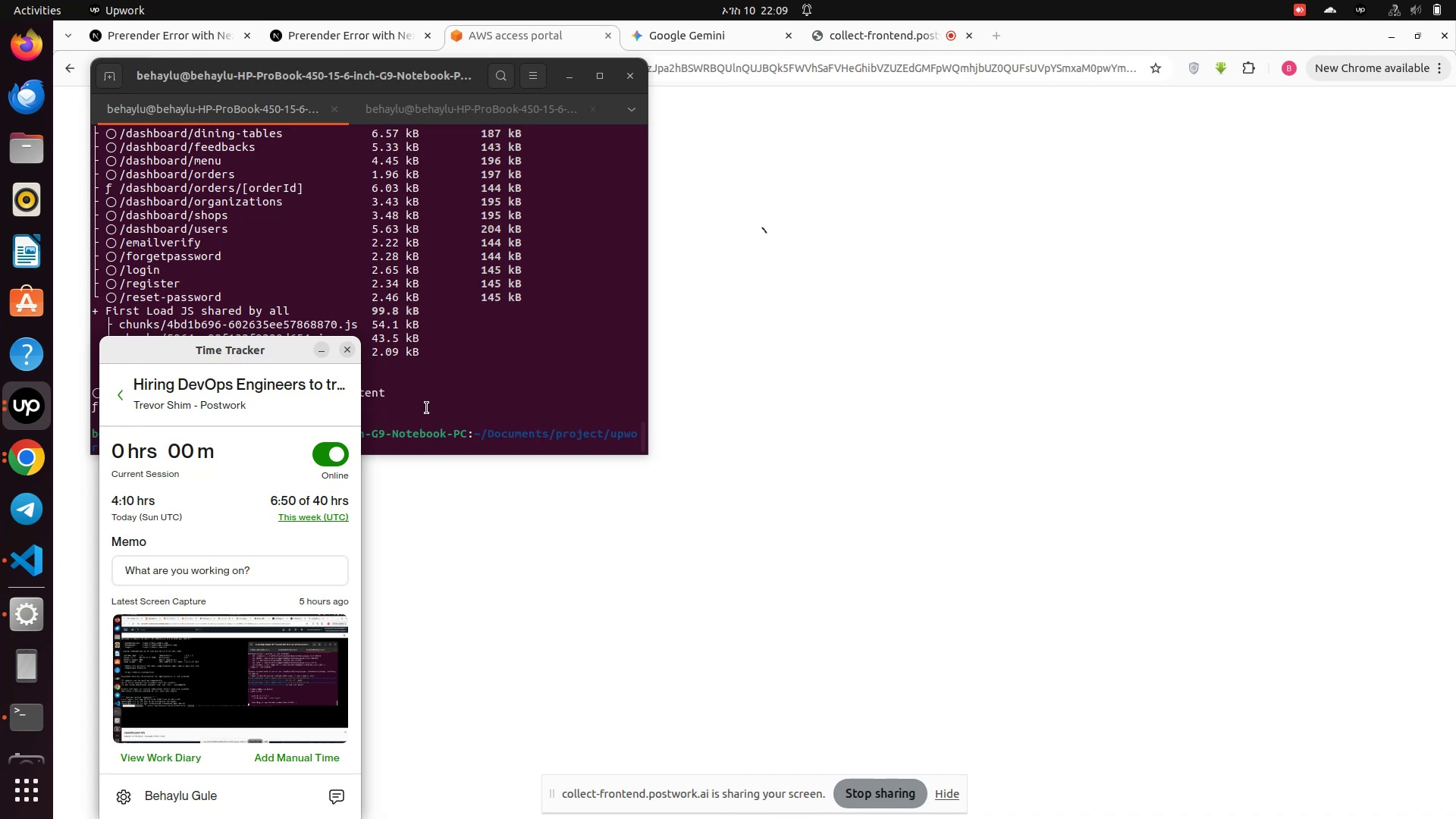 
wait(7.14)
 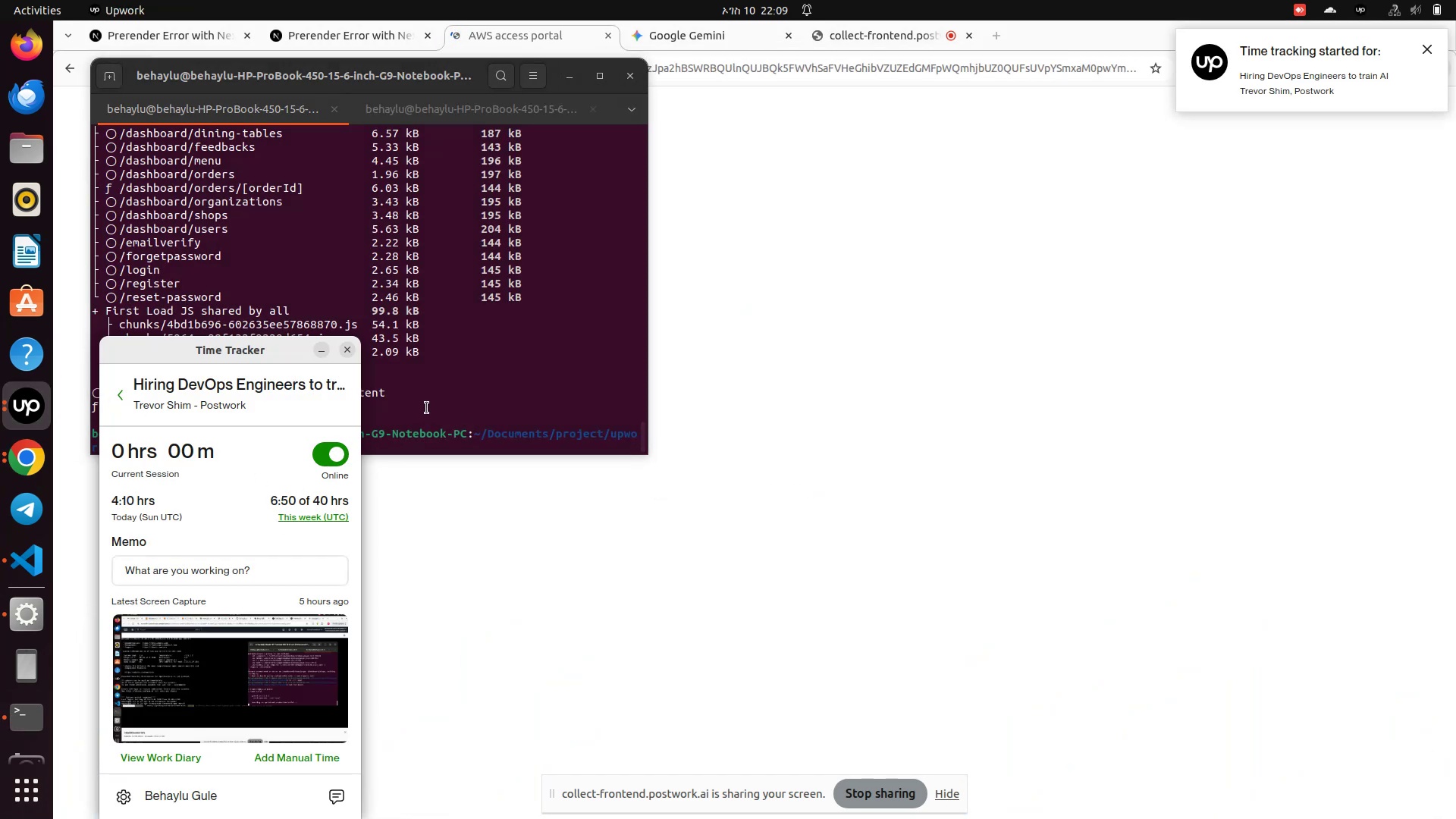 
left_click([427, 408])
 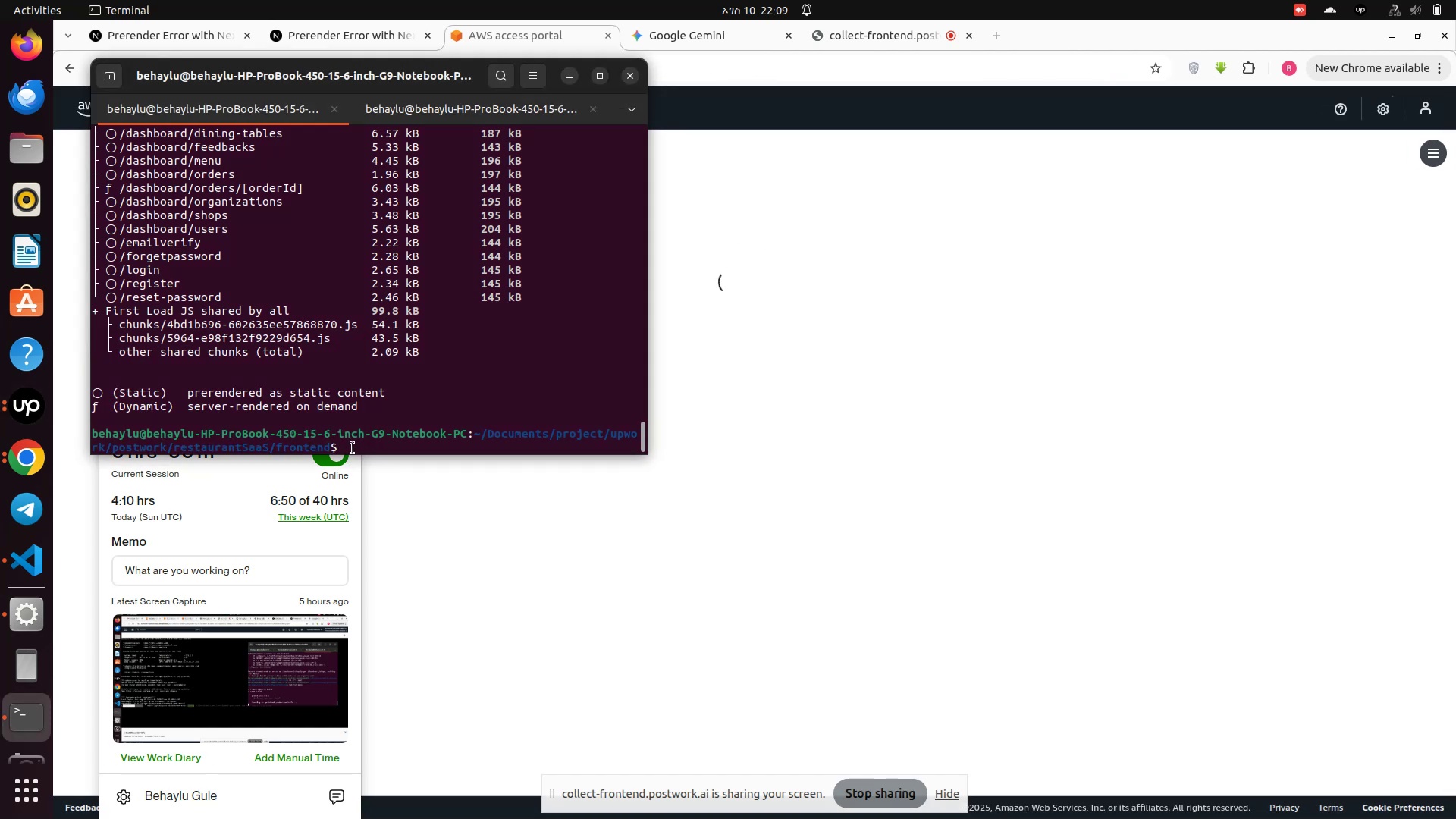 
left_click([356, 449])
 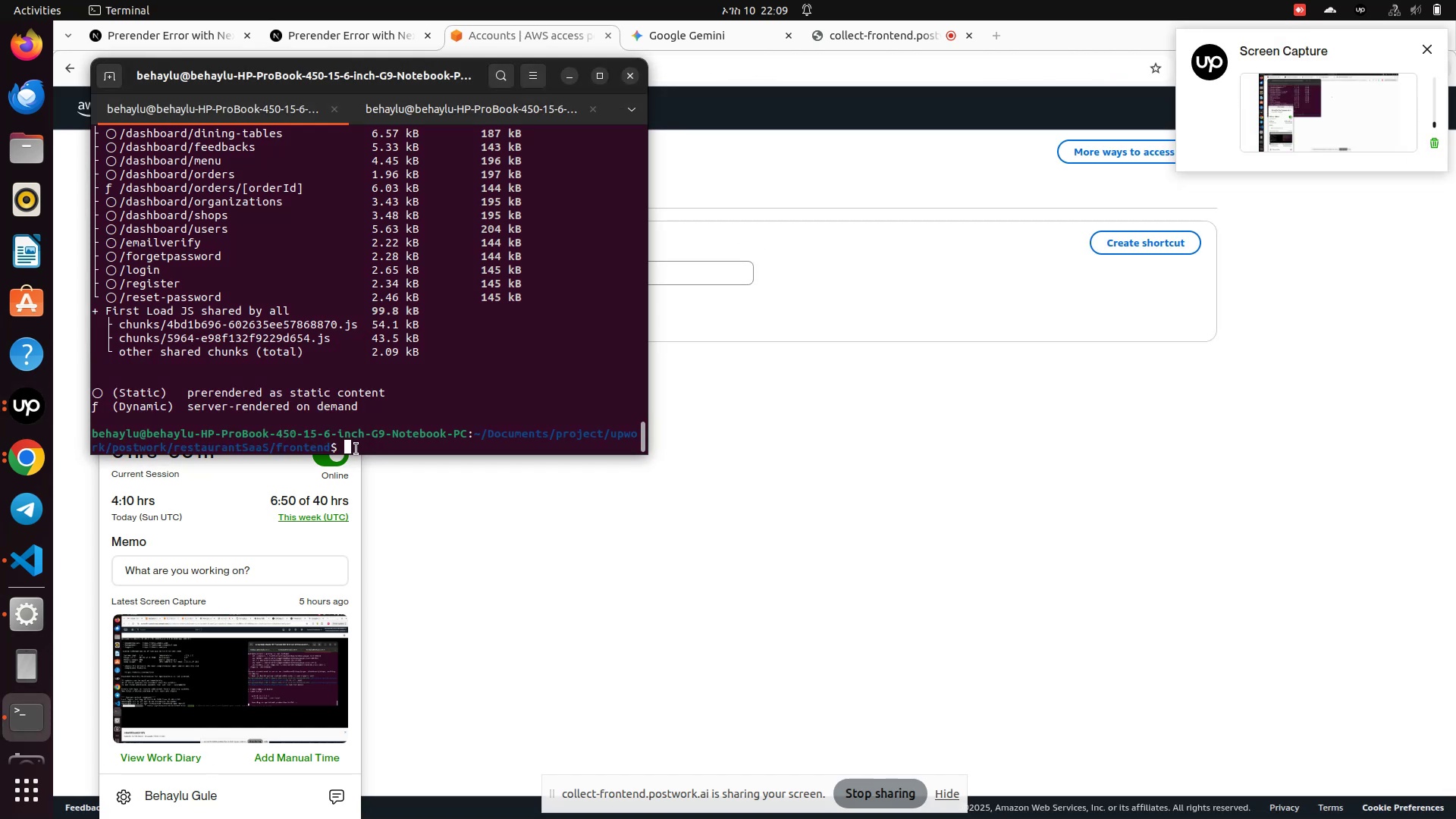 
type(gi stgit status)
 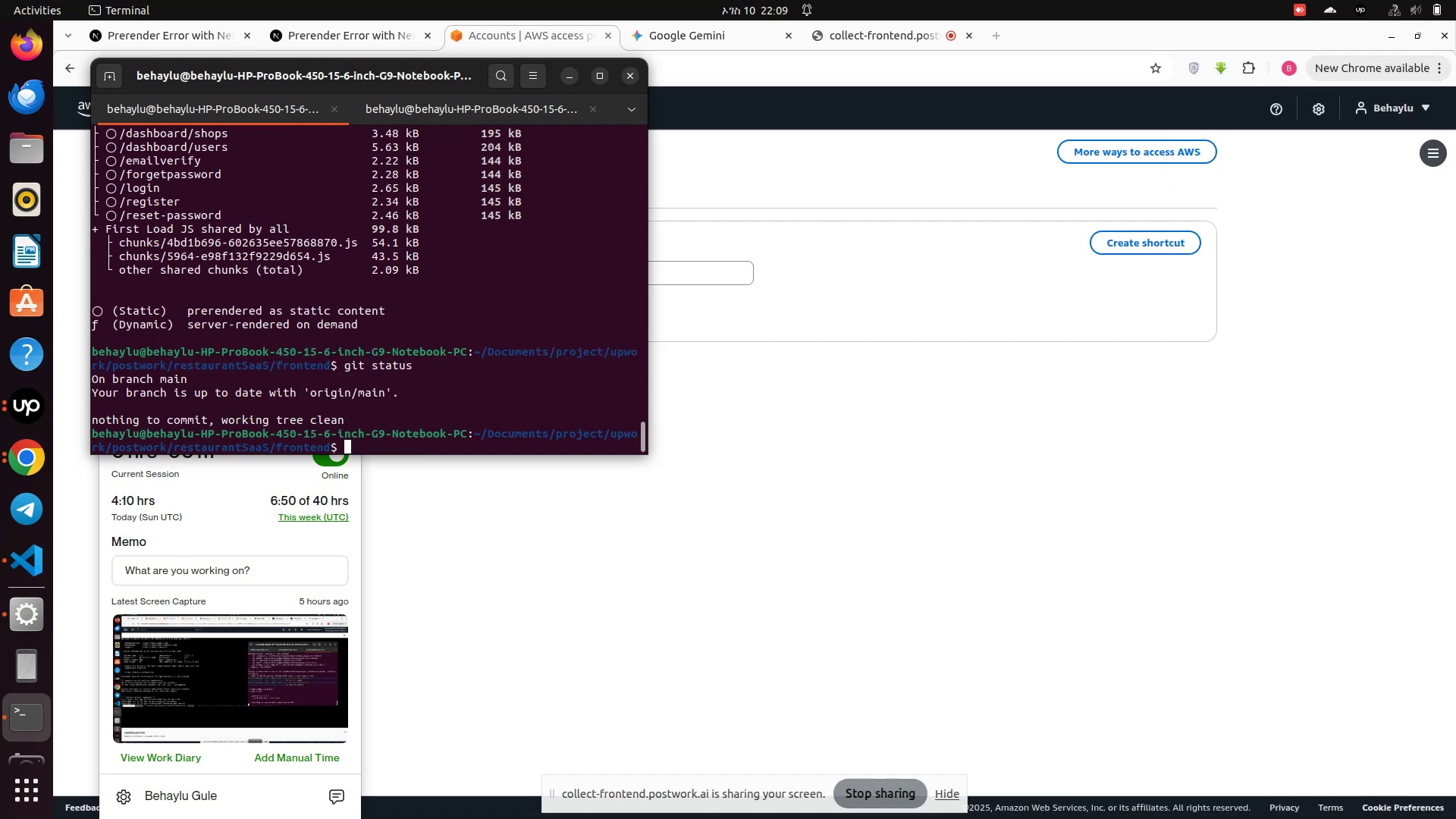 
hold_key(key=Backspace, duration=0.77)
 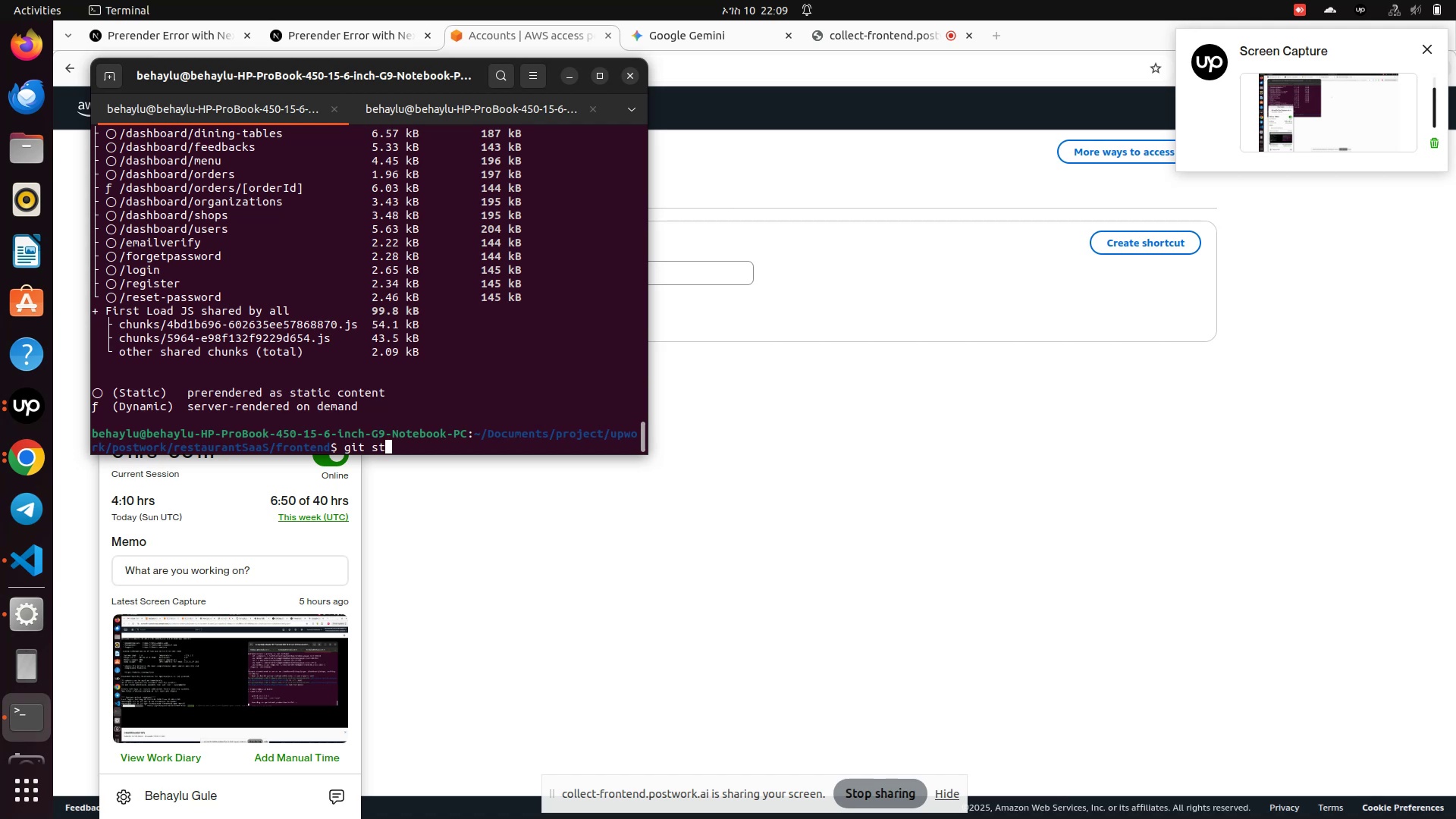 
key(Enter)
 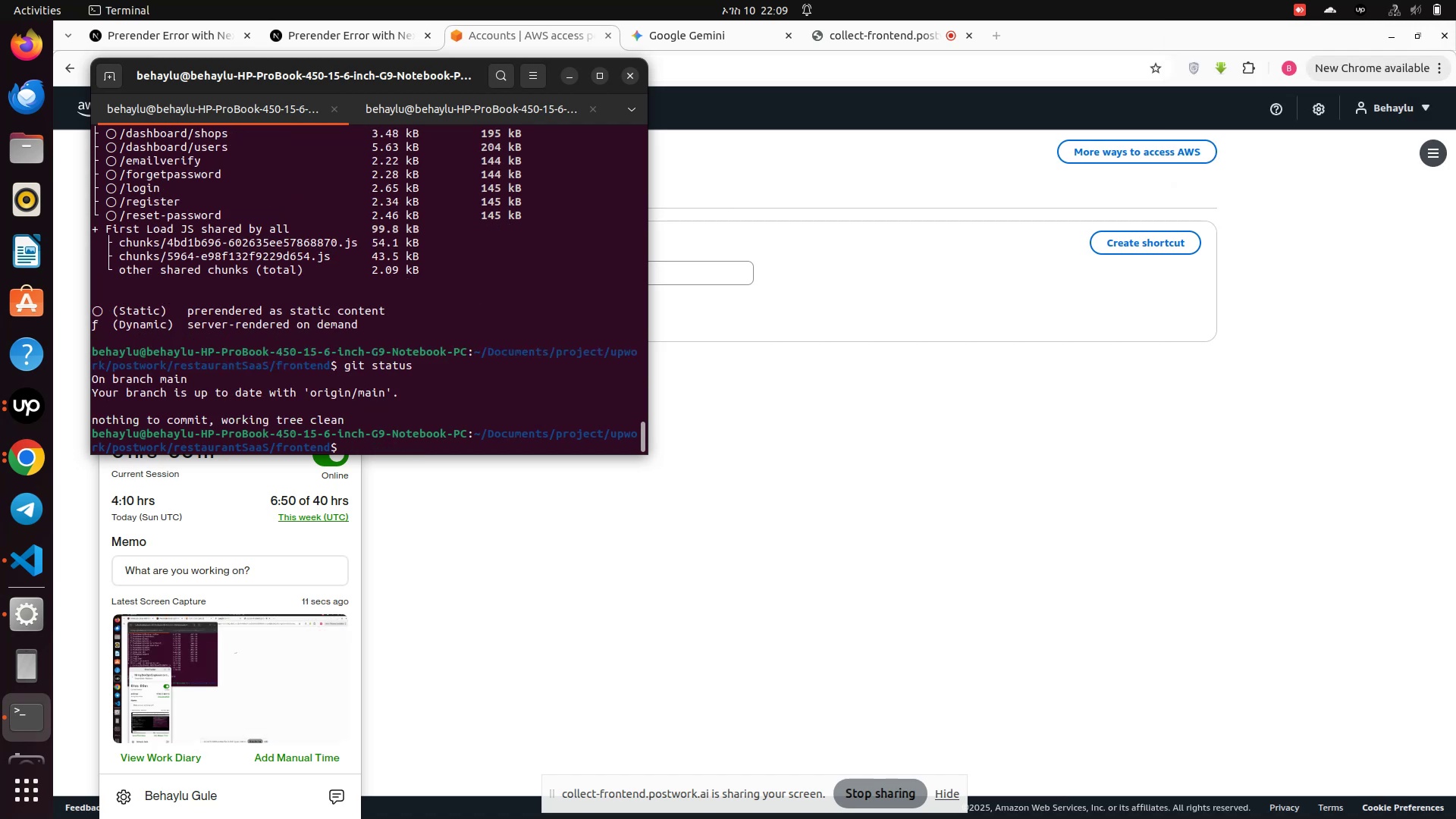 
type(git push )
 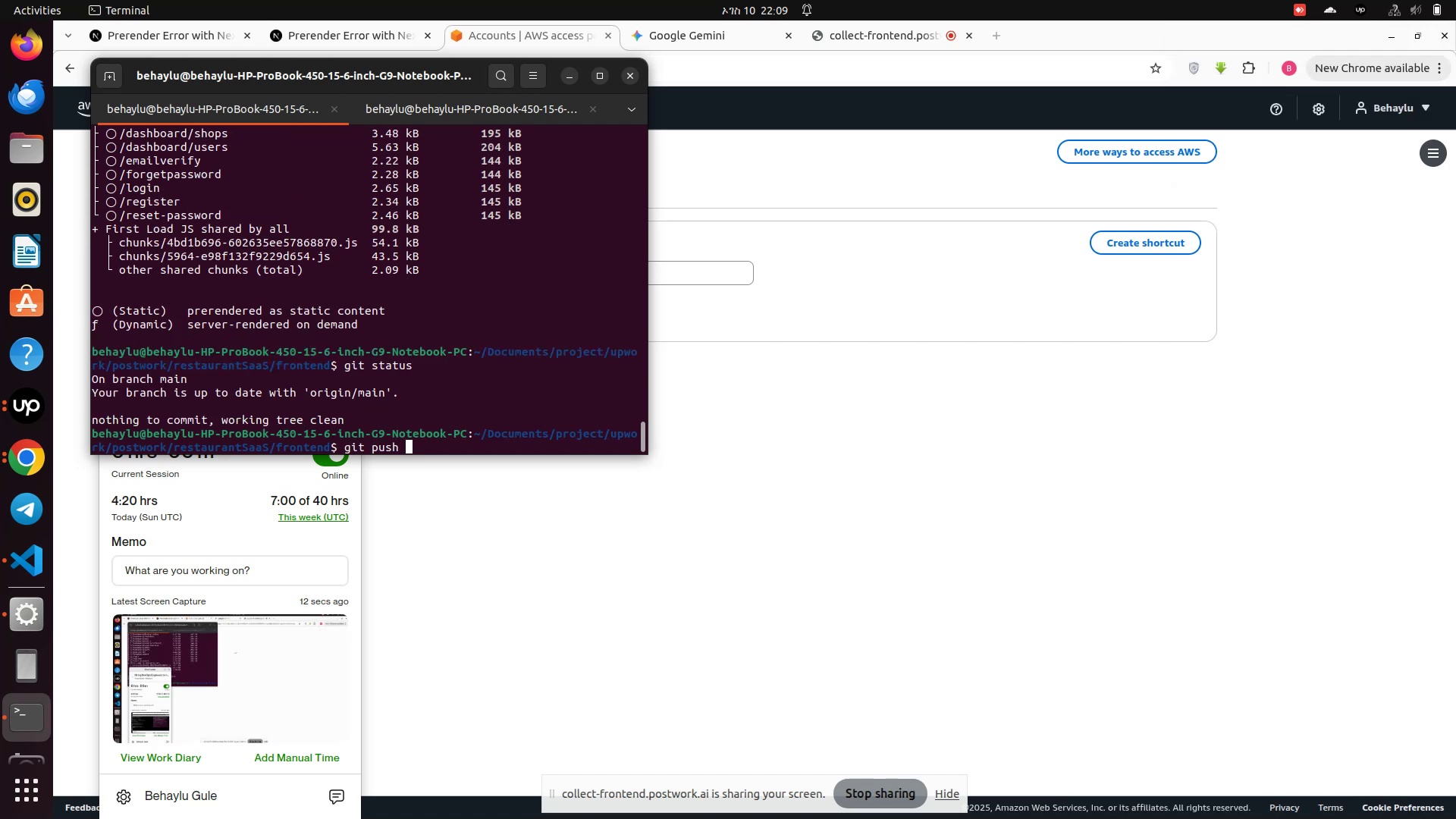 
key(Enter)
 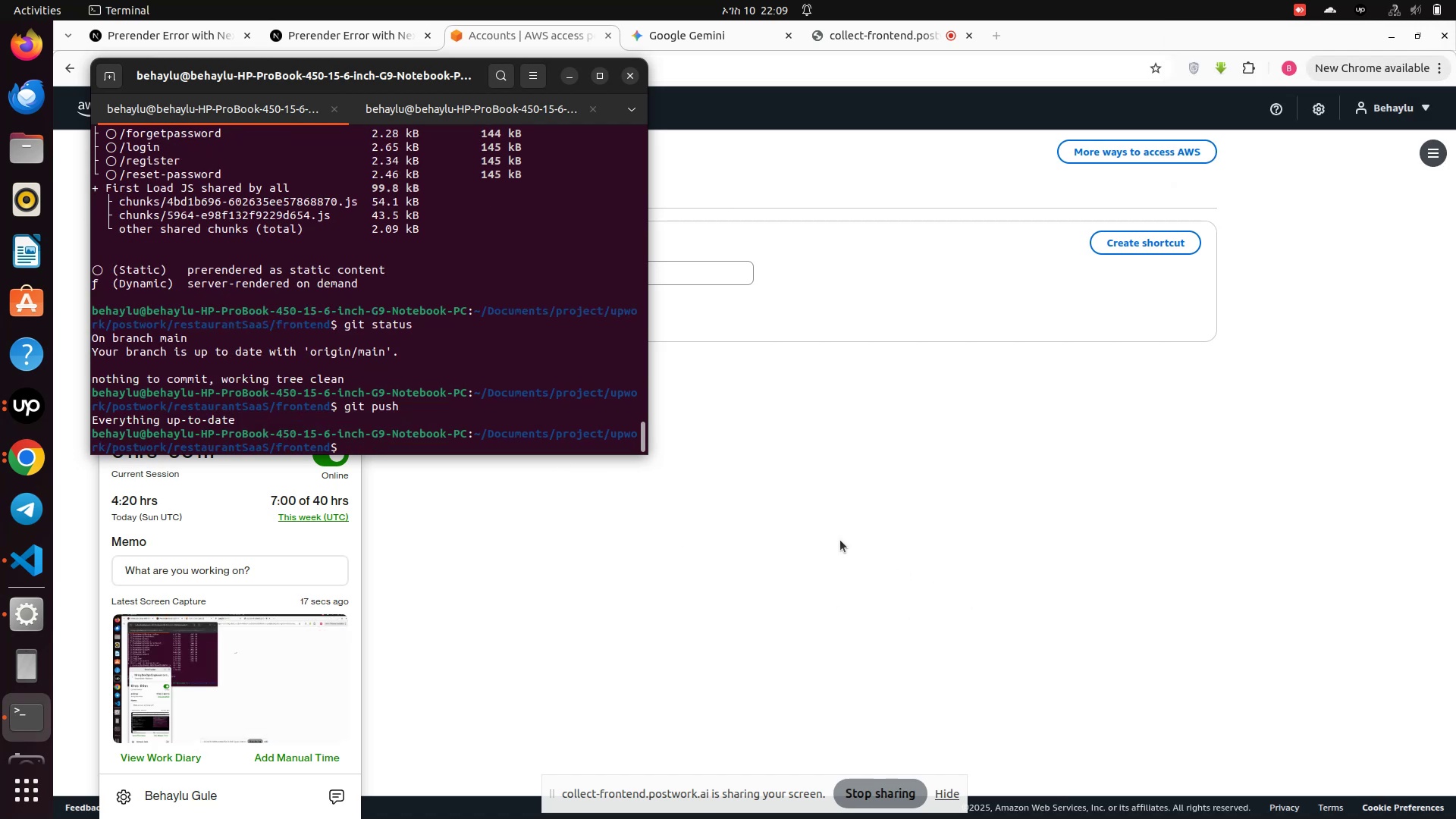 
wait(6.5)
 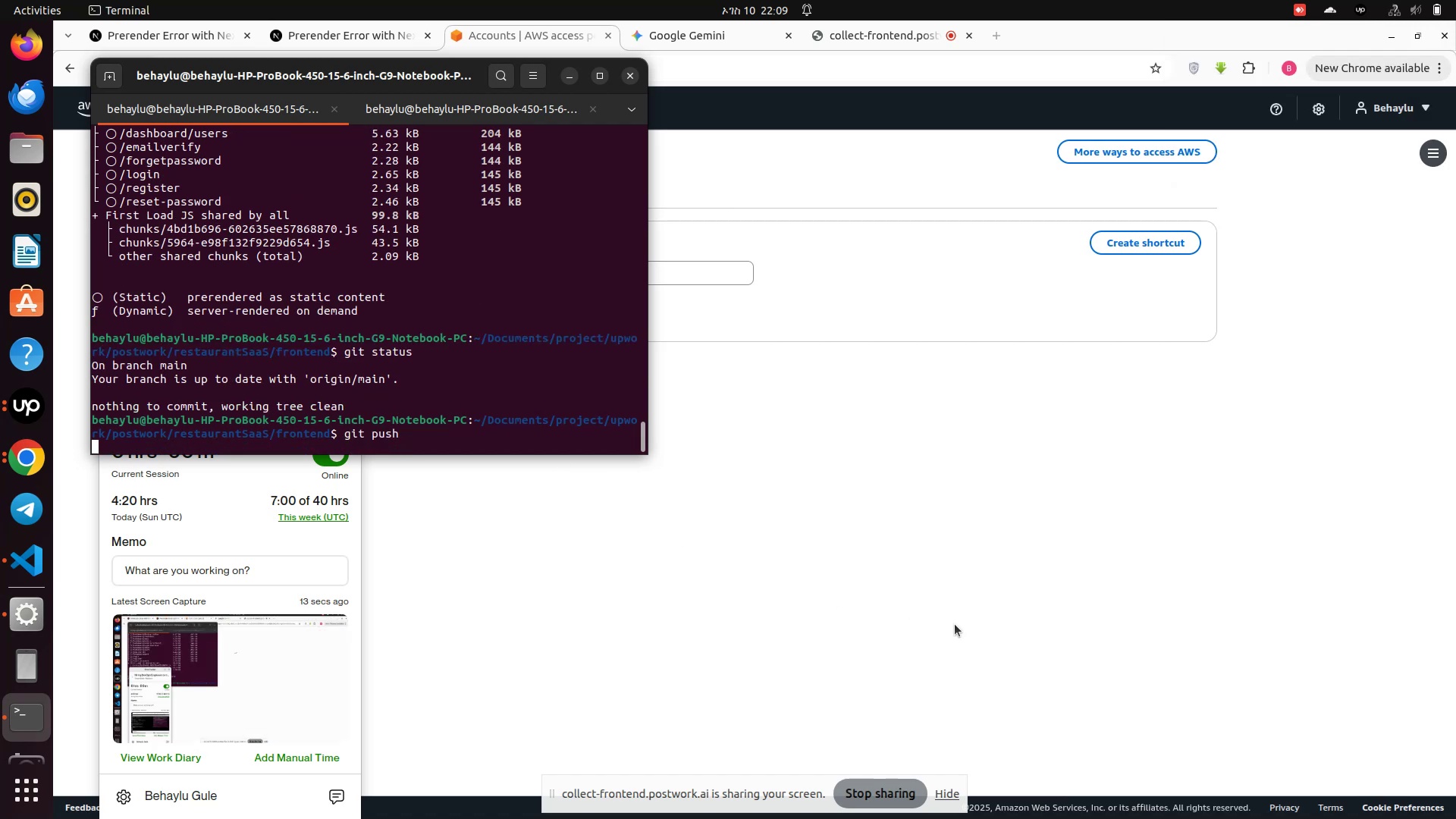 
left_click([836, 537])
 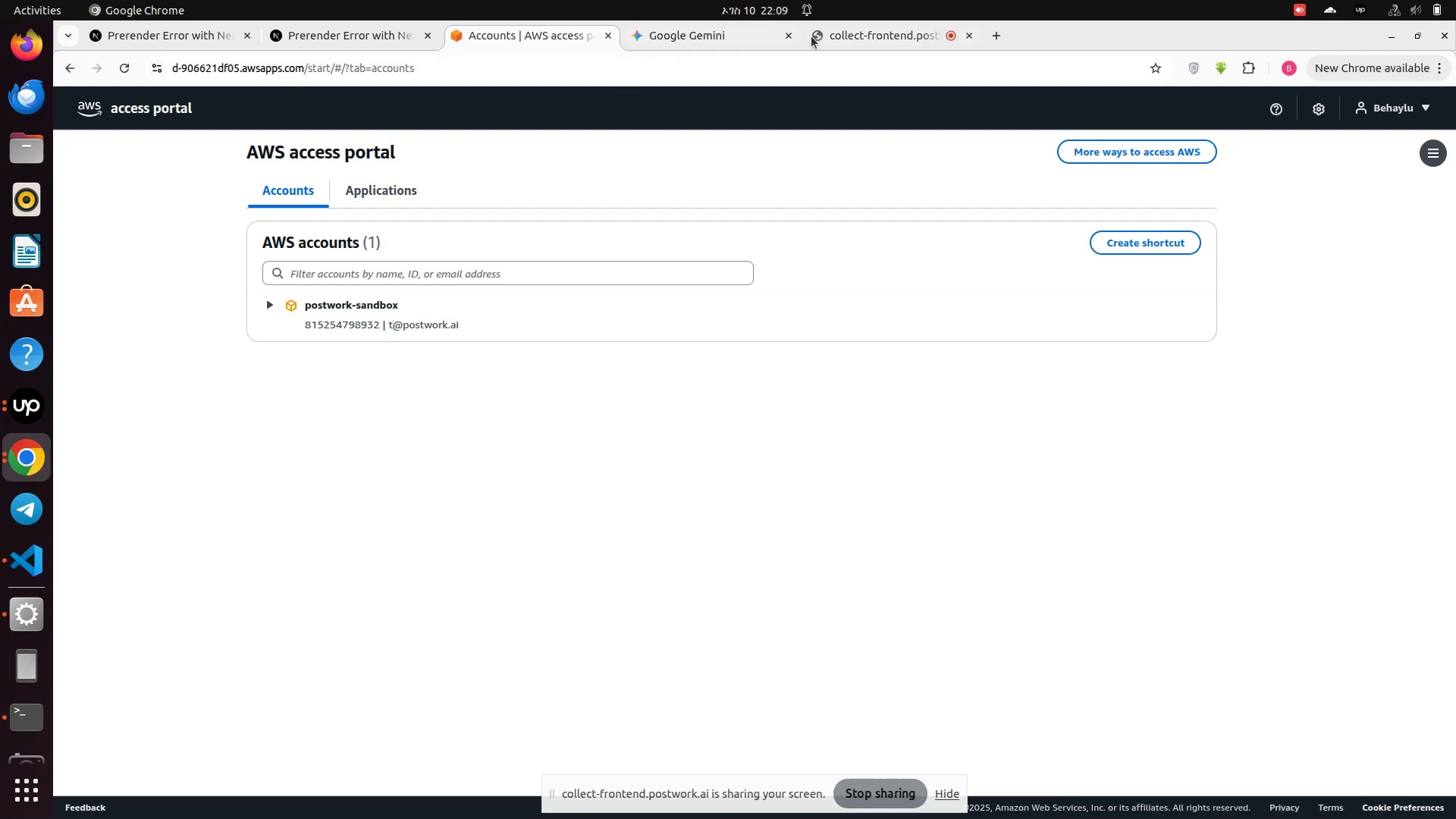 
left_click([838, 31])
 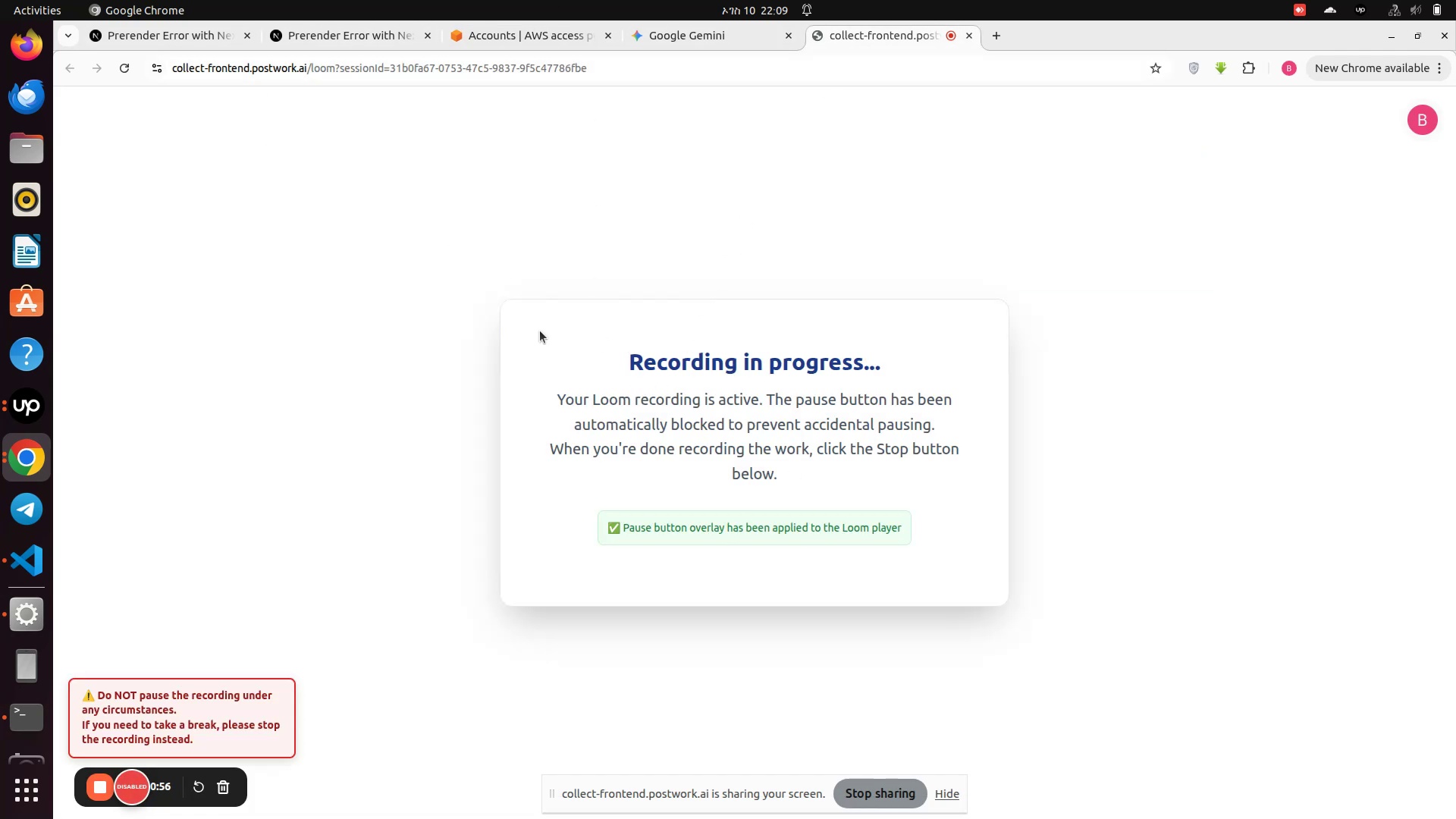 
wait(10.44)
 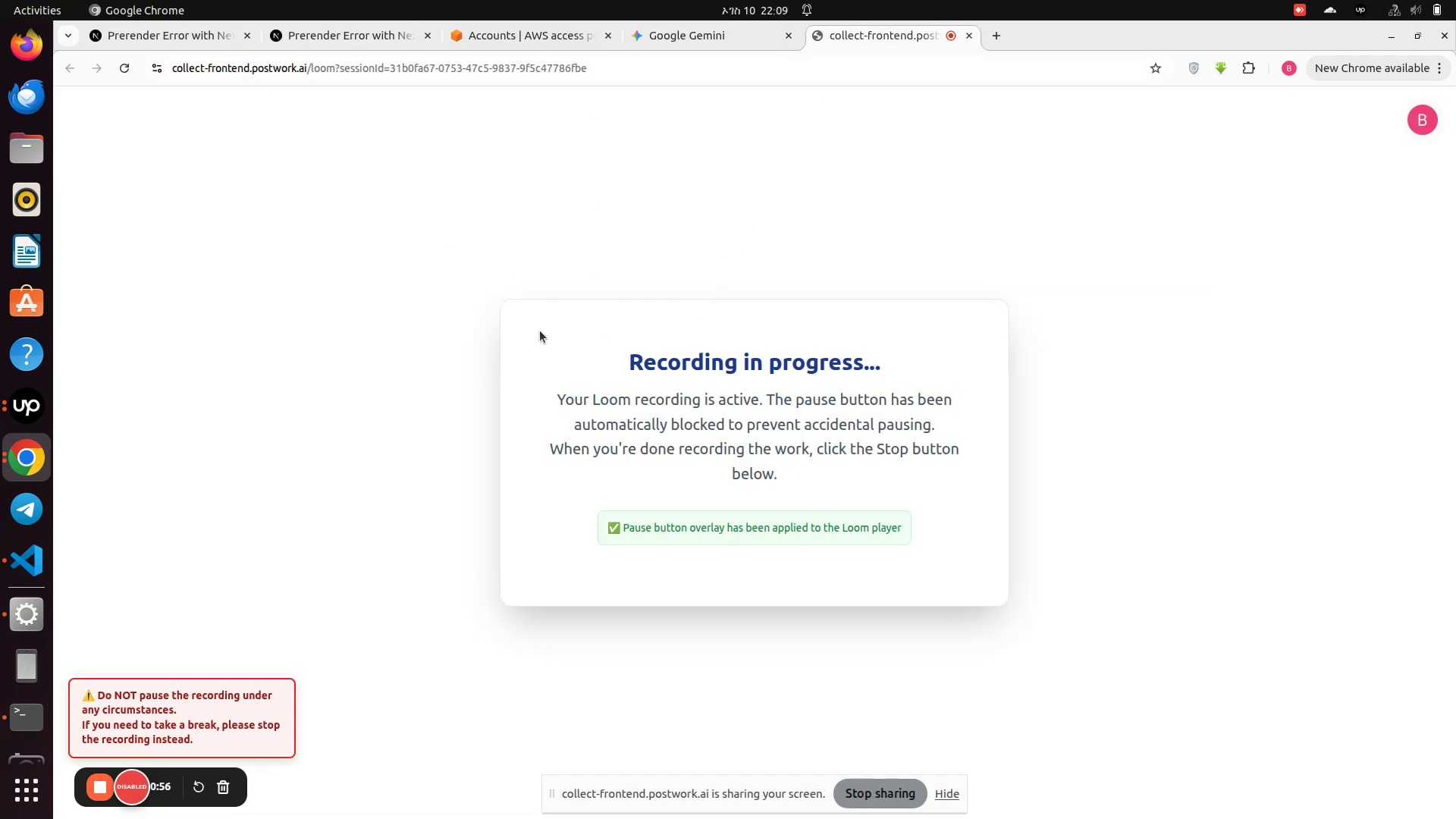 
left_click([489, 33])
 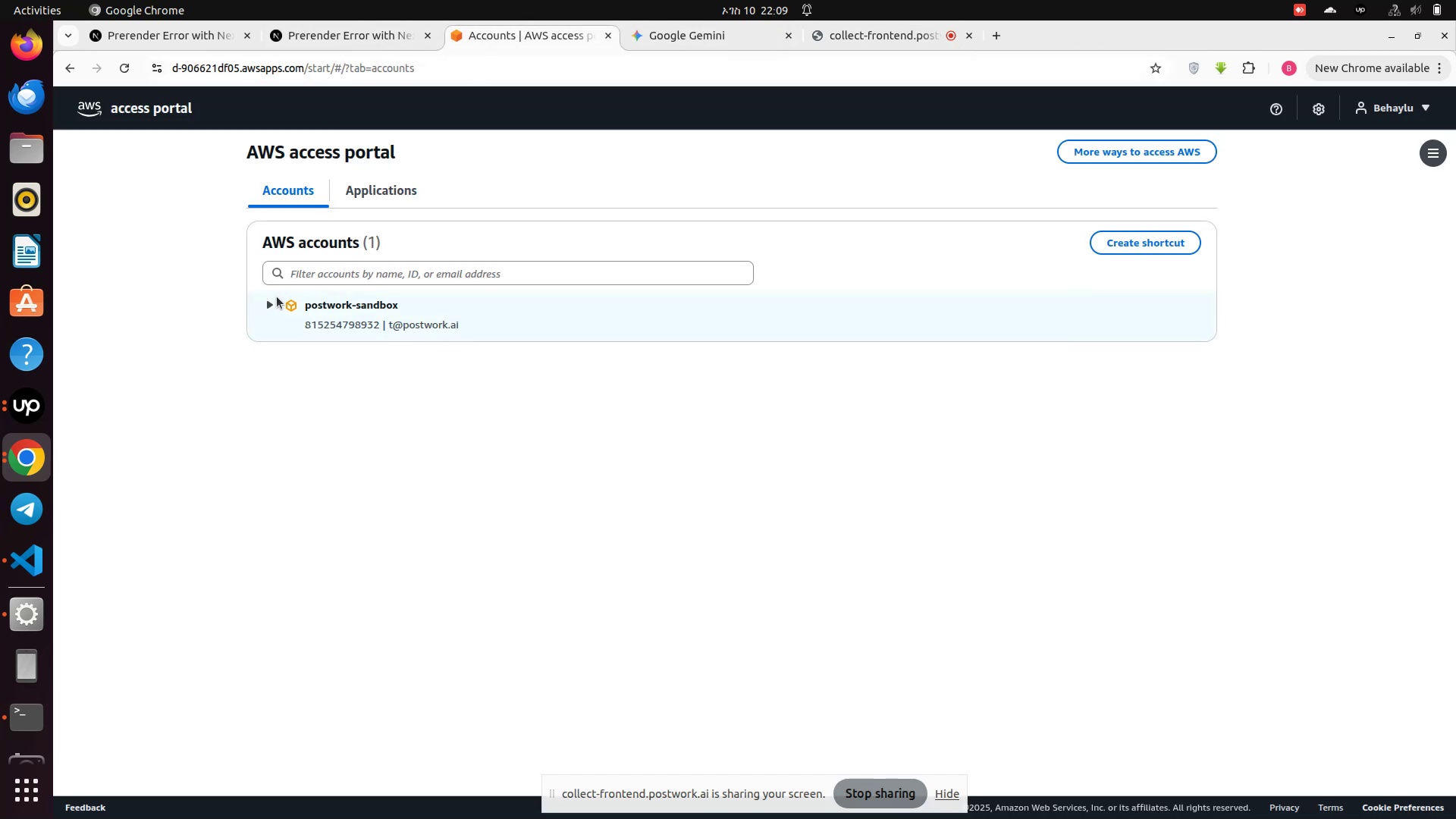 
left_click([271, 301])
 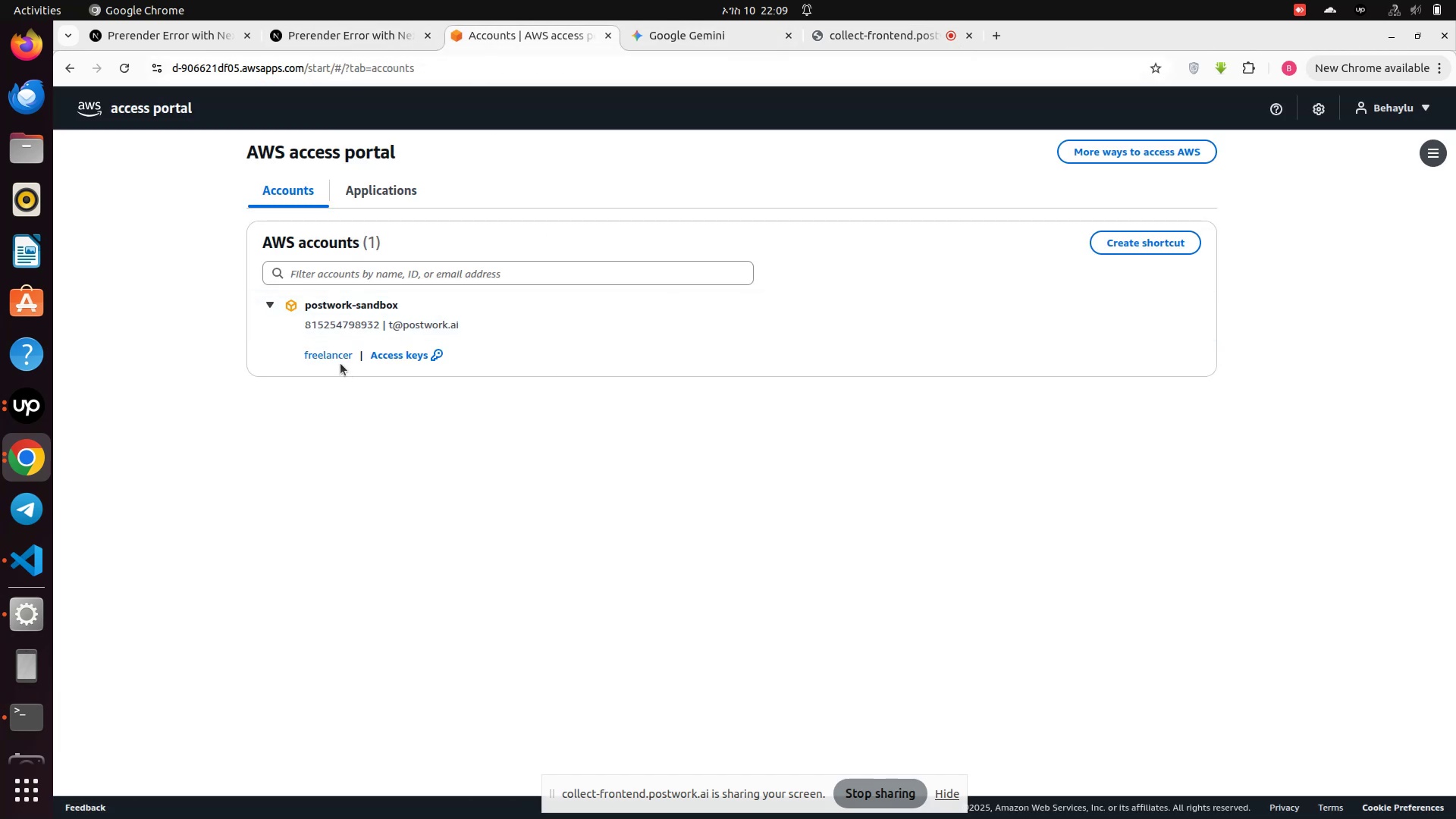 
left_click([337, 354])
 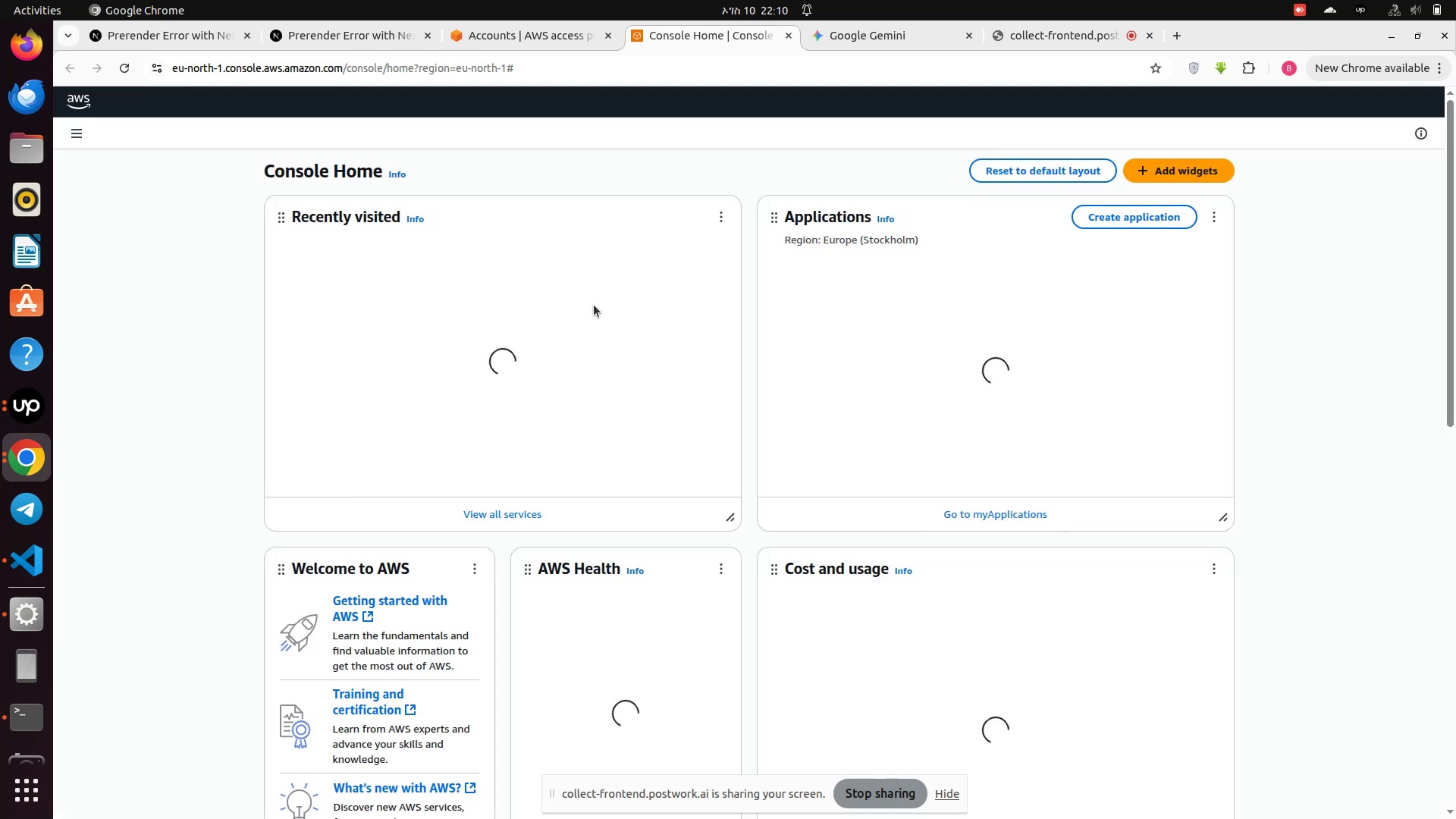 
wait(29.49)
 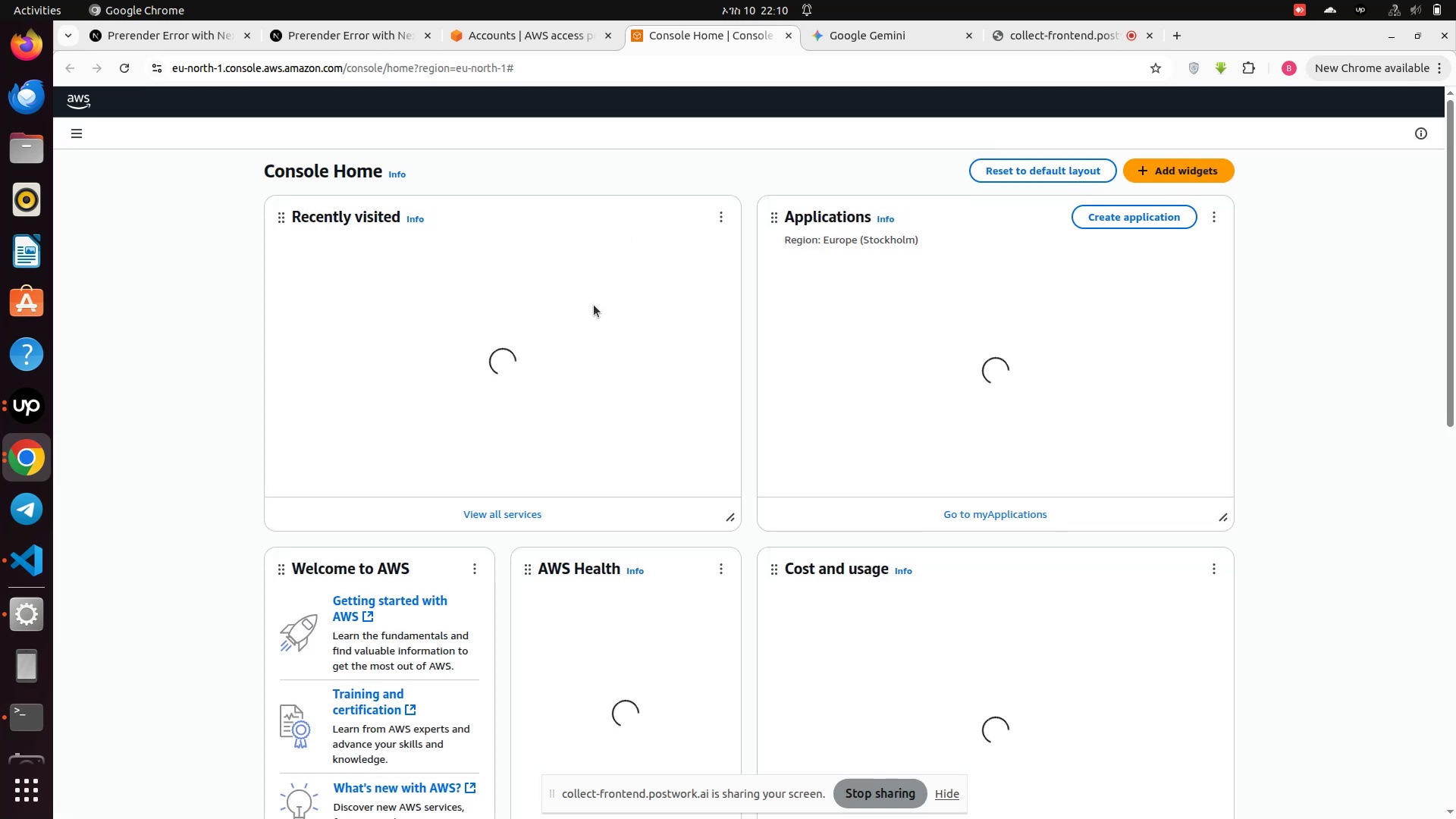 
left_click([316, 256])
 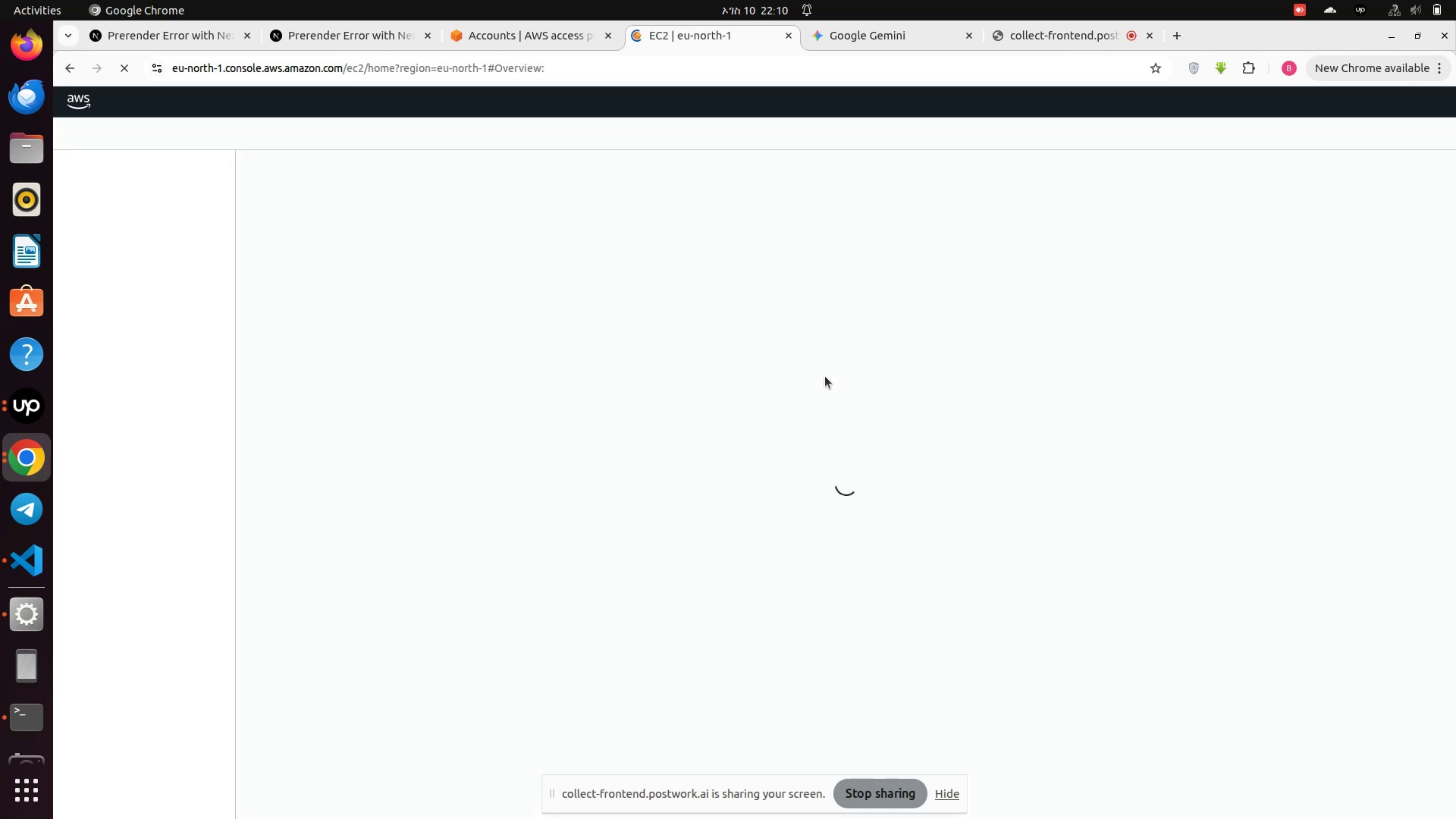 
wait(6.86)
 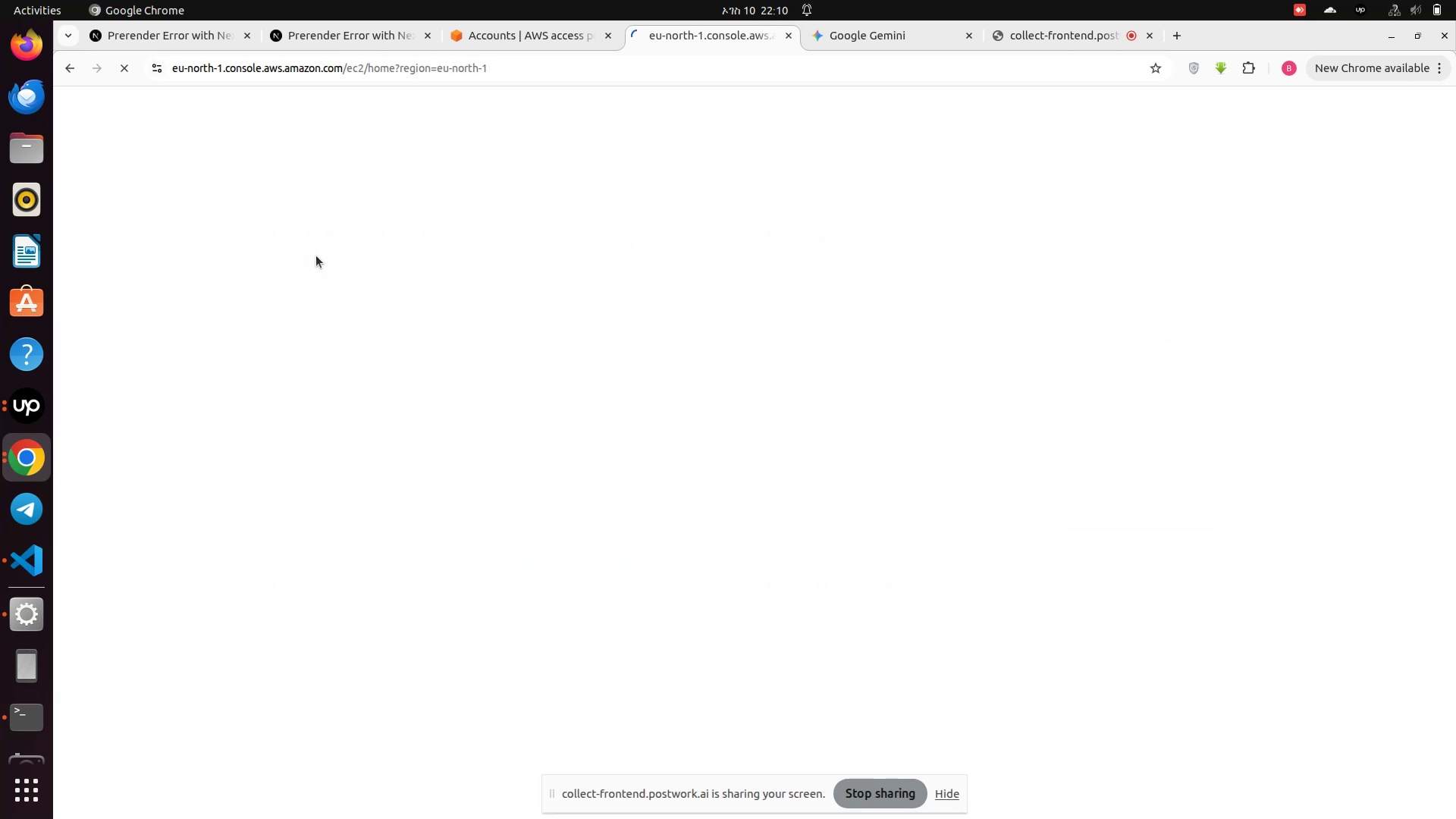 
scroll: coordinate [681, 383], scroll_direction: down, amount: 5.0
 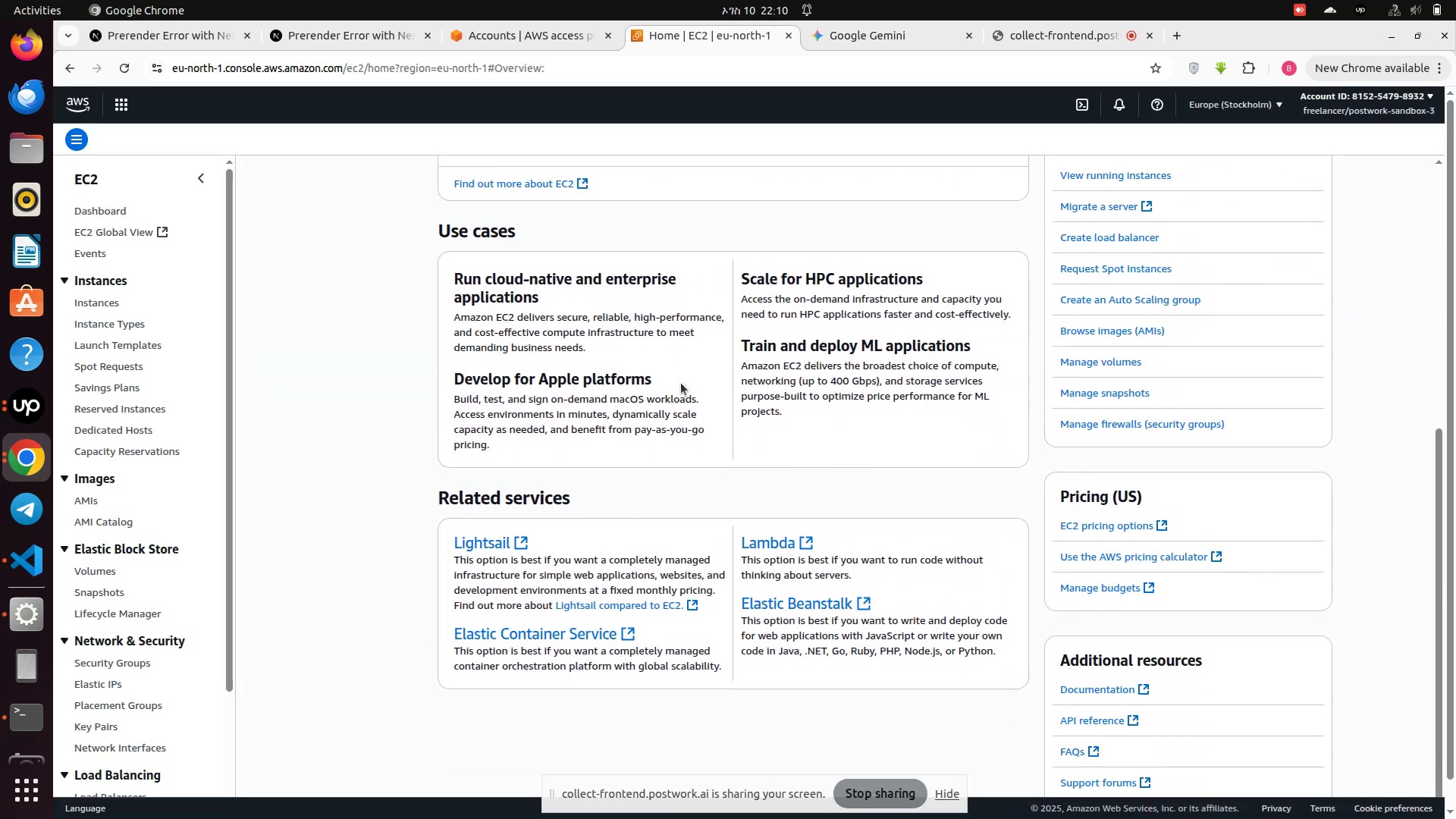 
scroll: coordinate [548, 312], scroll_direction: up, amount: 4.0
 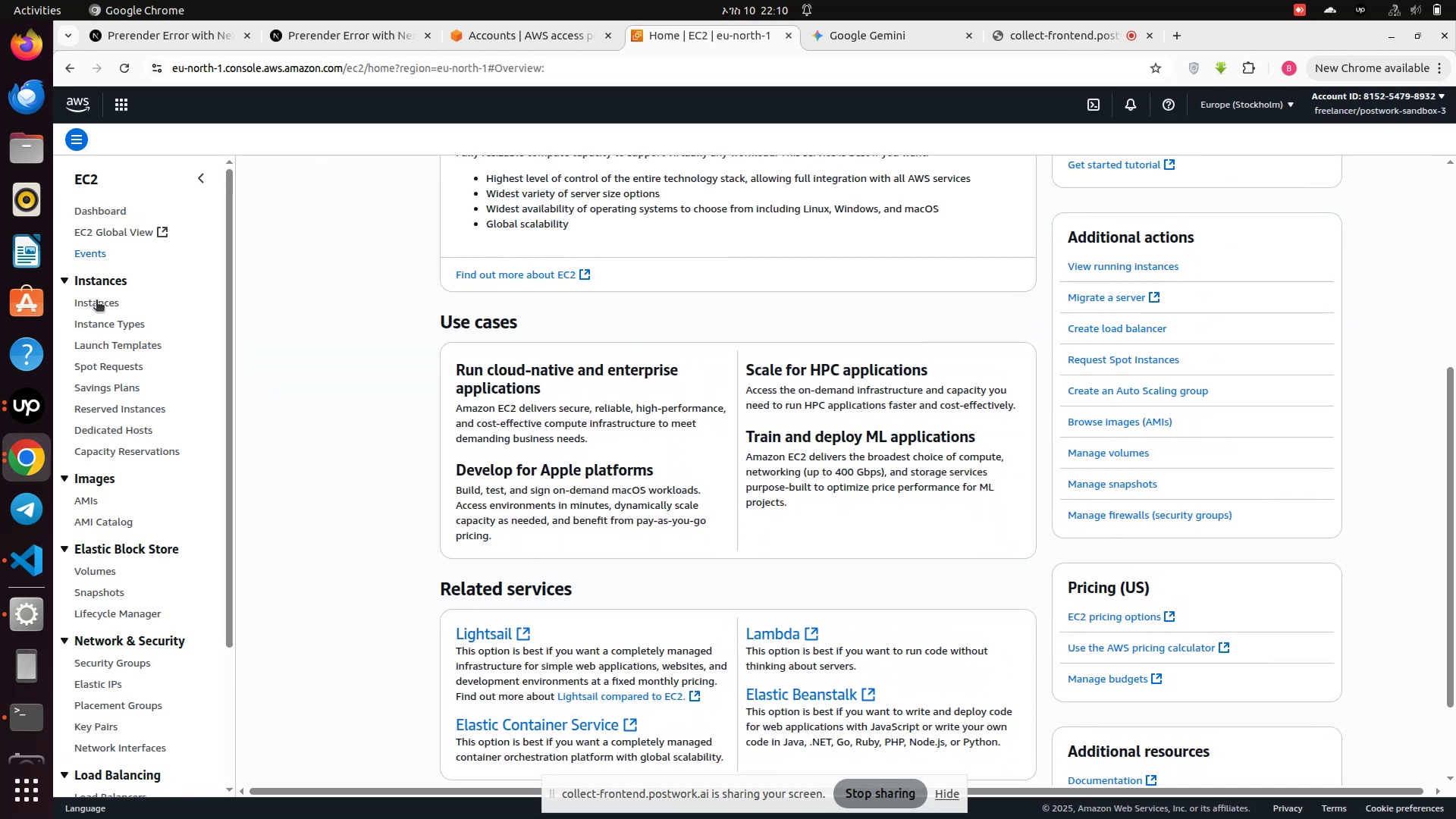 
left_click([96, 301])
 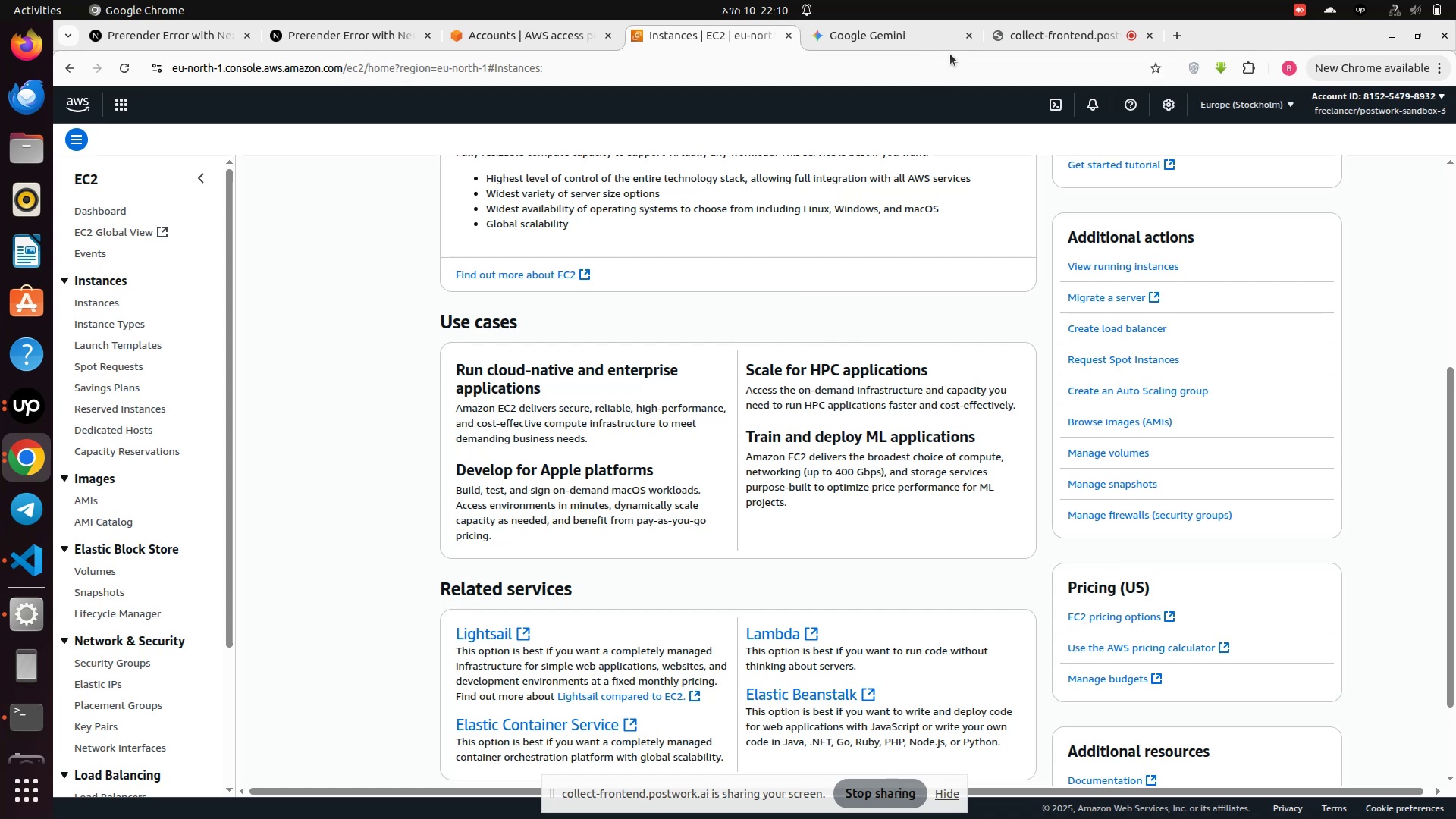 
left_click([1019, 33])
 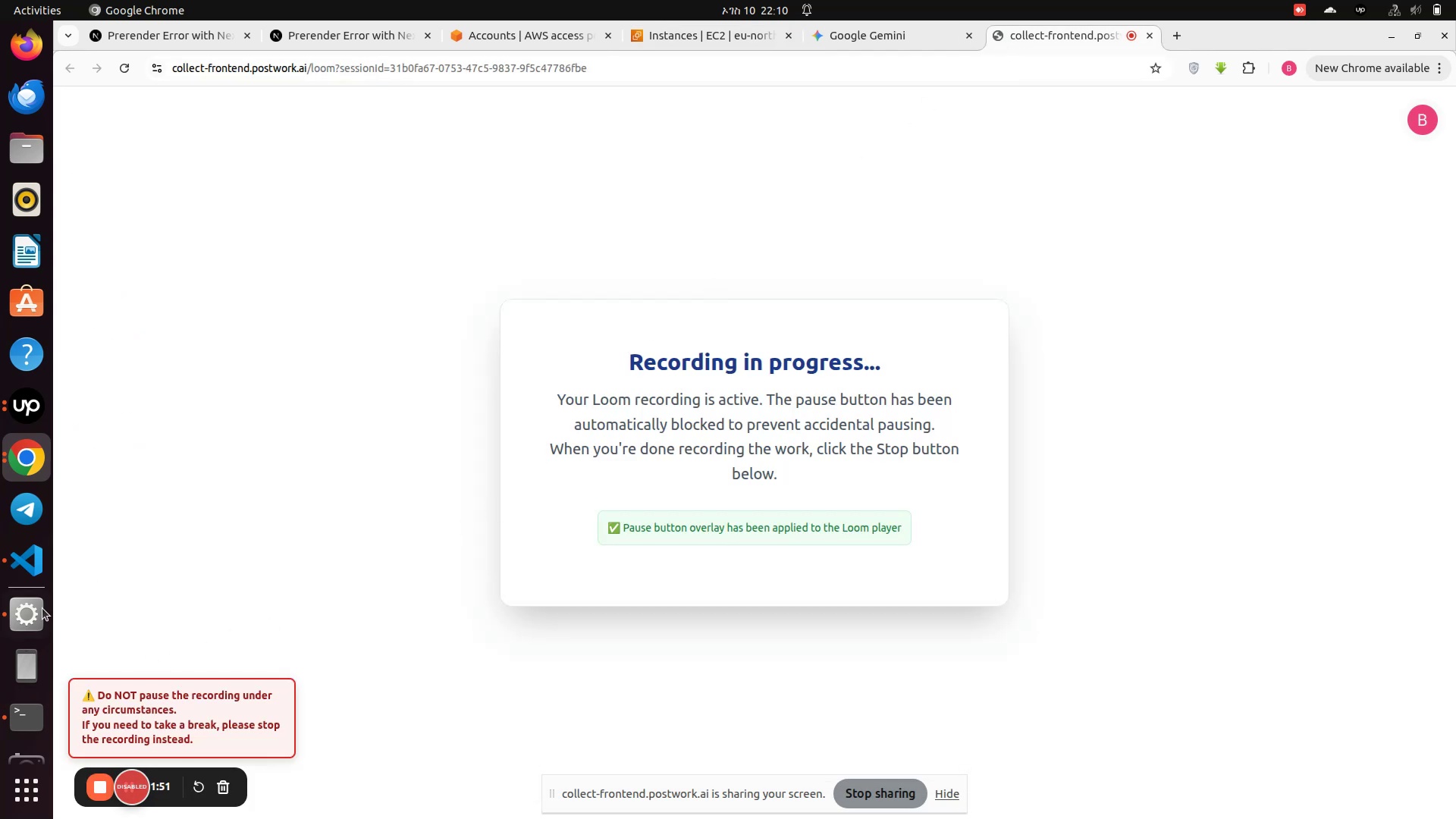 
left_click([36, 620])
 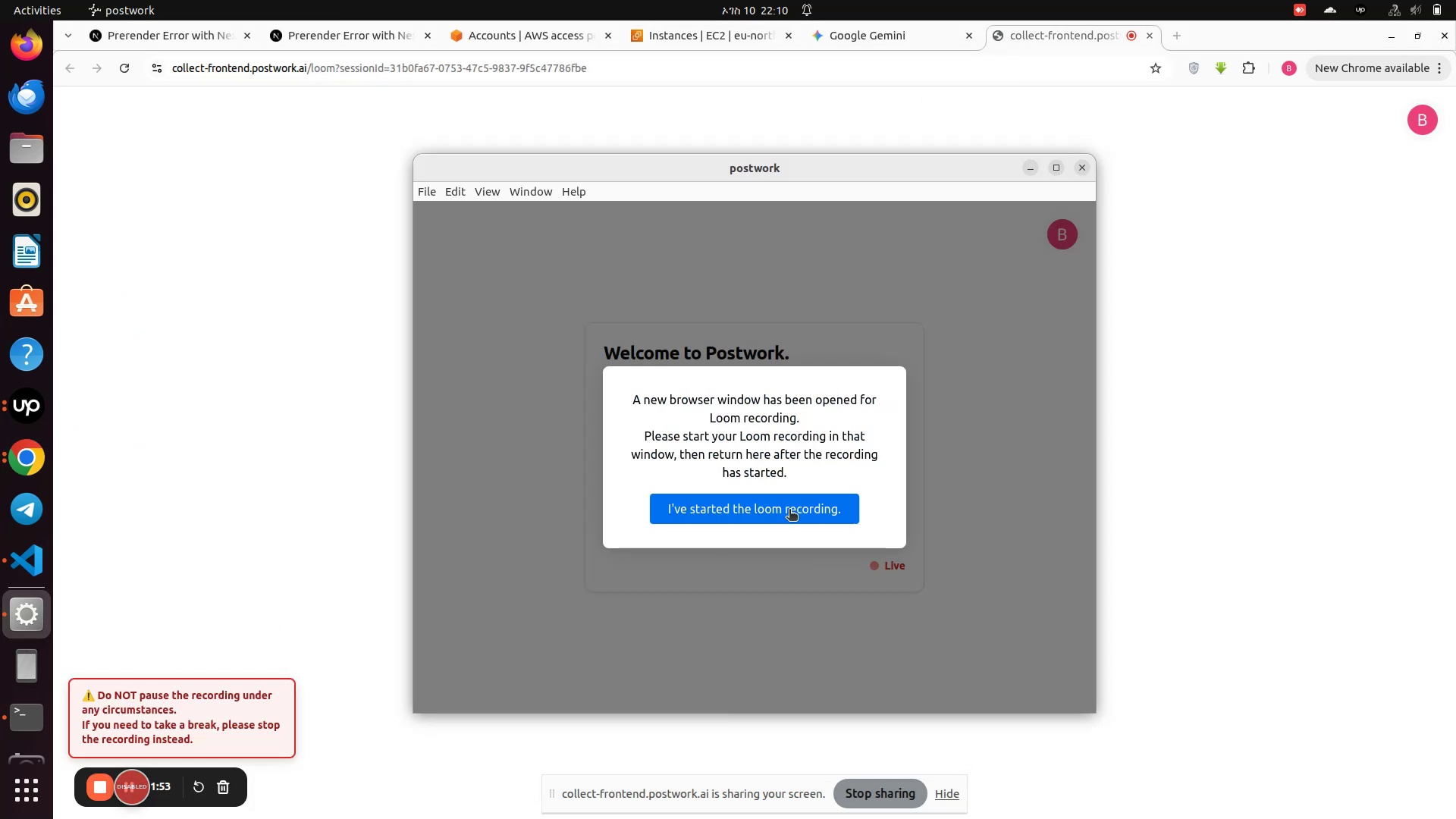 
left_click([789, 510])
 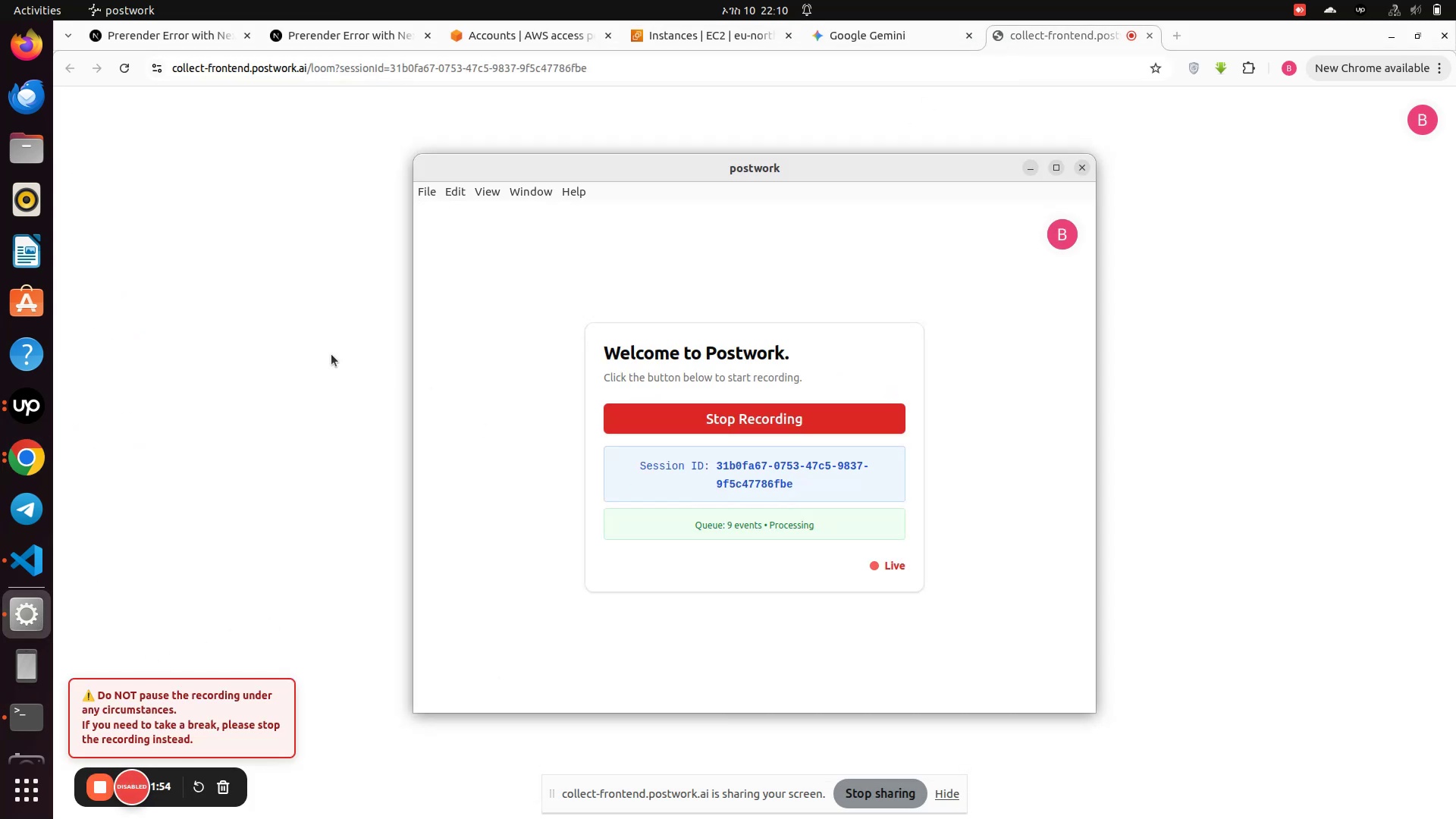 
left_click([331, 353])
 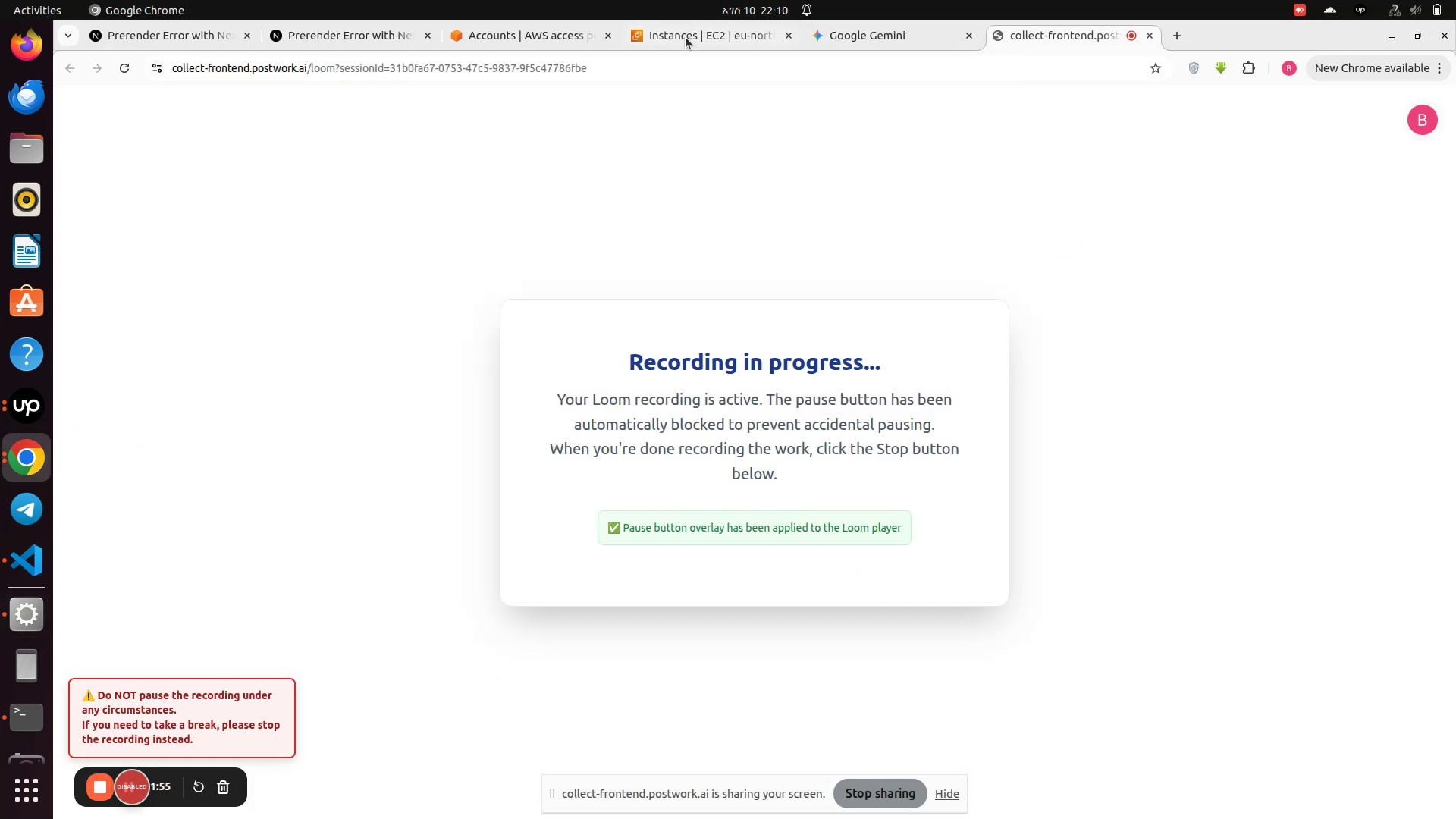 
left_click([666, 39])
 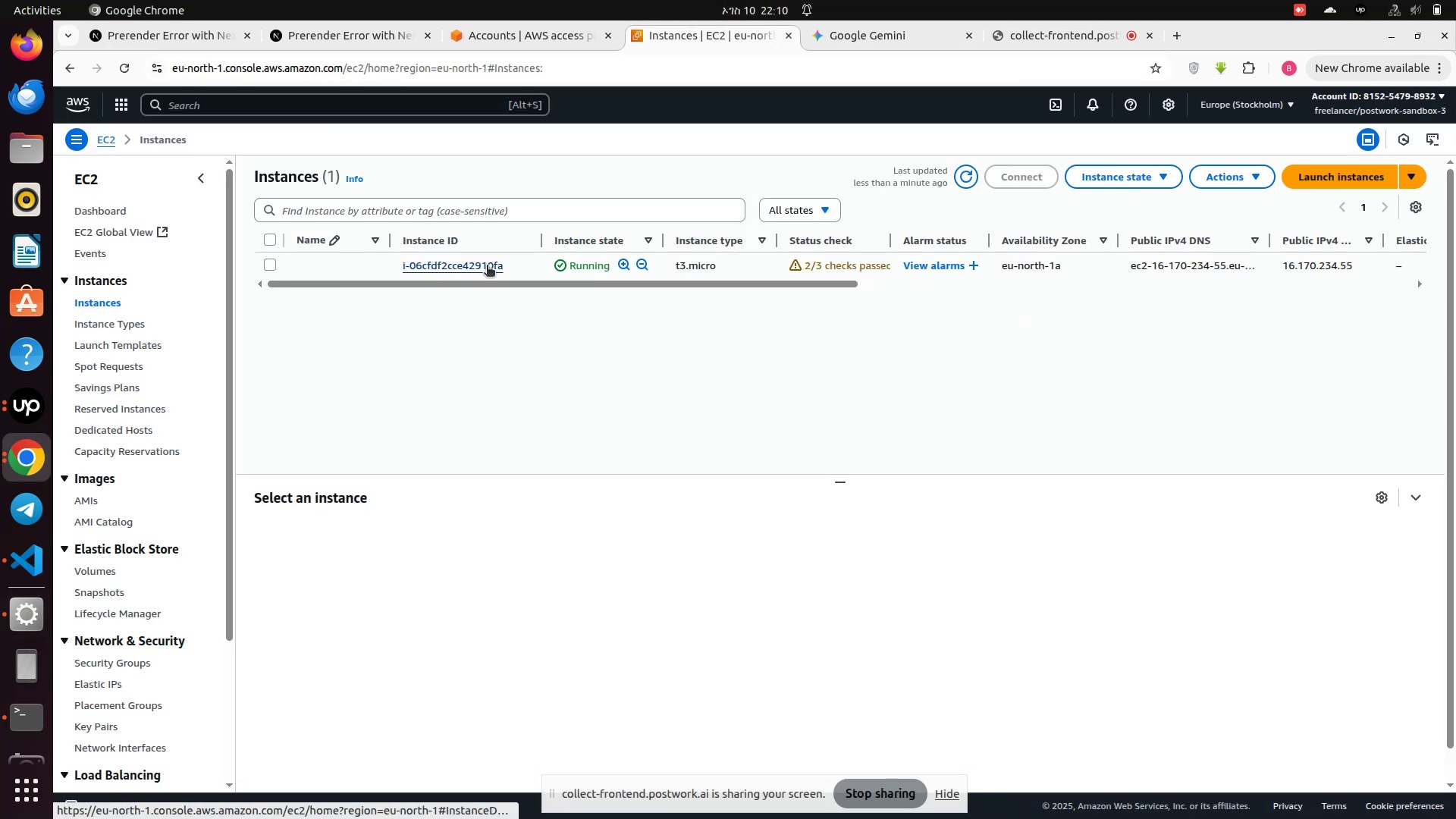 
left_click([487, 266])
 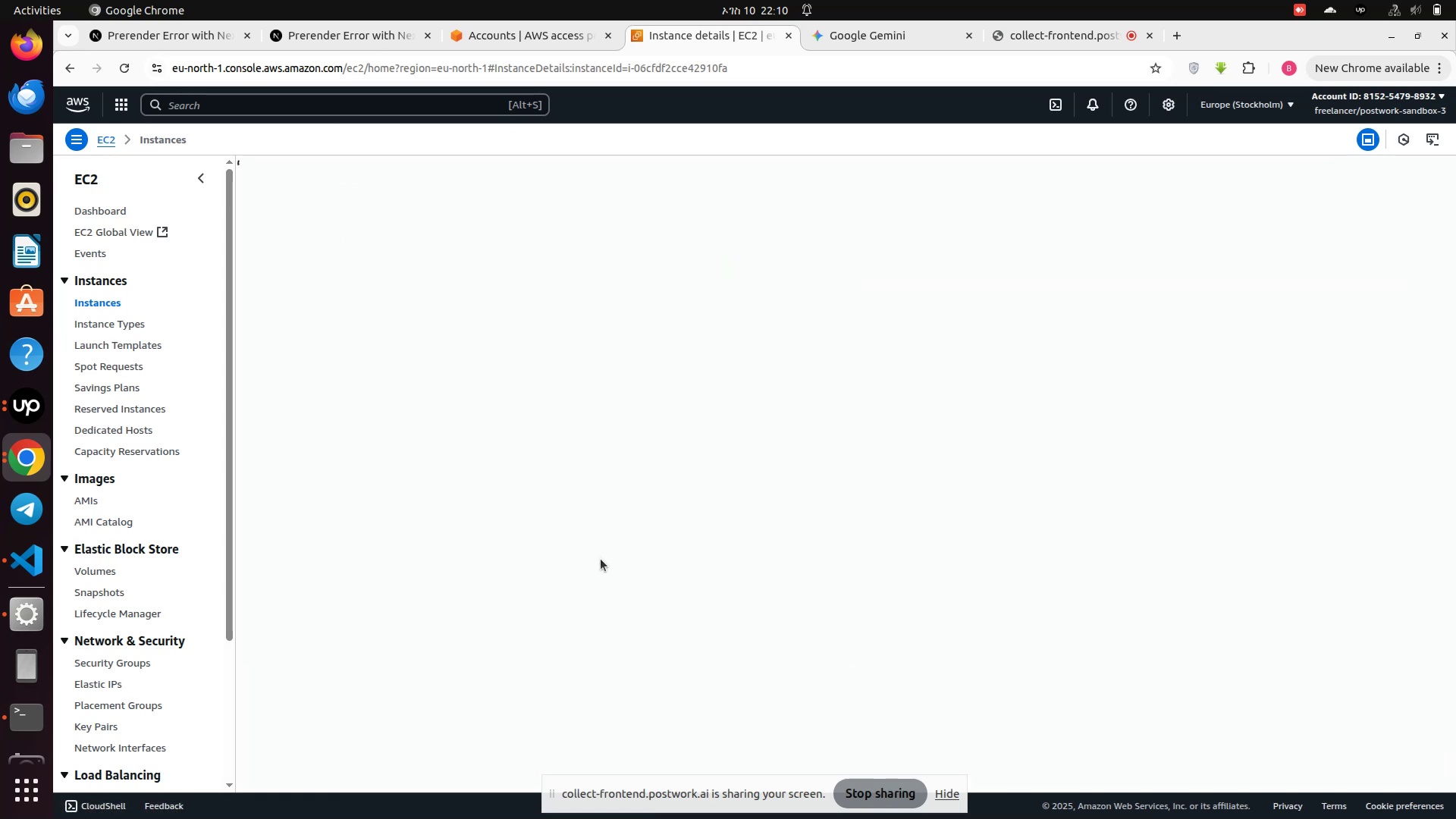 
mouse_move([605, 481])
 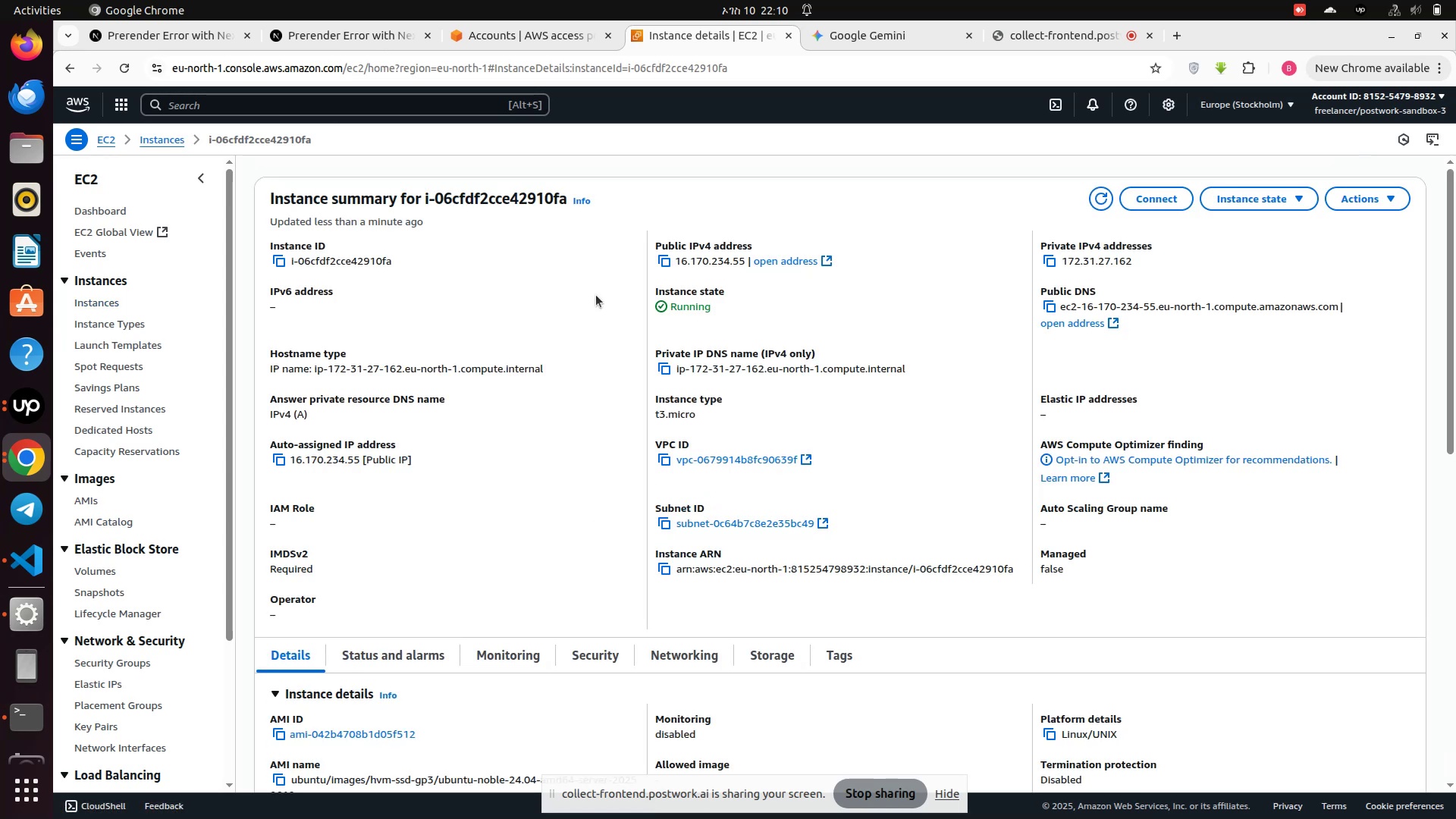 
scroll: coordinate [548, 399], scroll_direction: up, amount: 1.0
 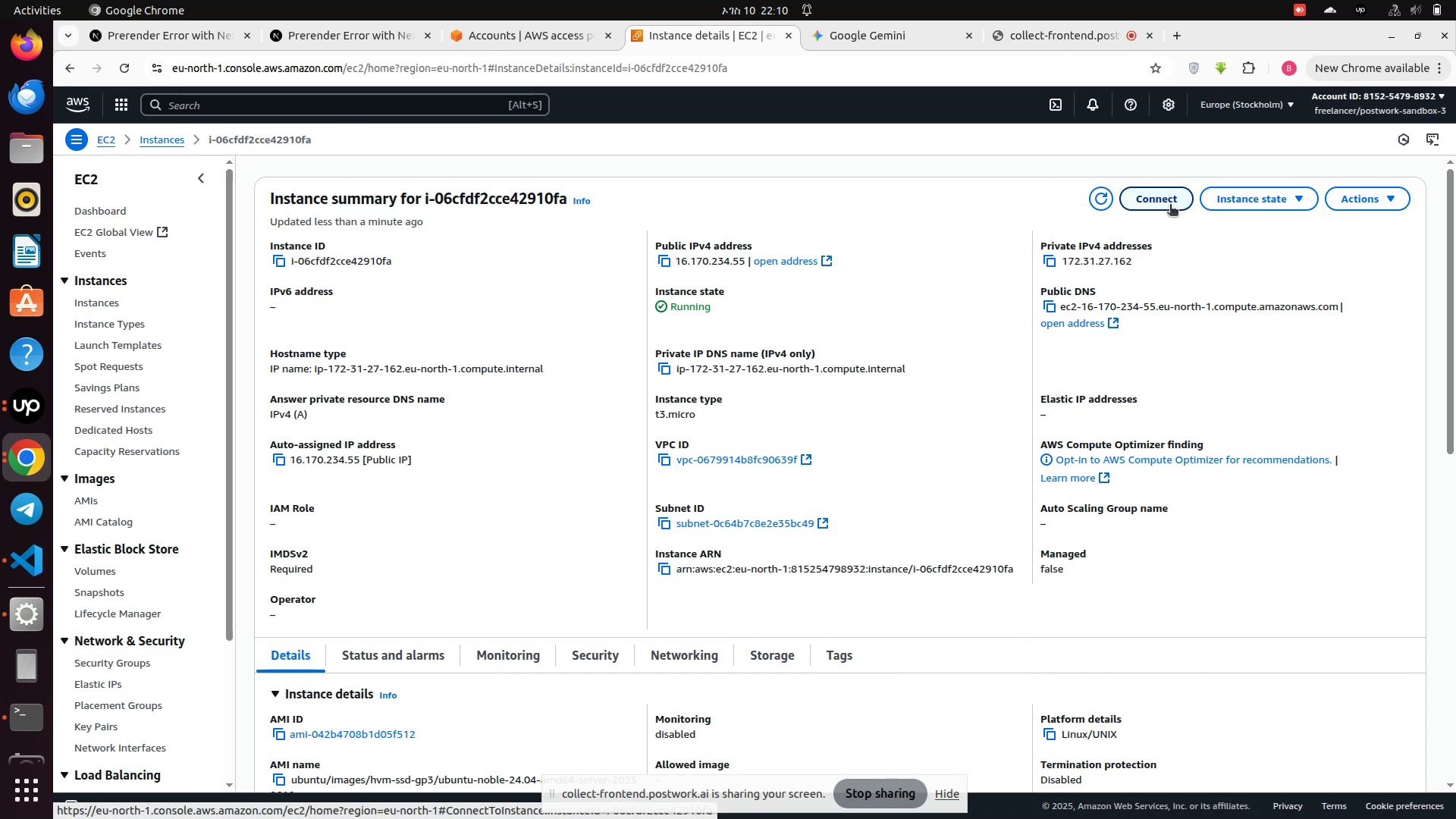 
left_click([1162, 206])
 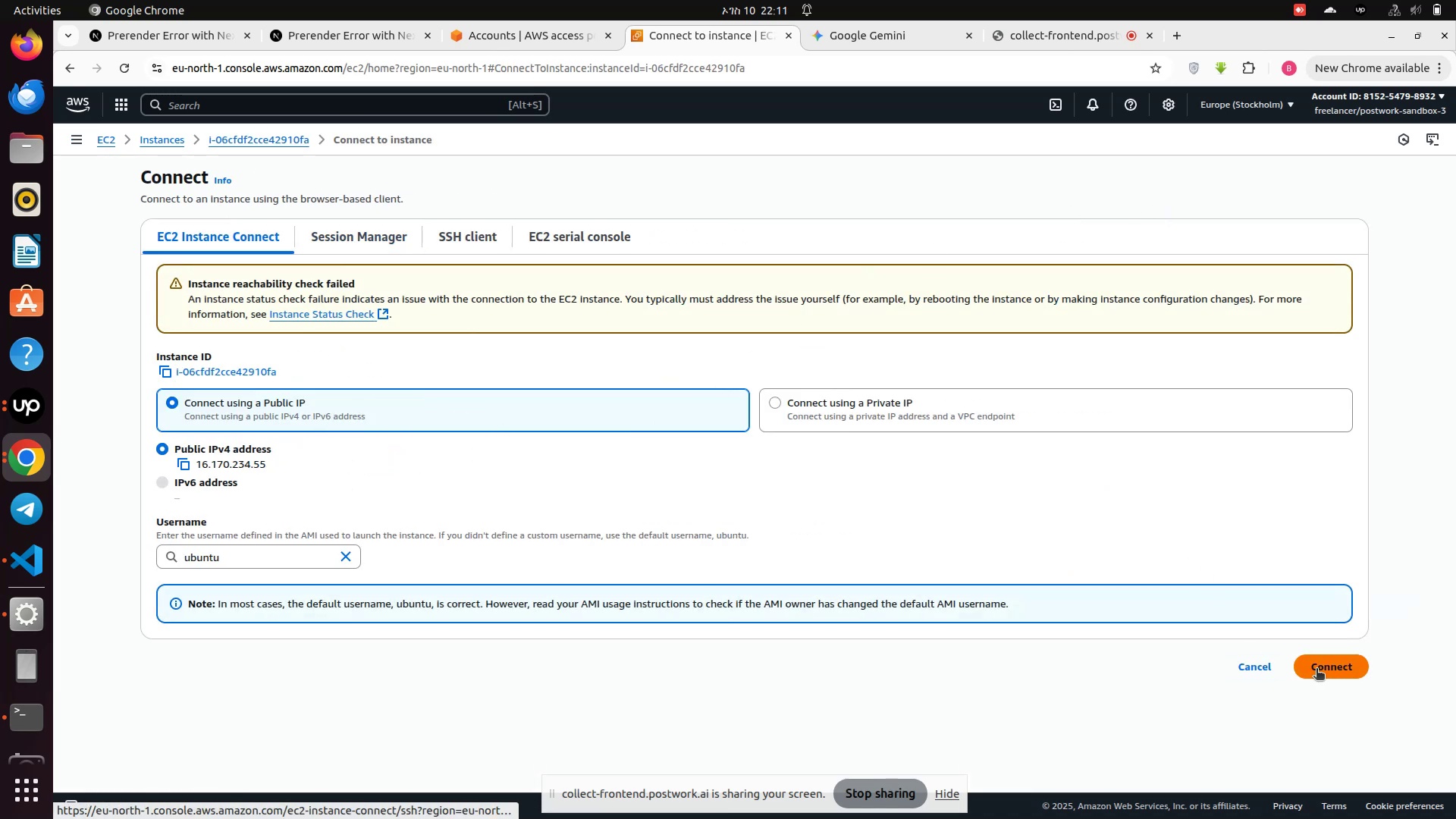 
wait(7.49)
 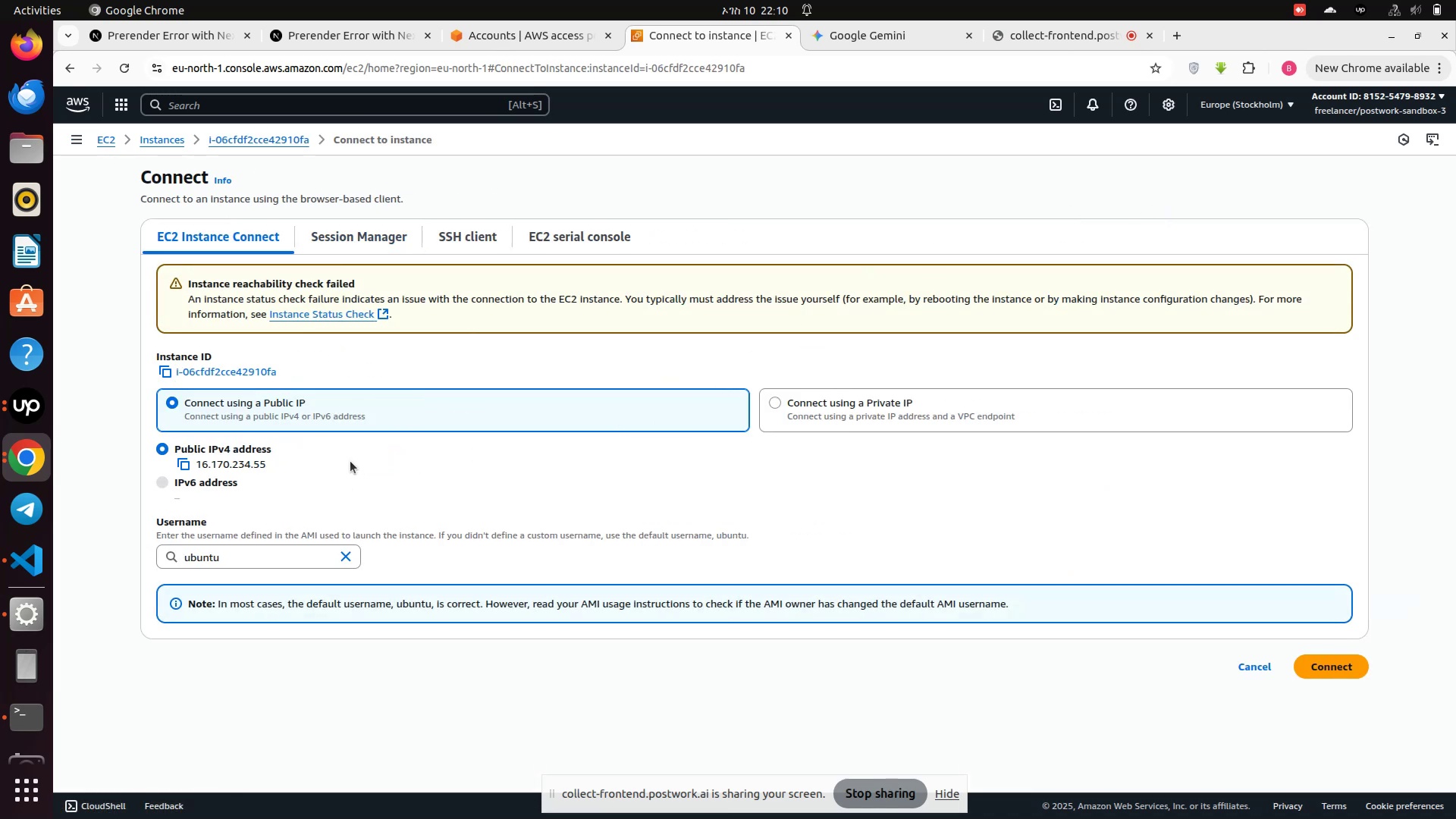 
left_click([1316, 670])
 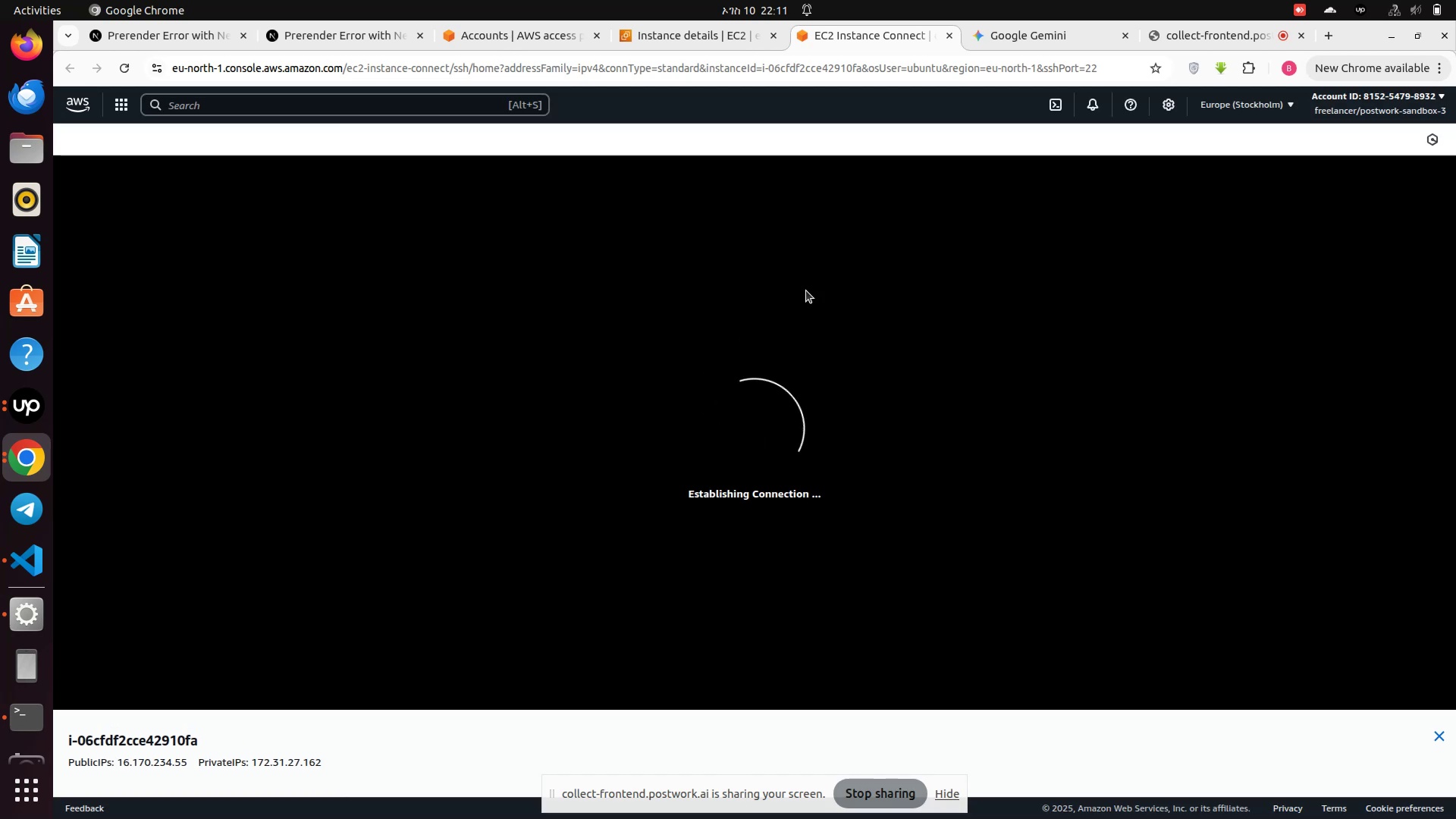 
wait(18.02)
 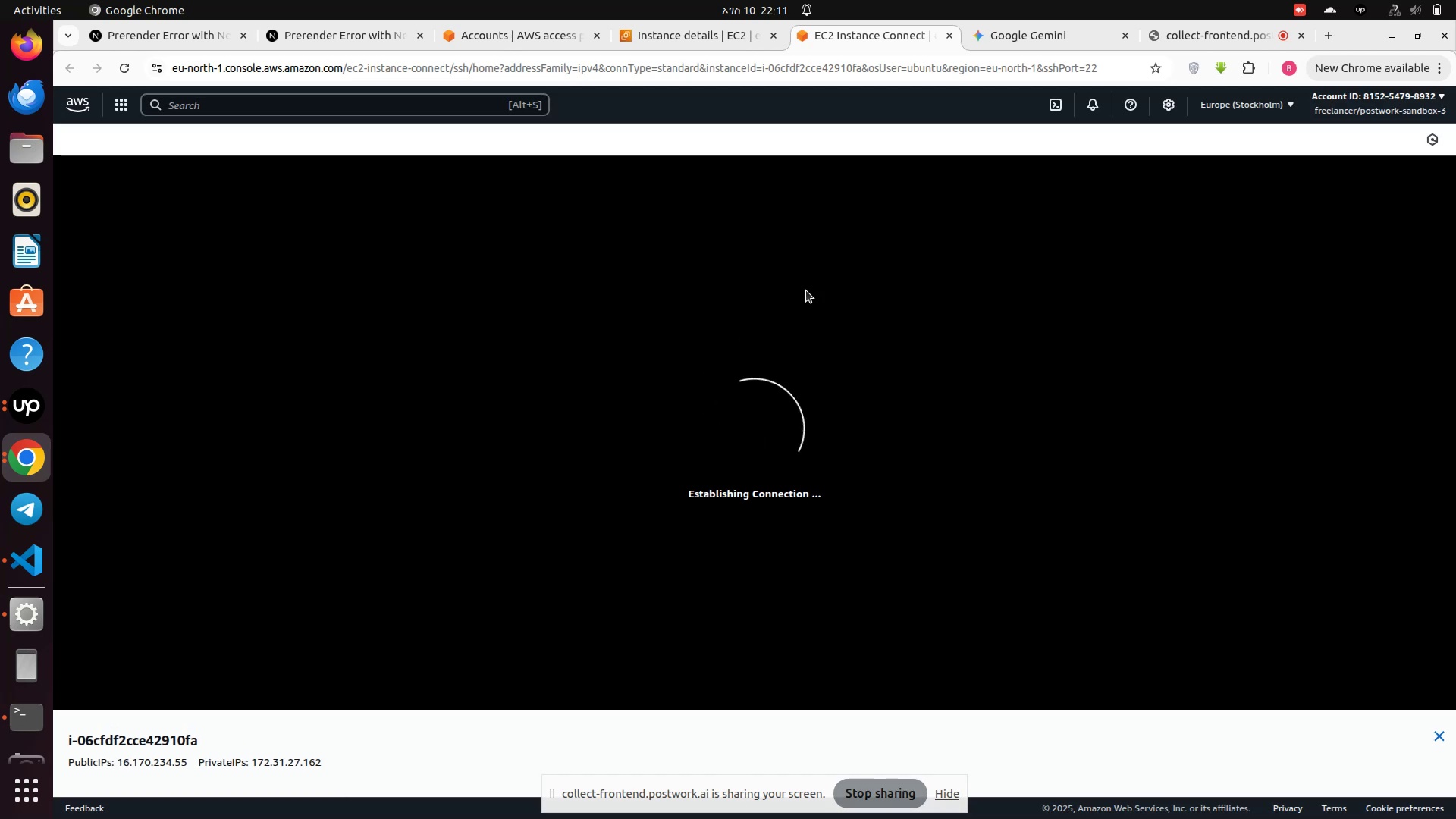 
left_click([720, 494])
 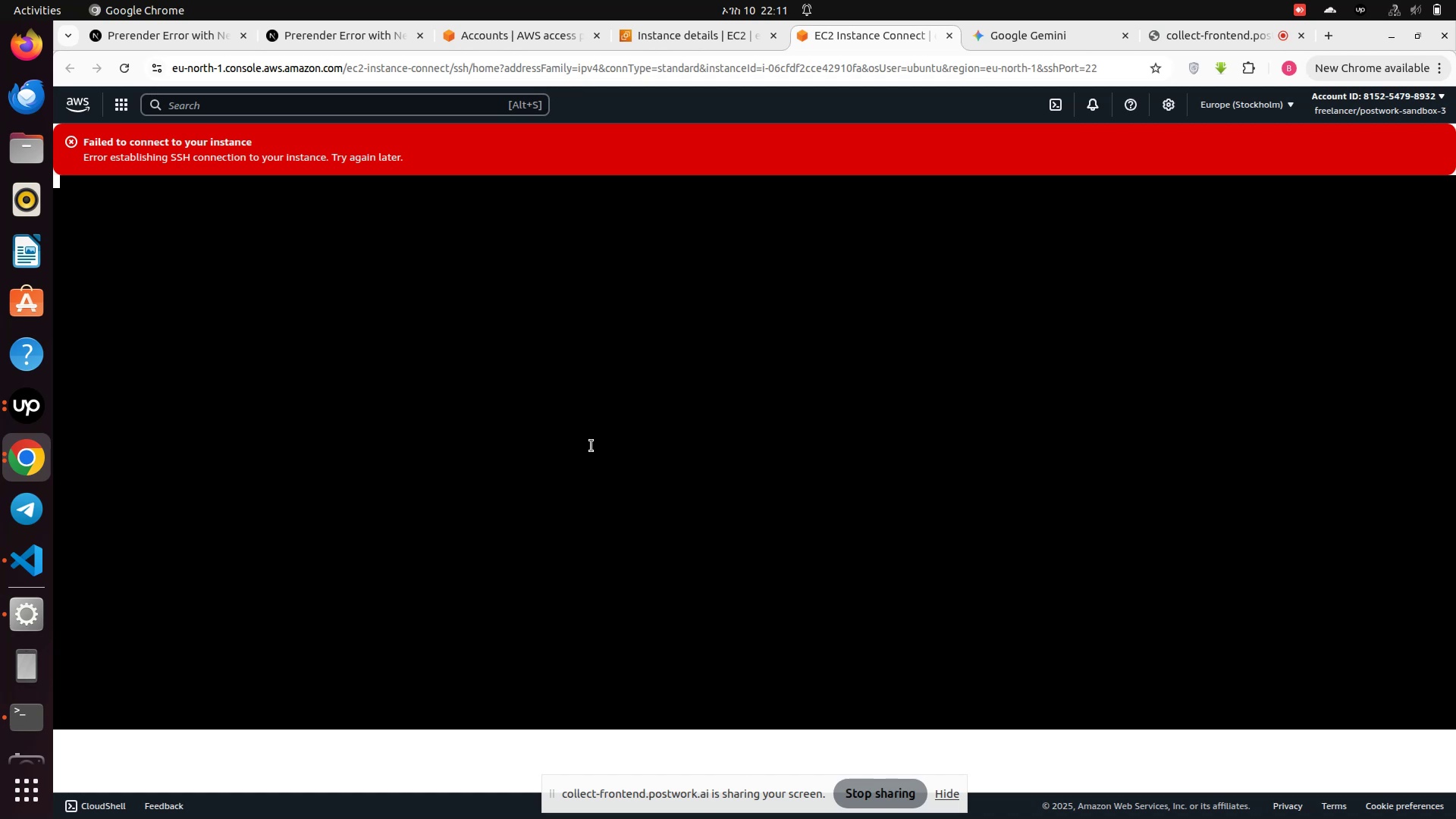 
wait(9.13)
 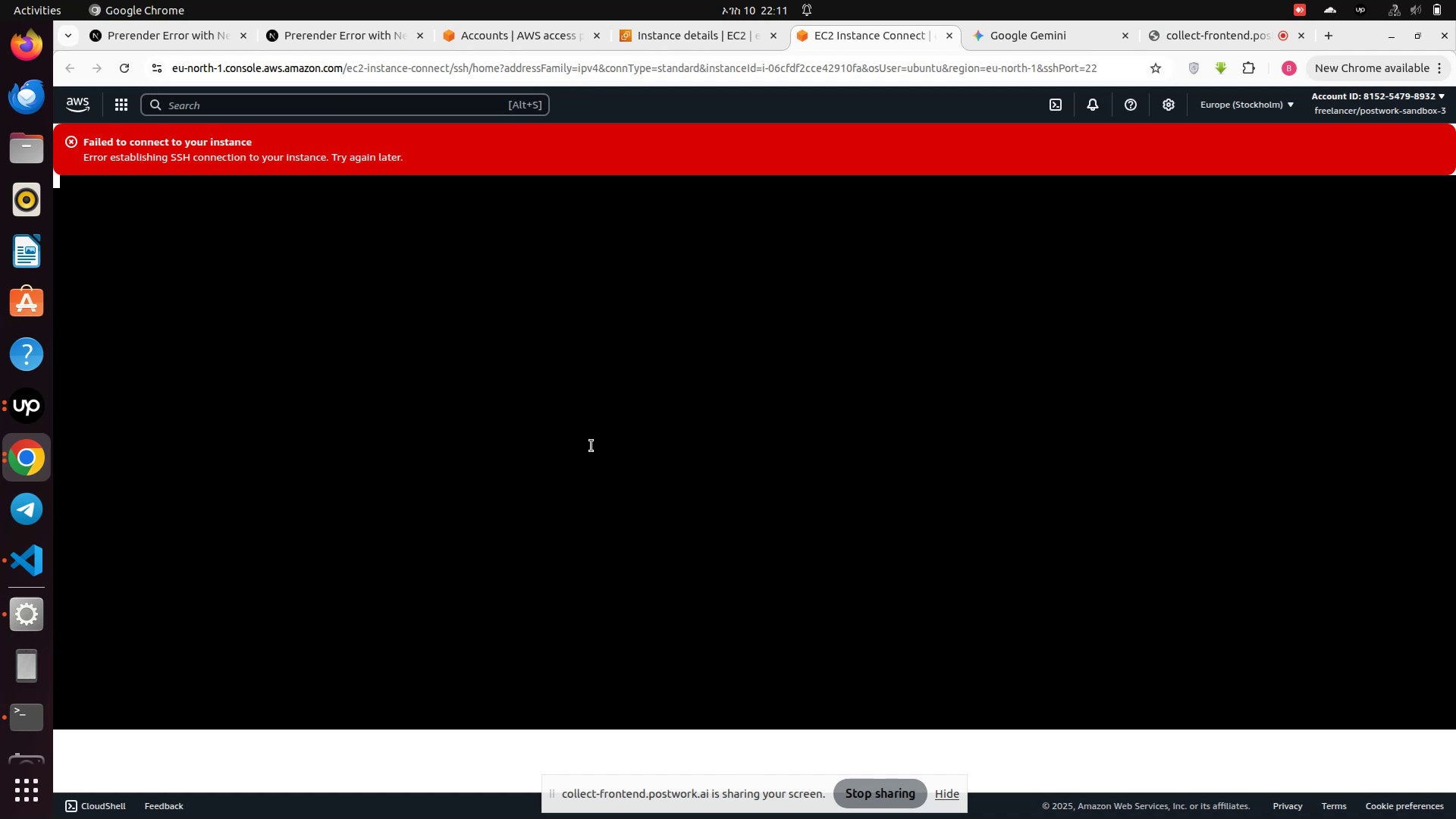 
left_click([121, 66])
 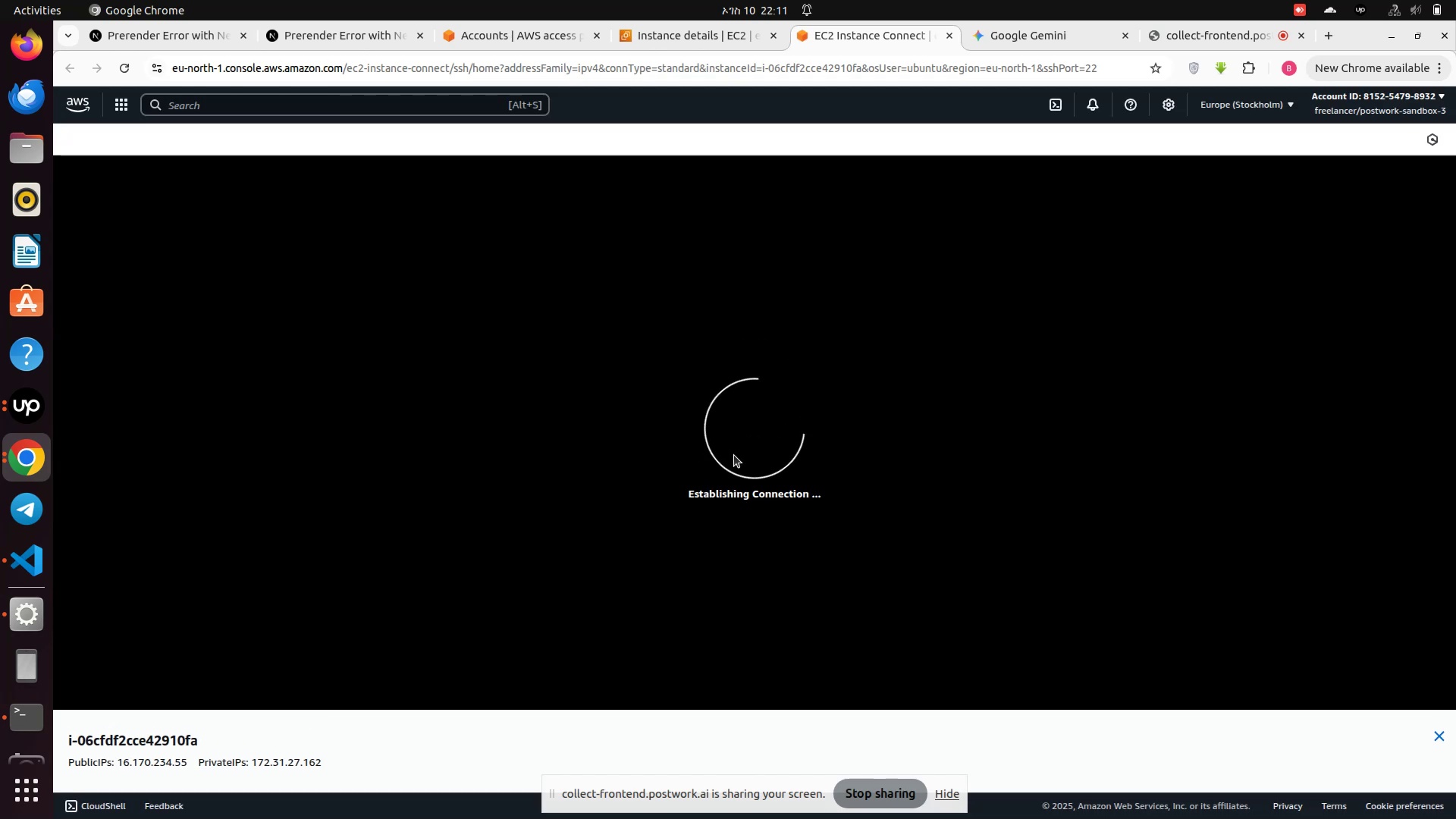 
wait(12.78)
 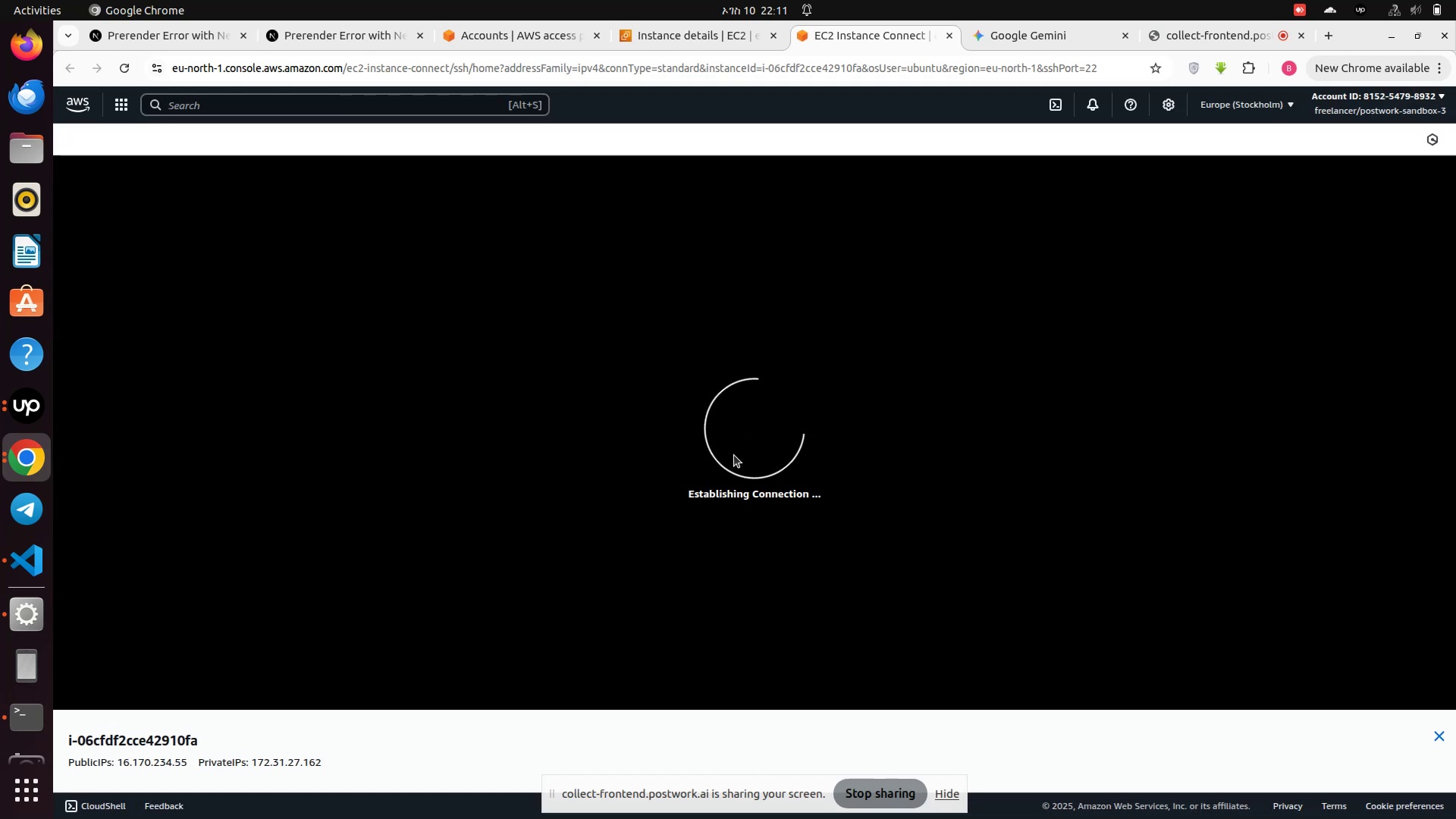 
left_click([122, 148])
 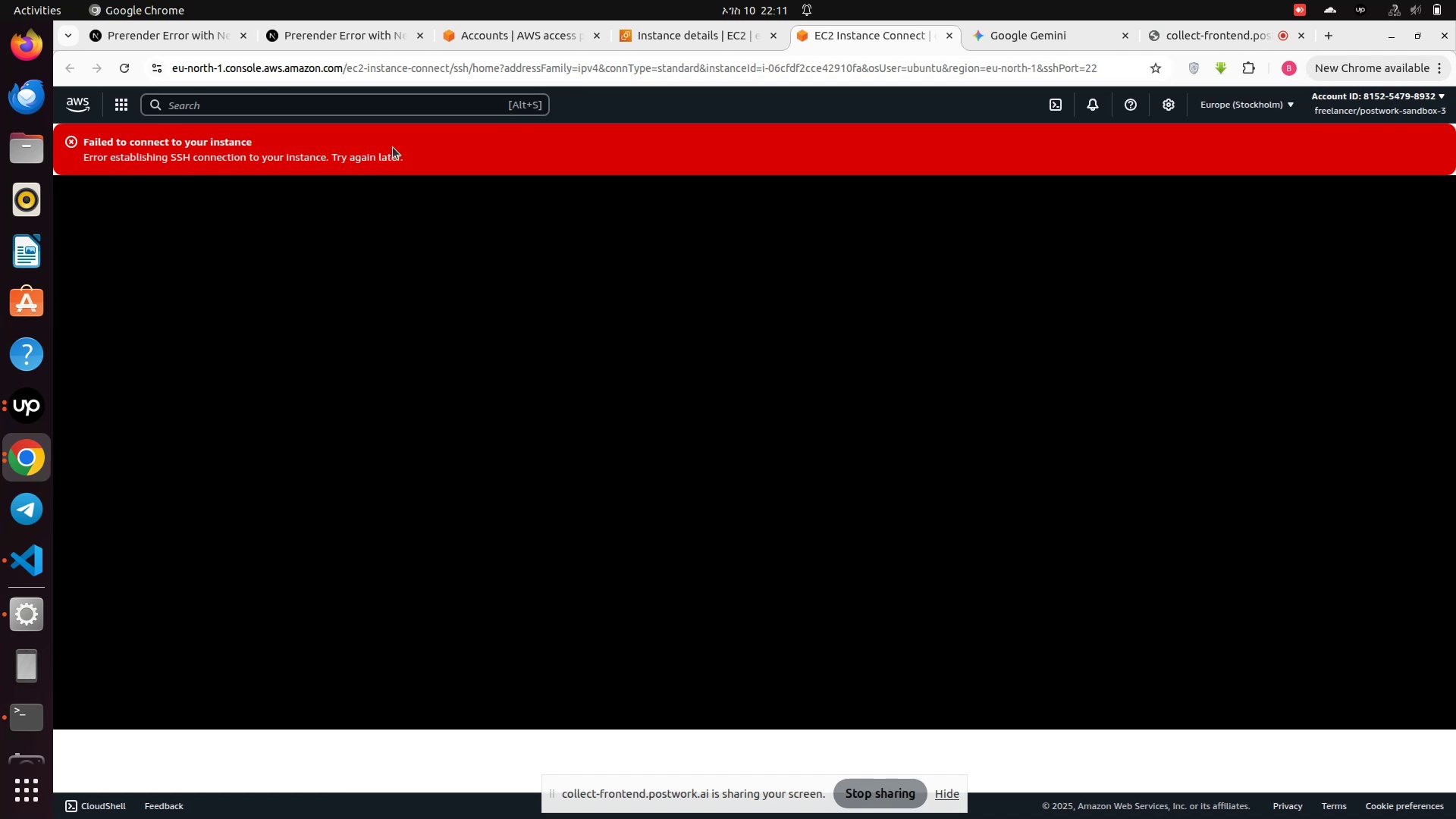 
wait(8.88)
 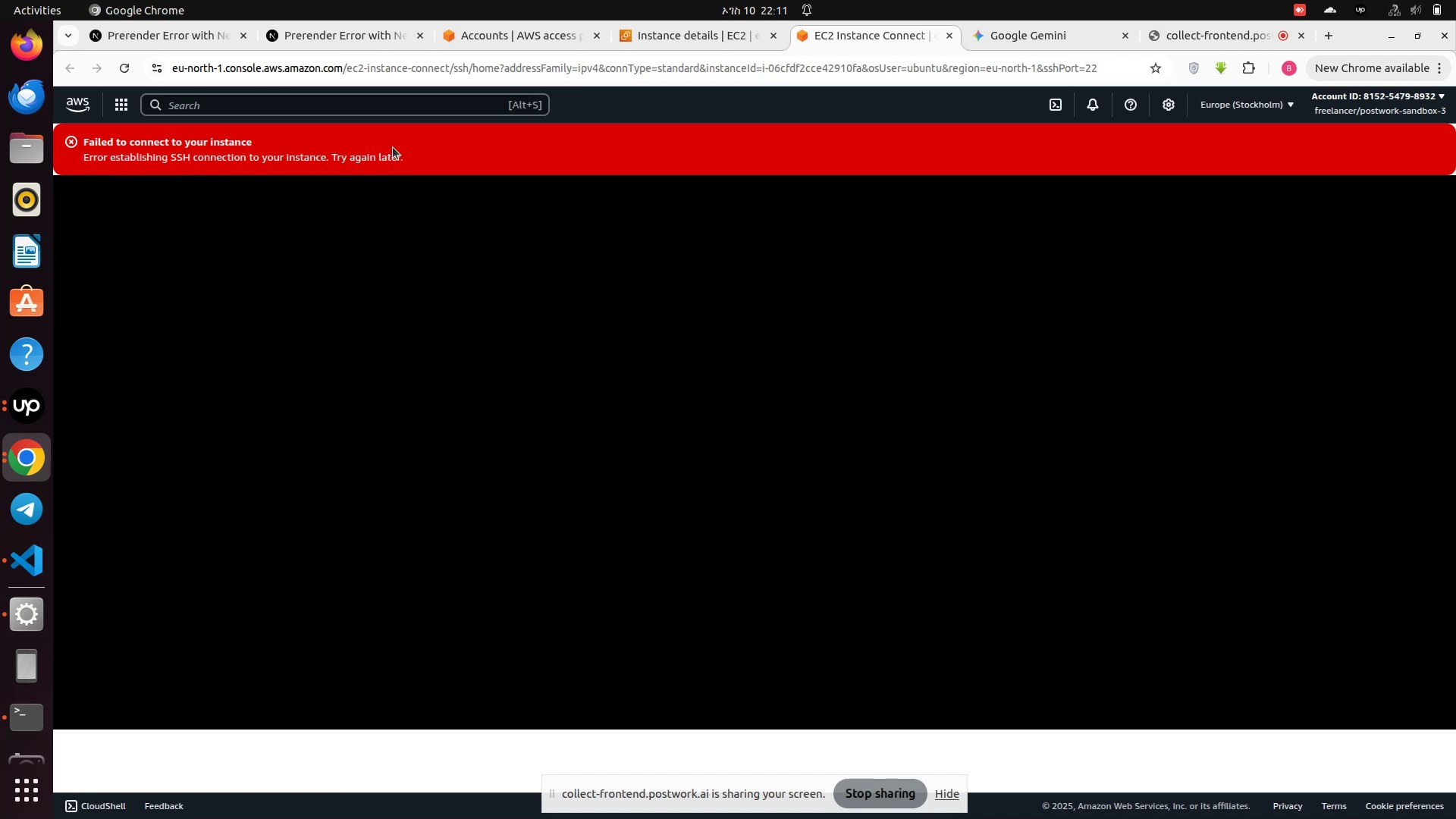 
left_click([1311, 141])
 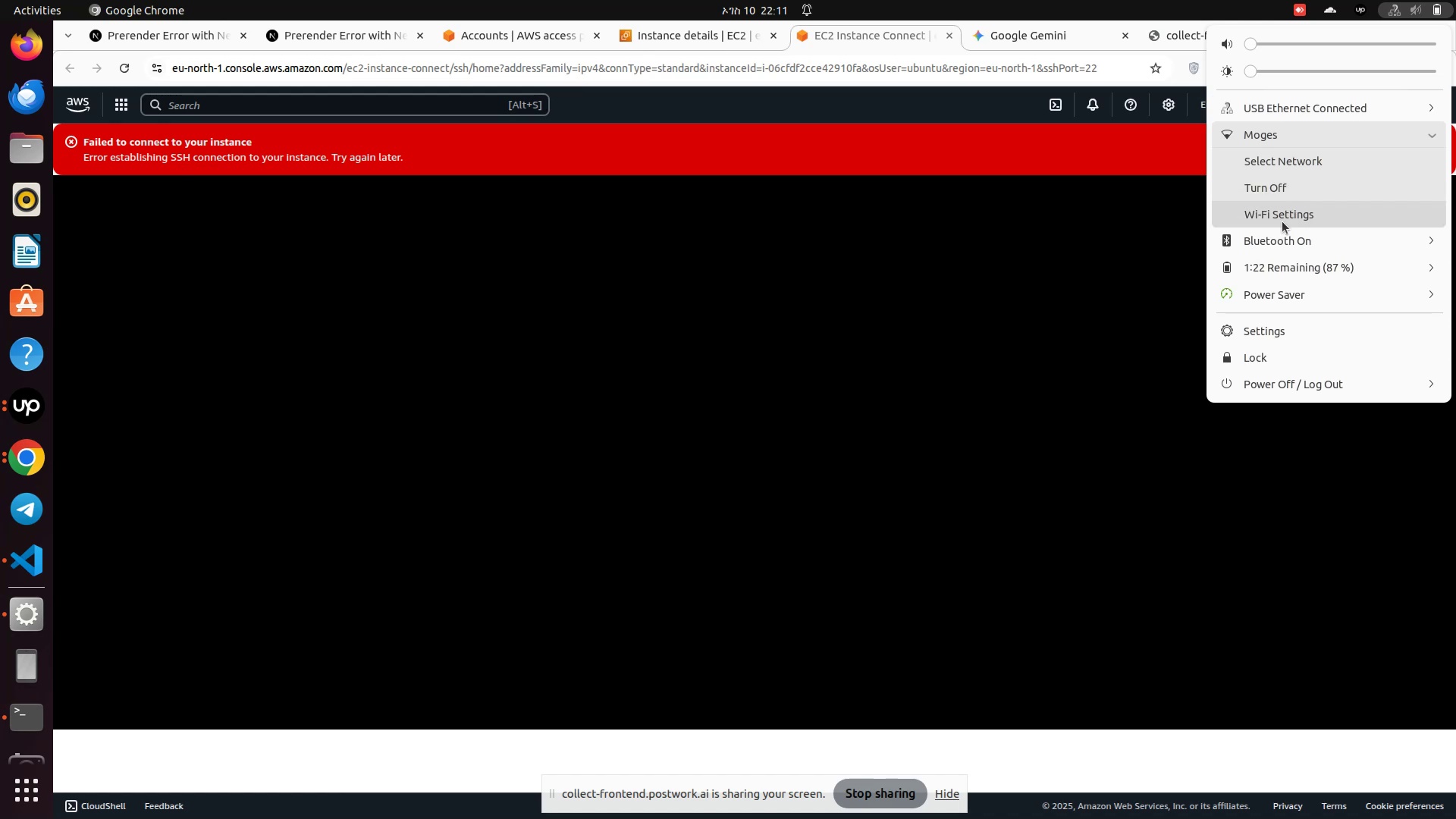 
left_click([1283, 218])
 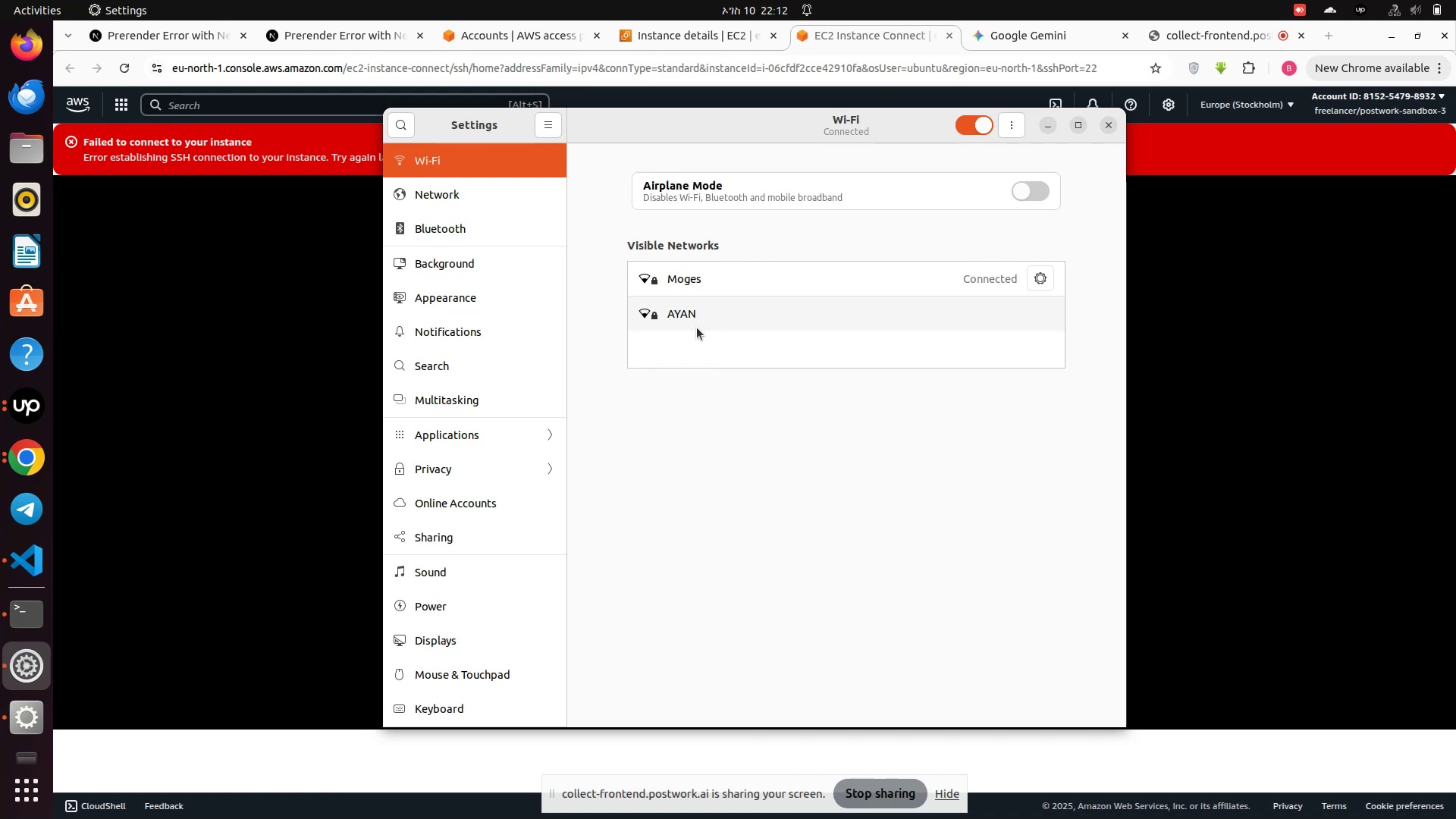 
wait(32.66)
 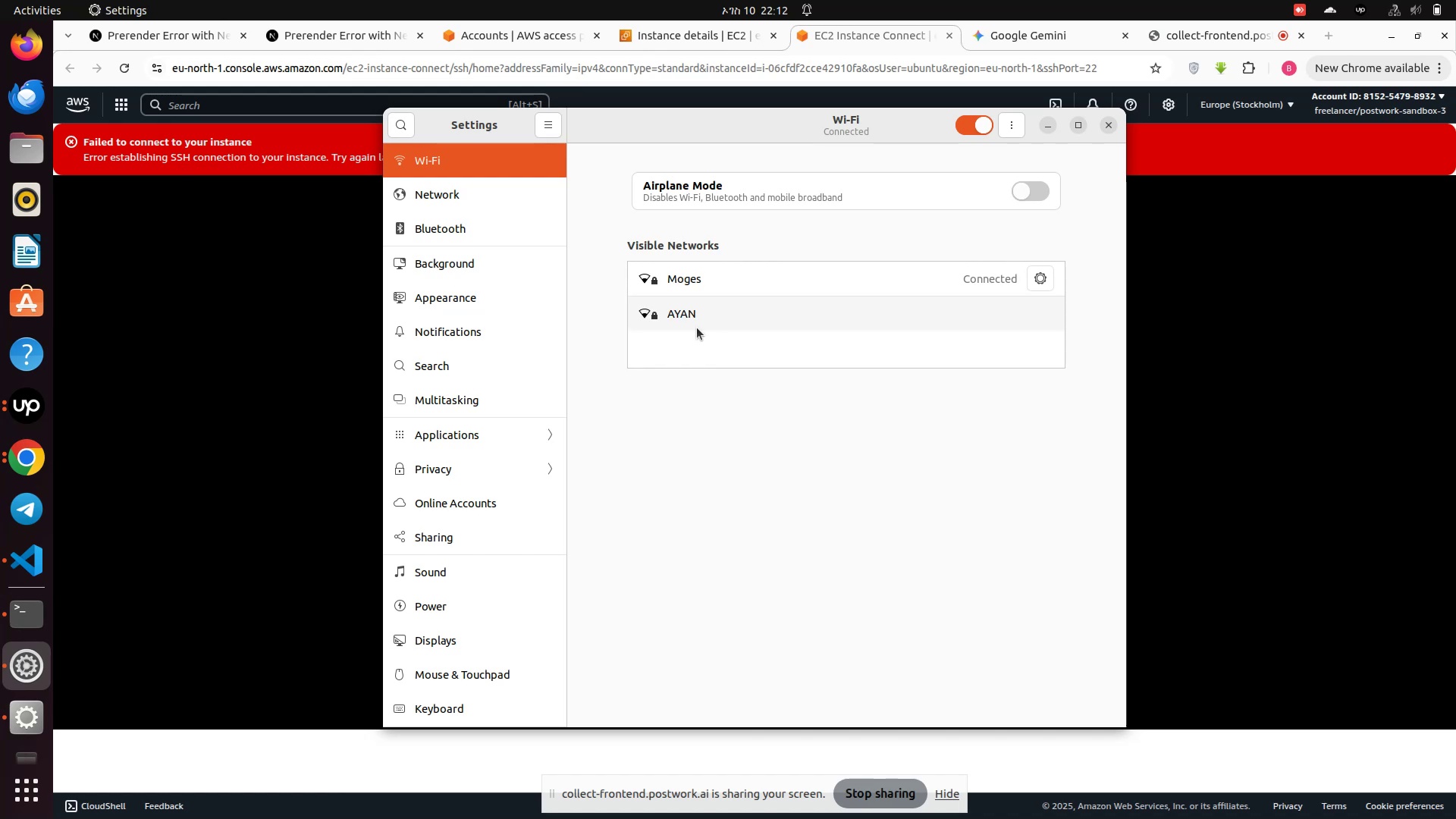 
left_click([967, 129])
 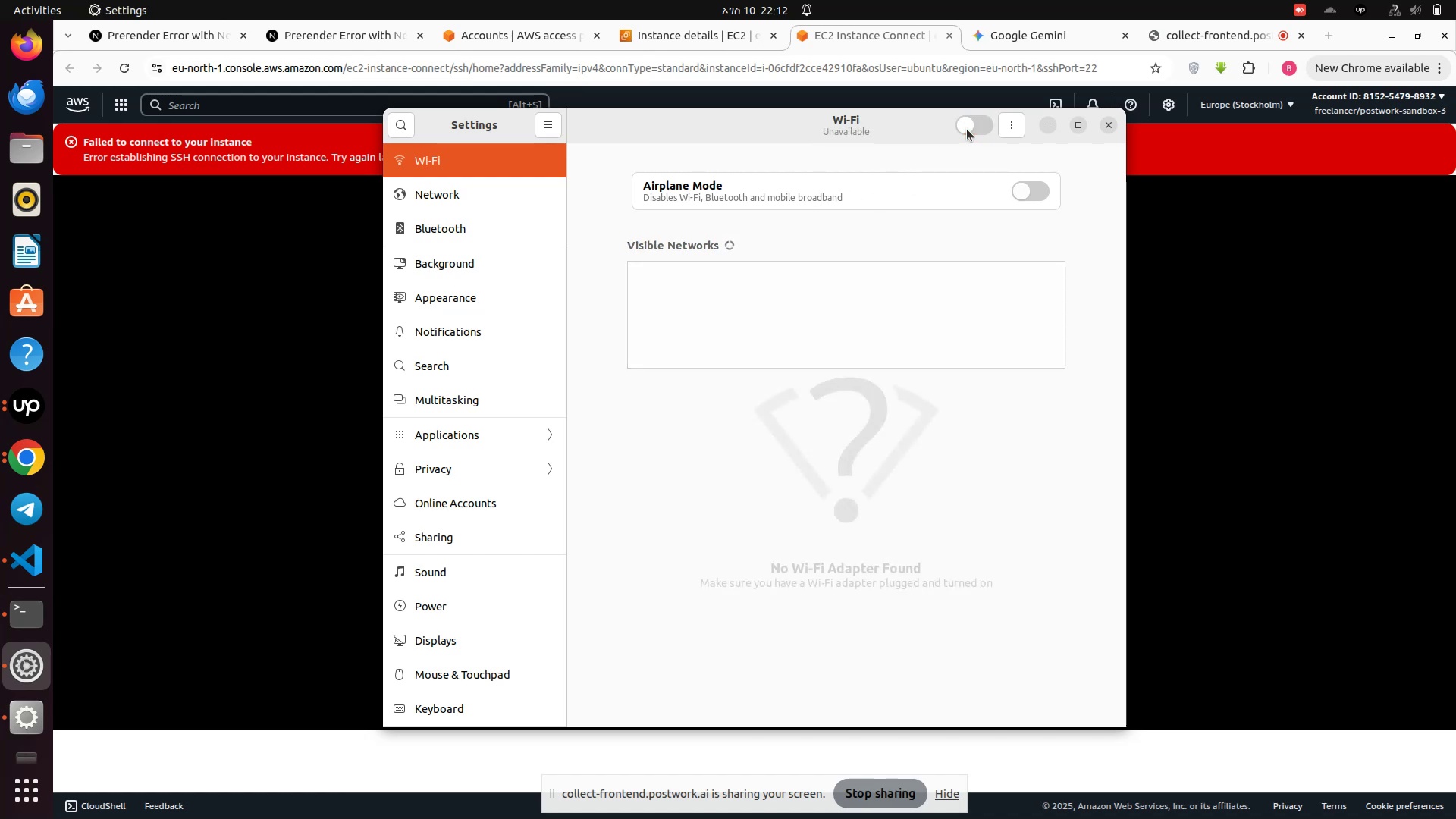 
left_click([967, 129])
 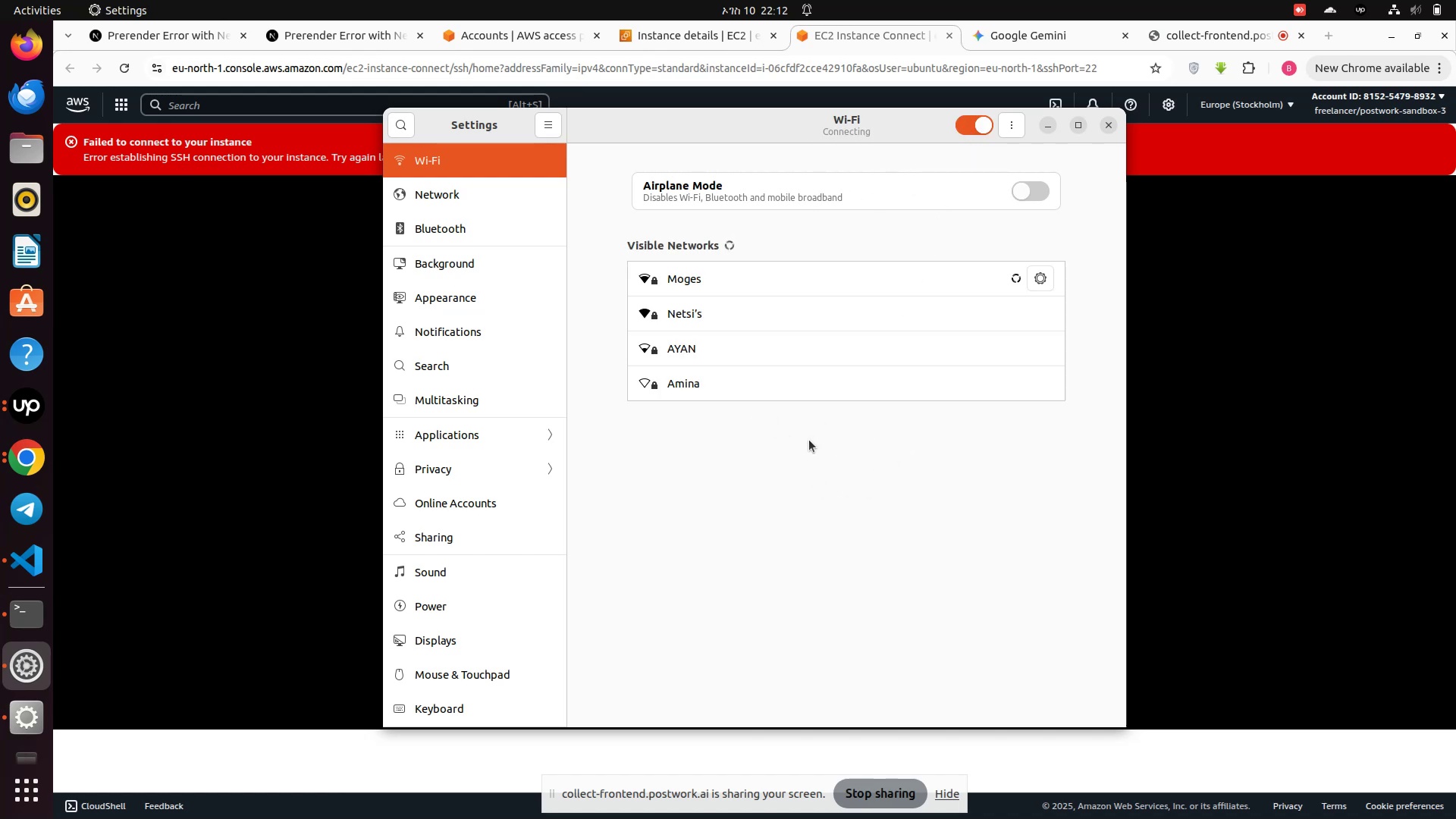 
wait(6.14)
 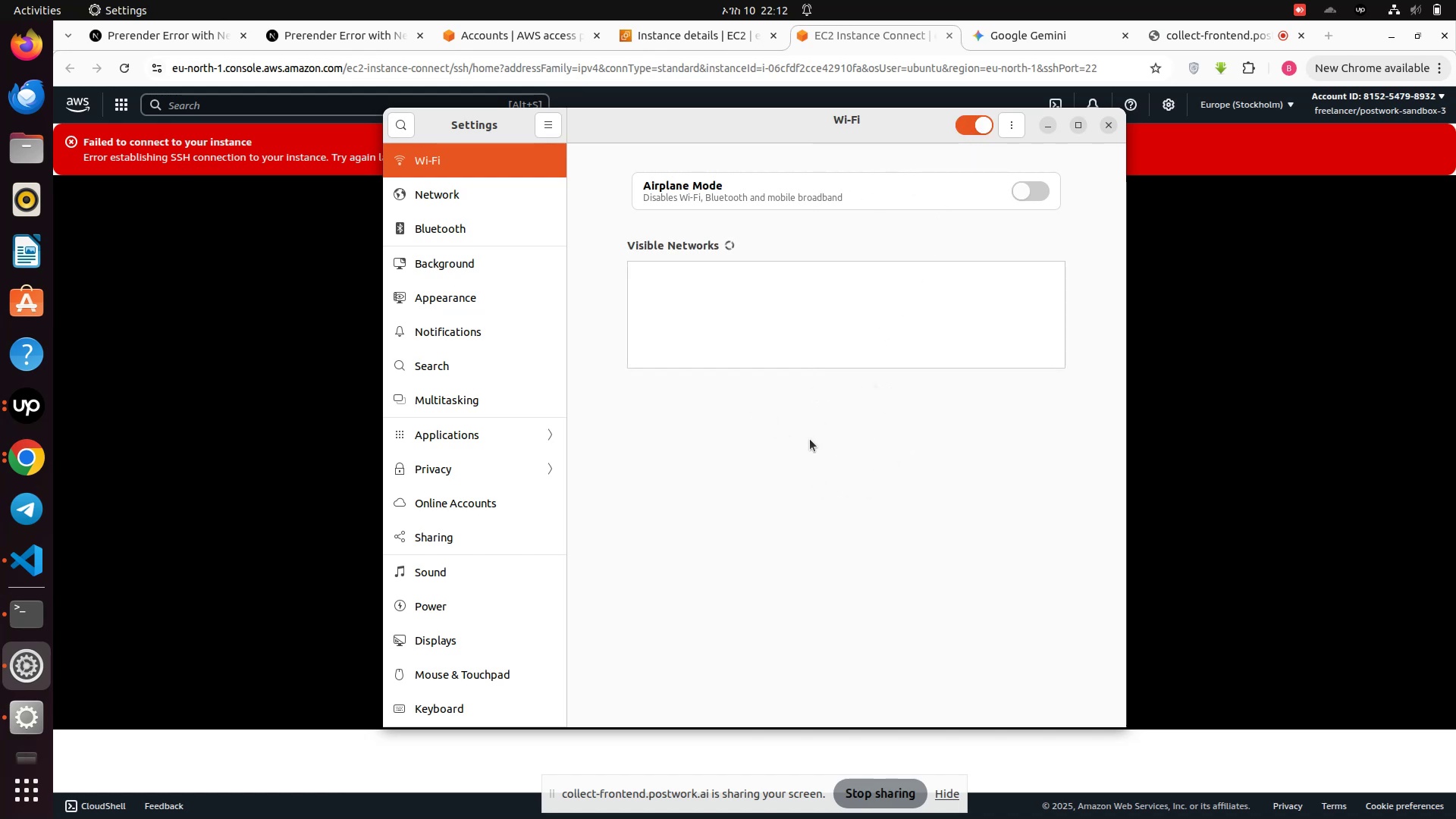 
left_click([715, 318])
 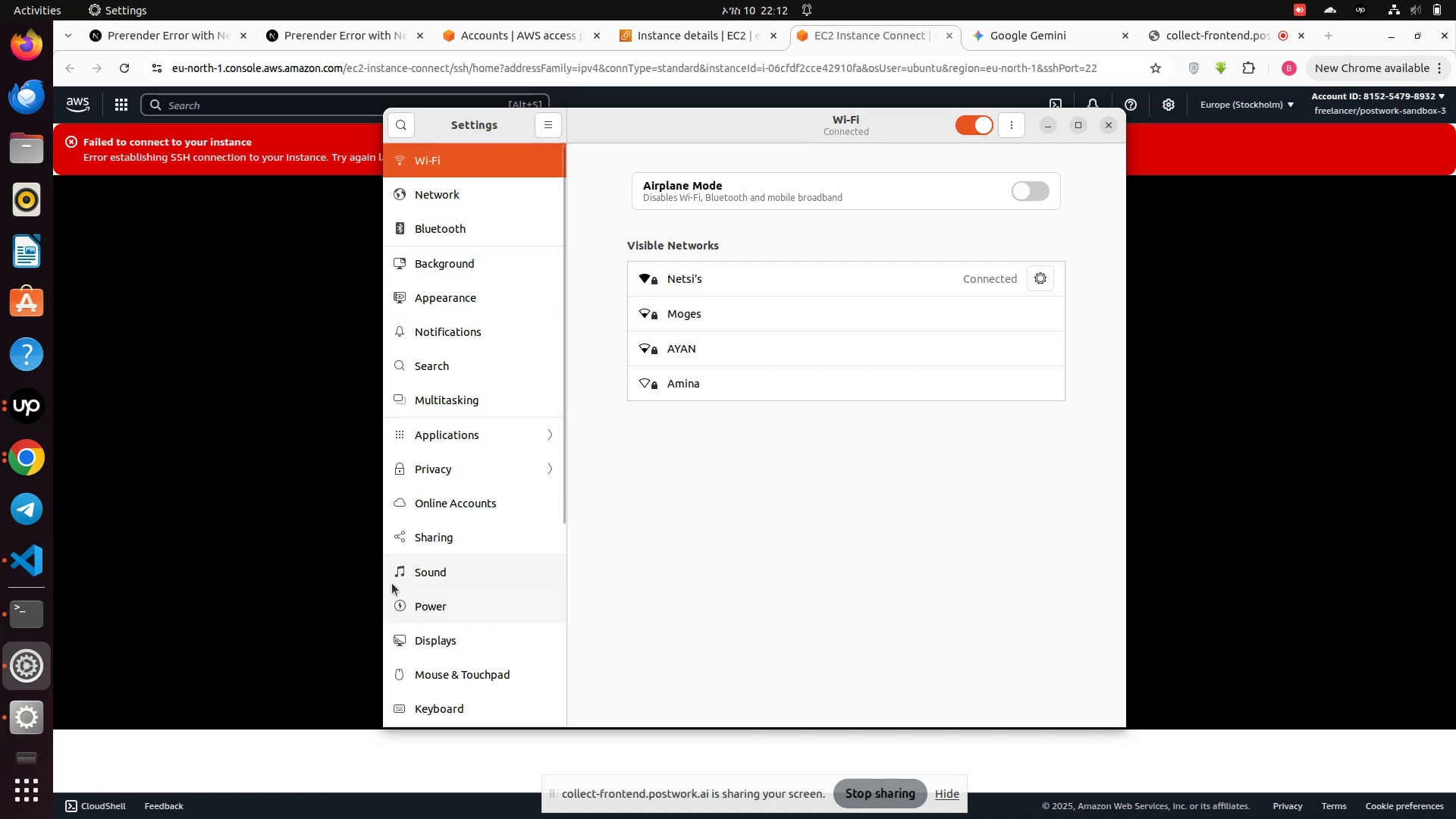 
left_click([297, 500])
 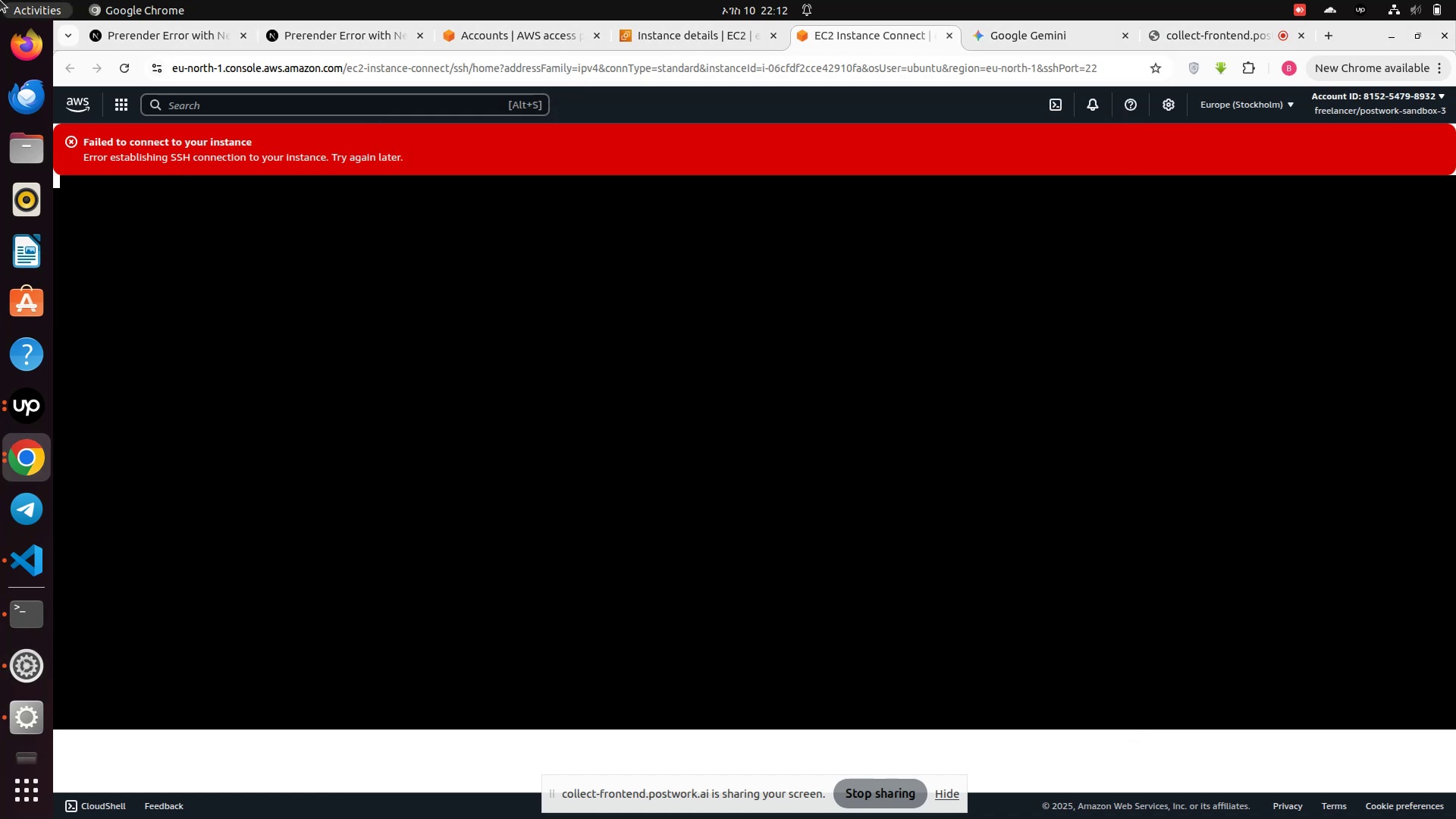 
wait(9.5)
 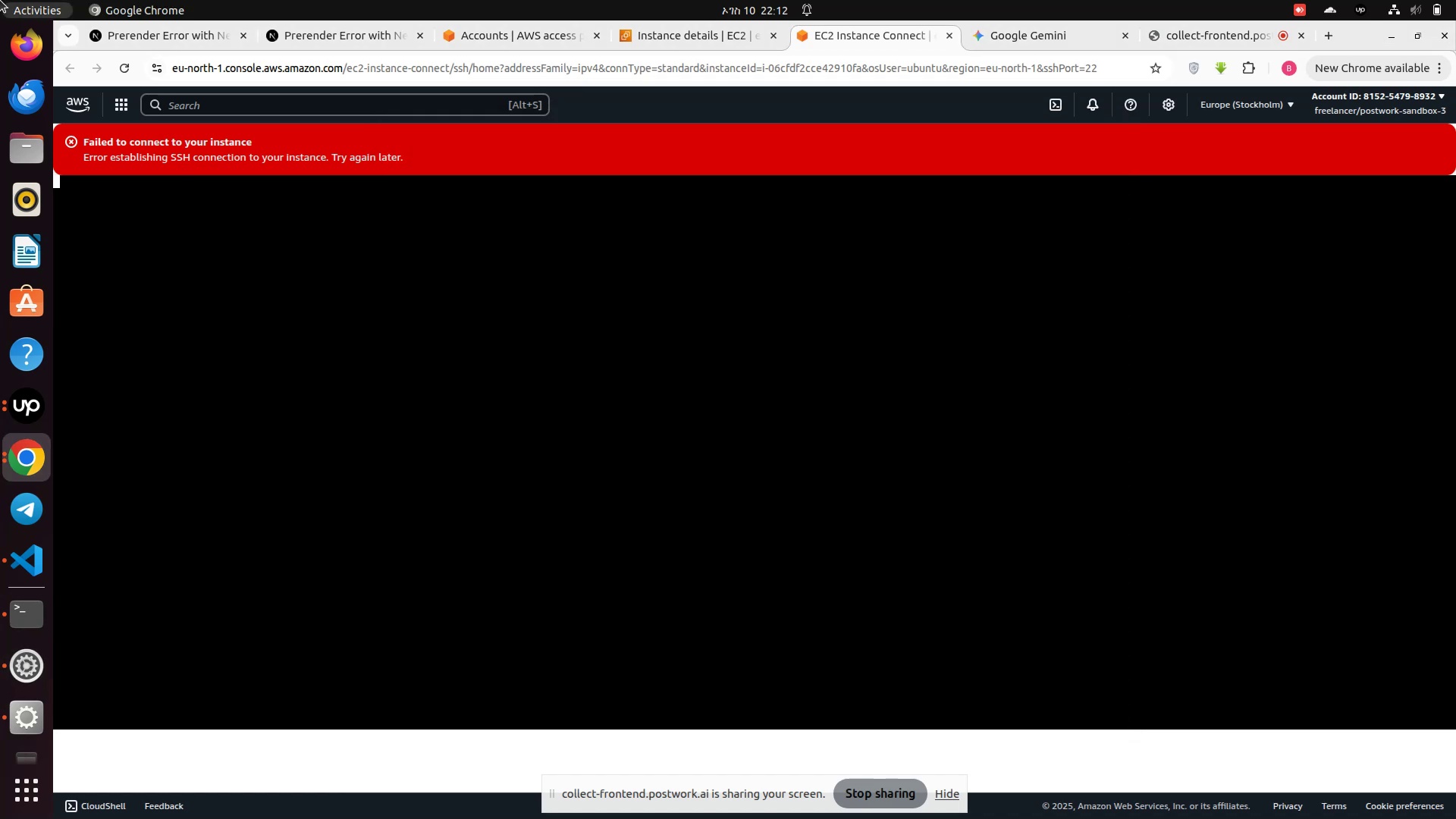 
left_click_drag(start_coordinate=[940, 40], to_coordinate=[943, 38])
 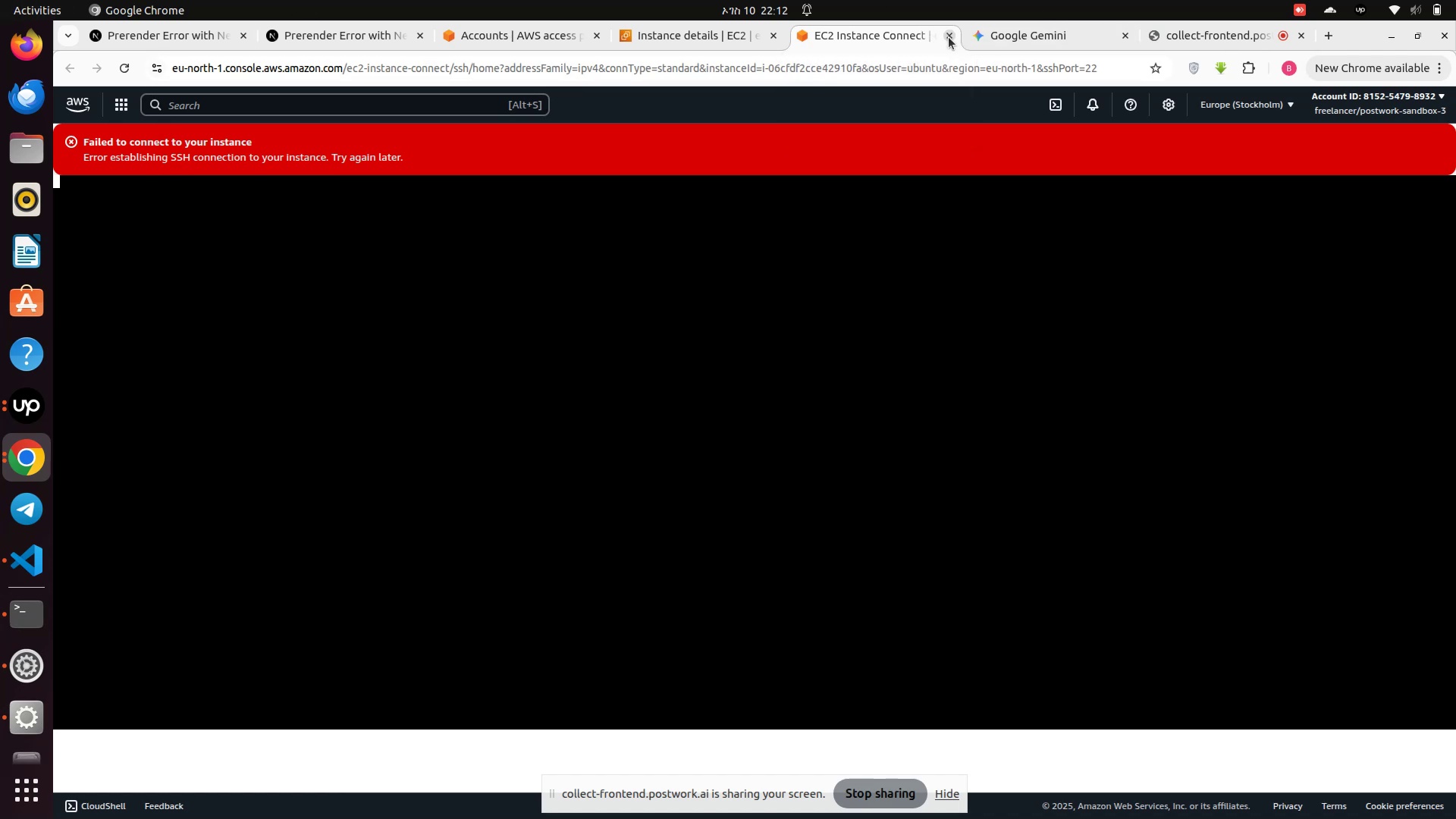 
left_click([949, 37])
 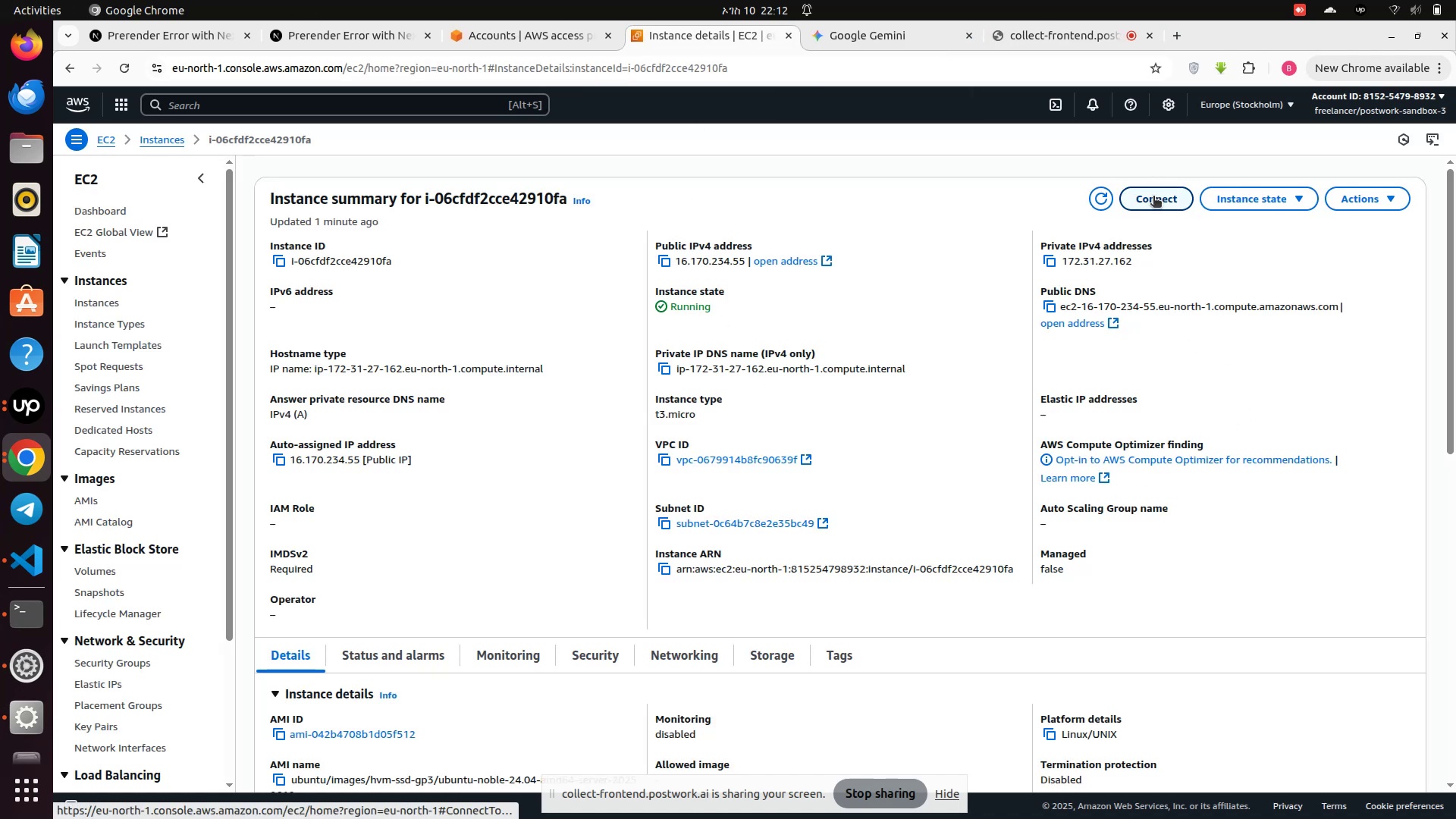 
left_click([1153, 205])
 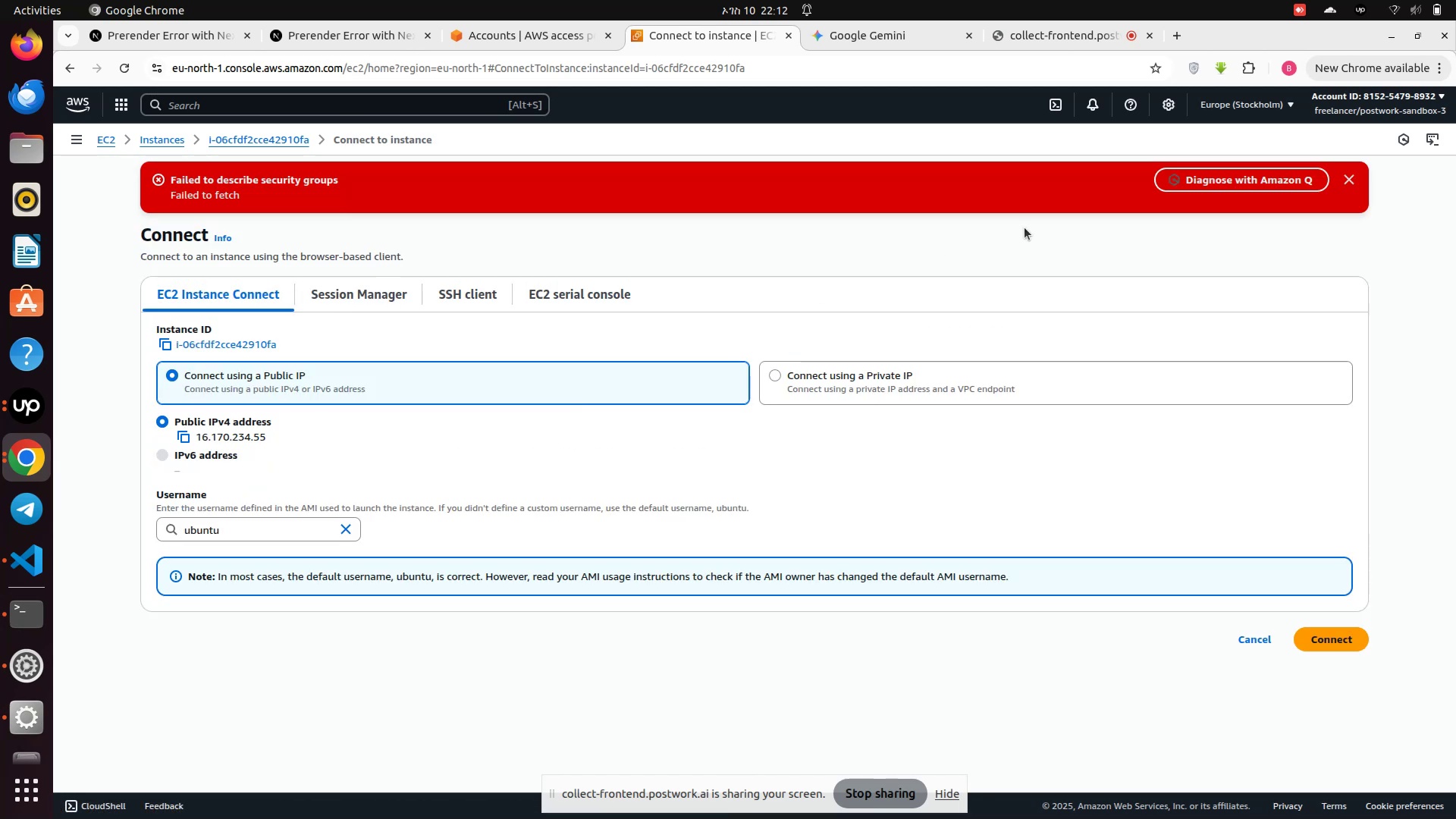 
left_click([1256, 181])
 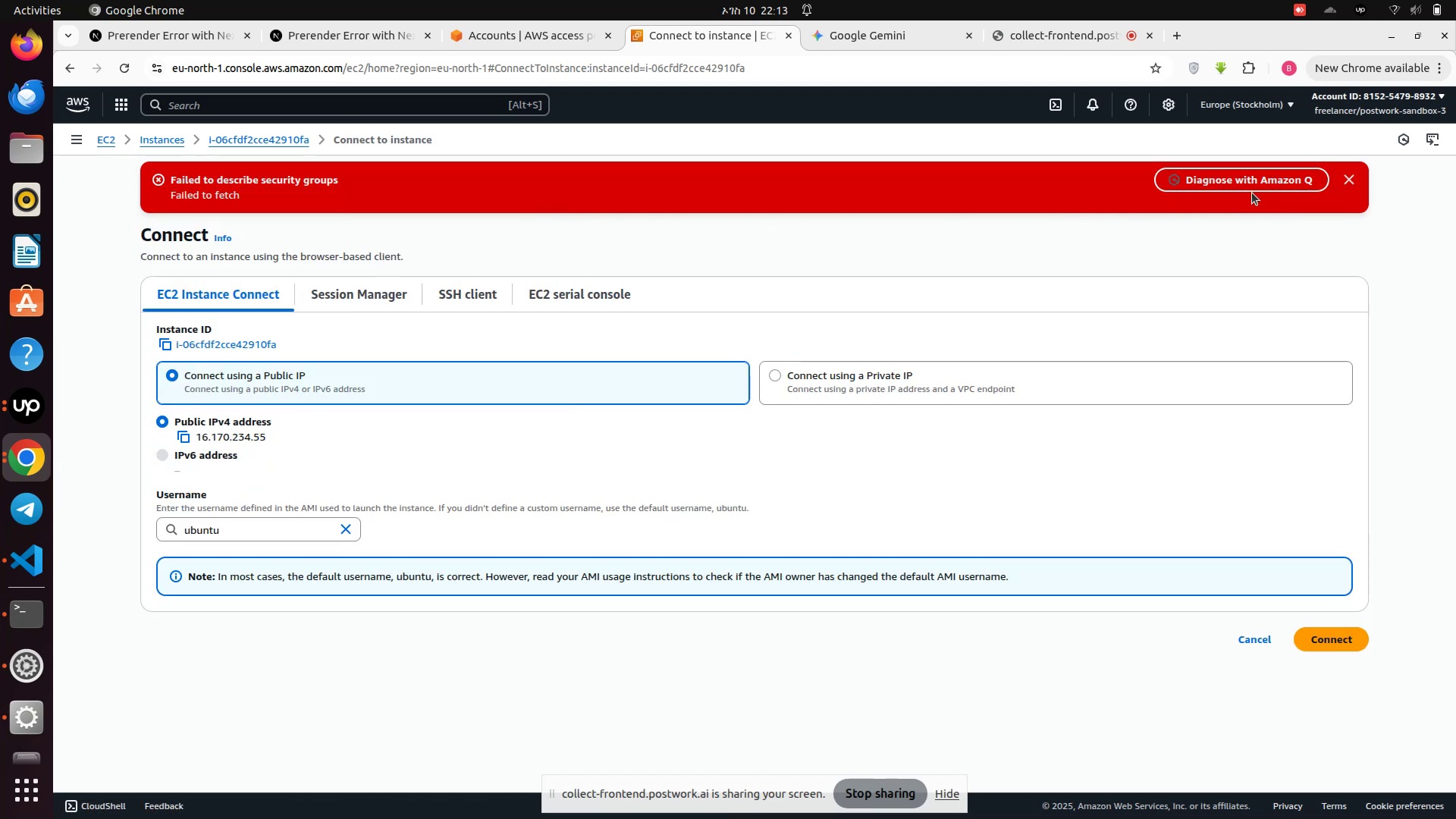 
wait(7.09)
 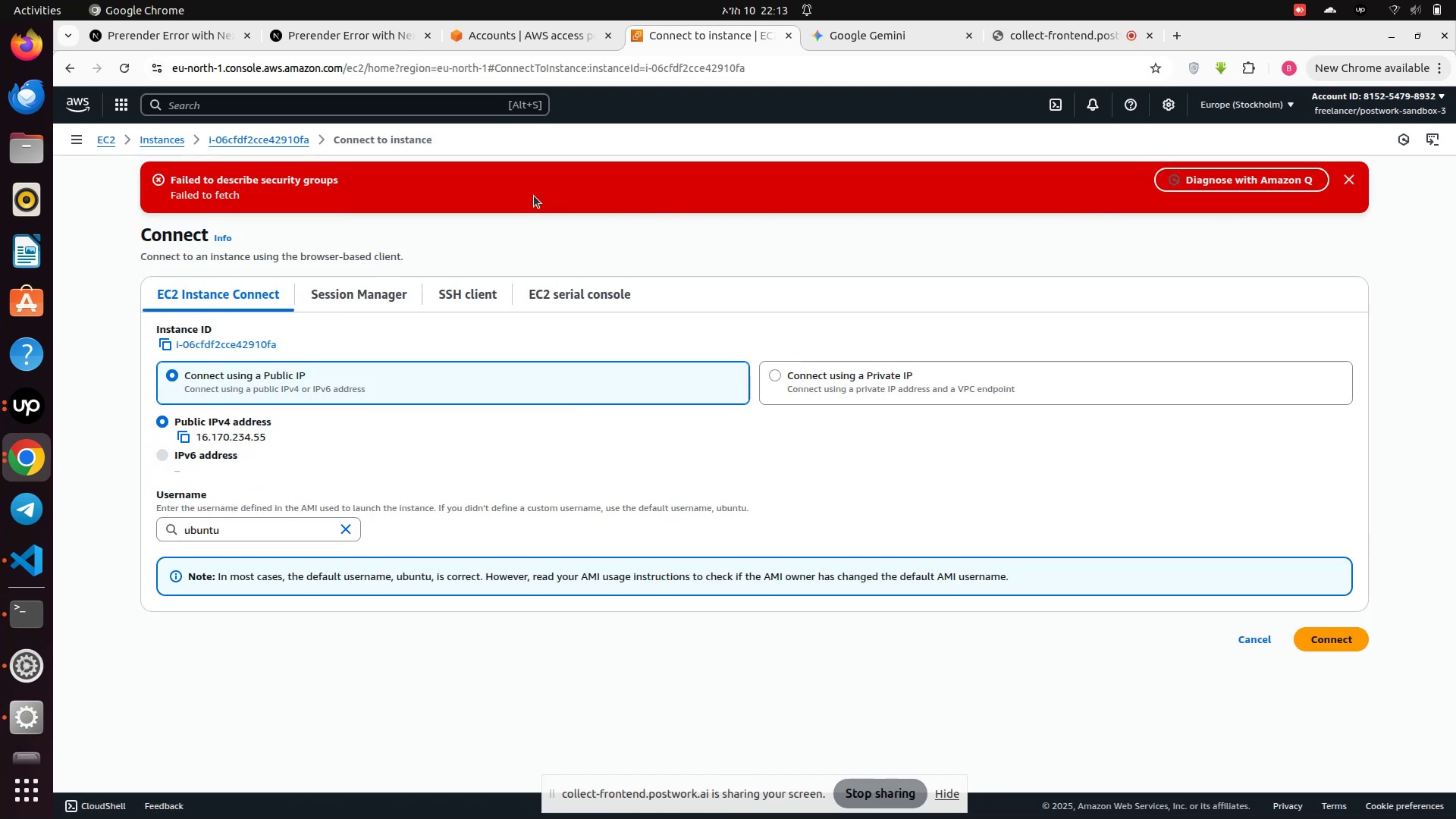 
left_click([1201, 191])
 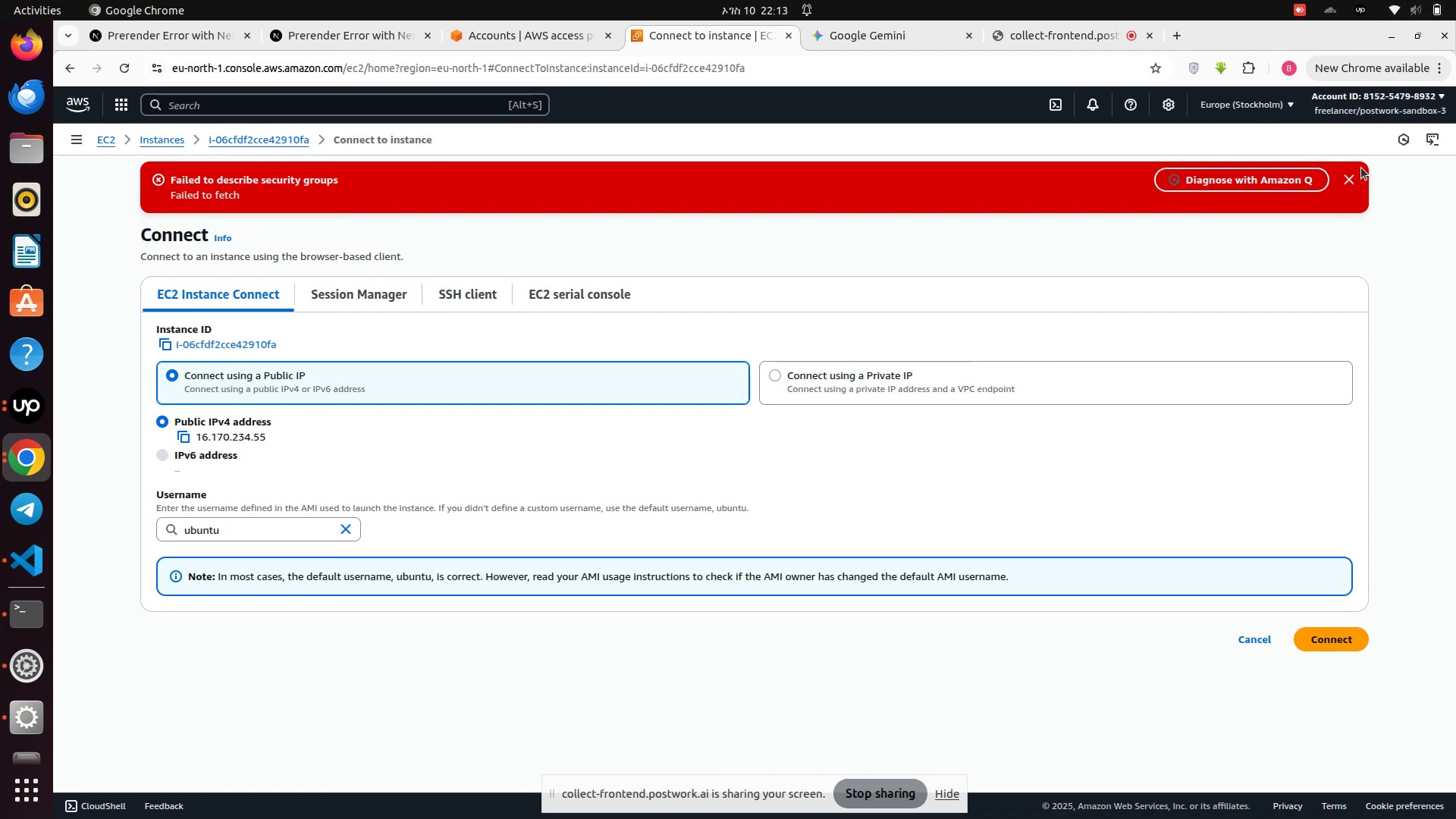 
left_click([1358, 177])
 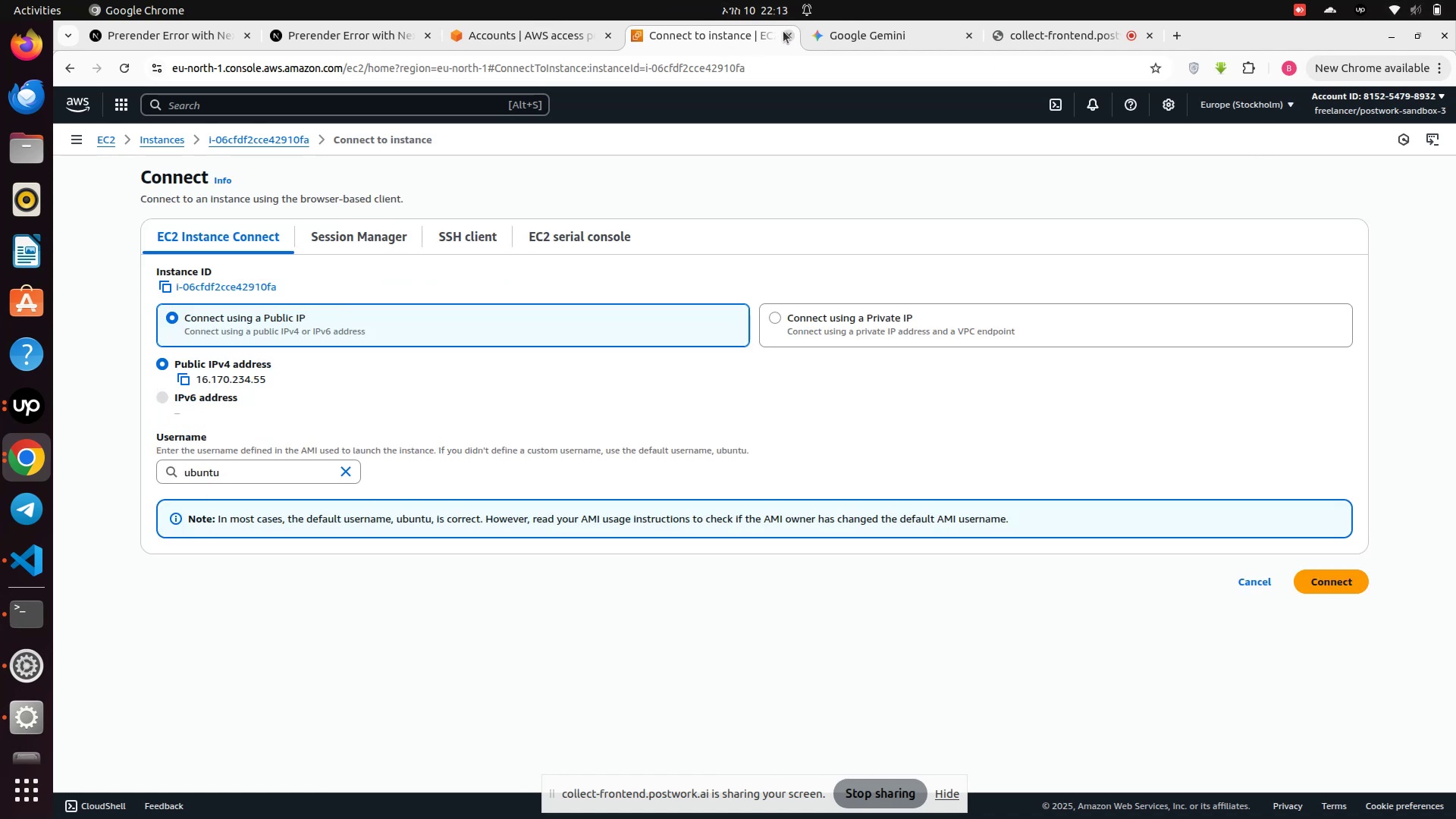 
left_click([789, 31])
 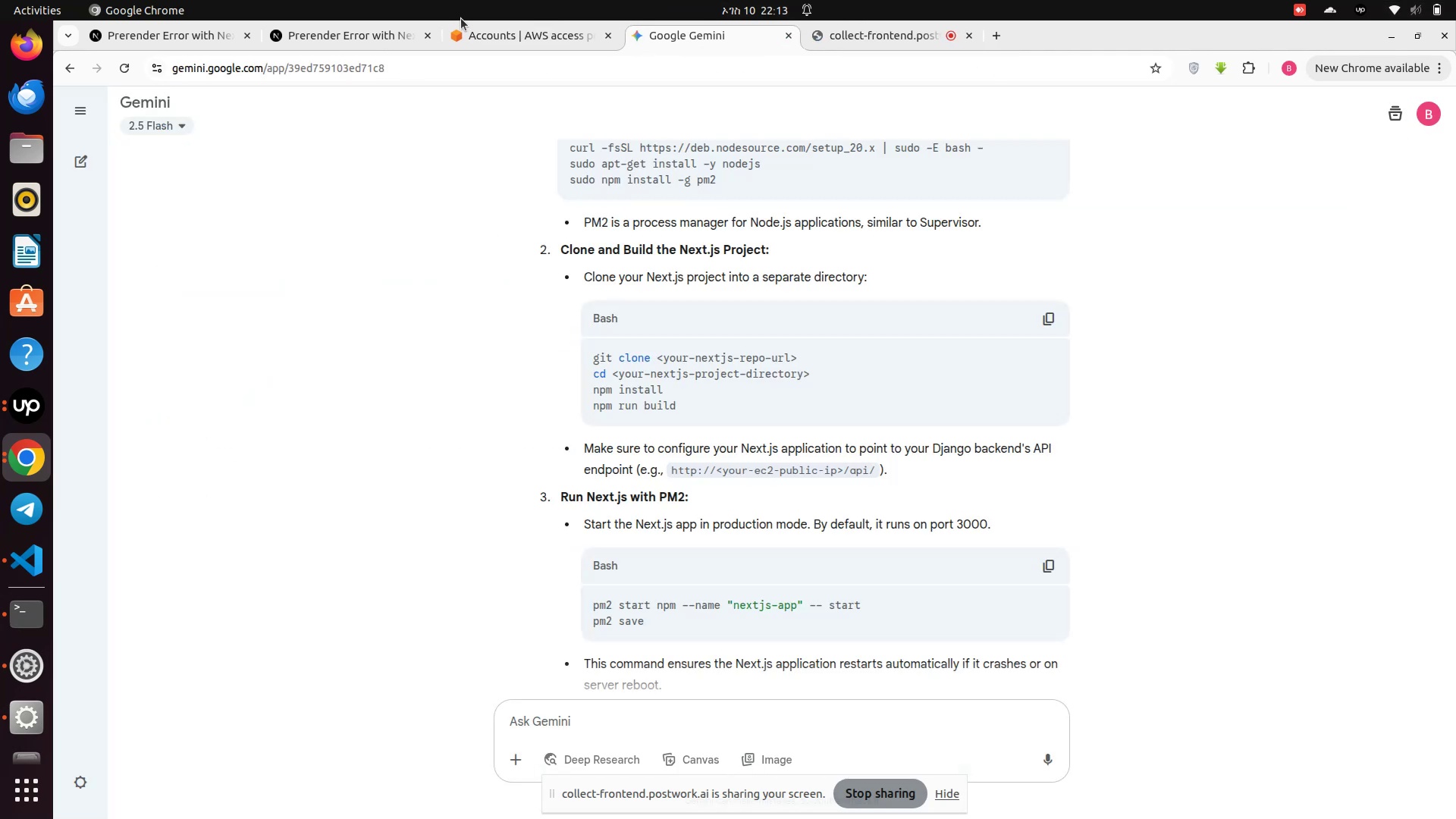 
left_click([514, 39])
 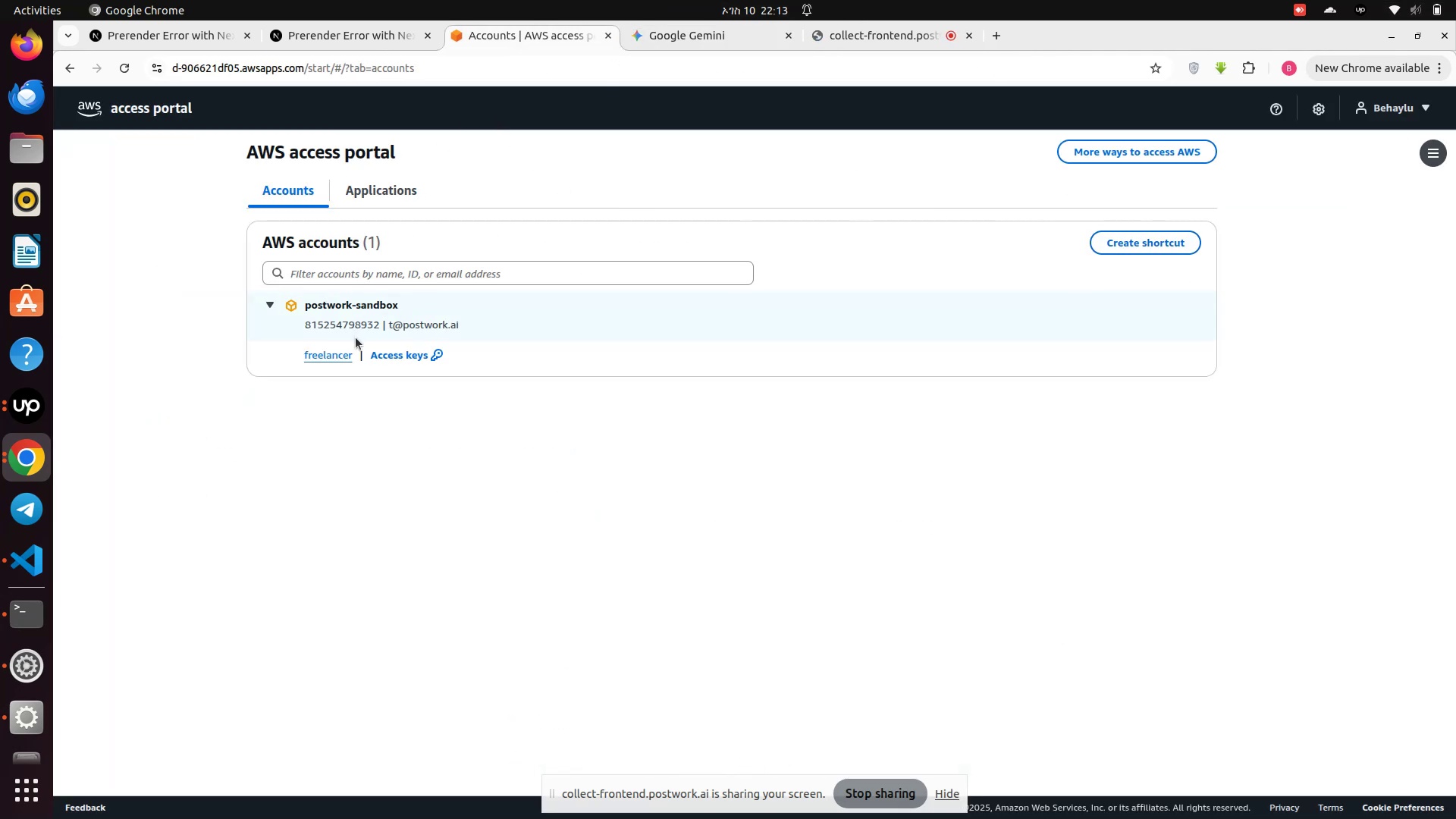 
left_click([335, 353])
 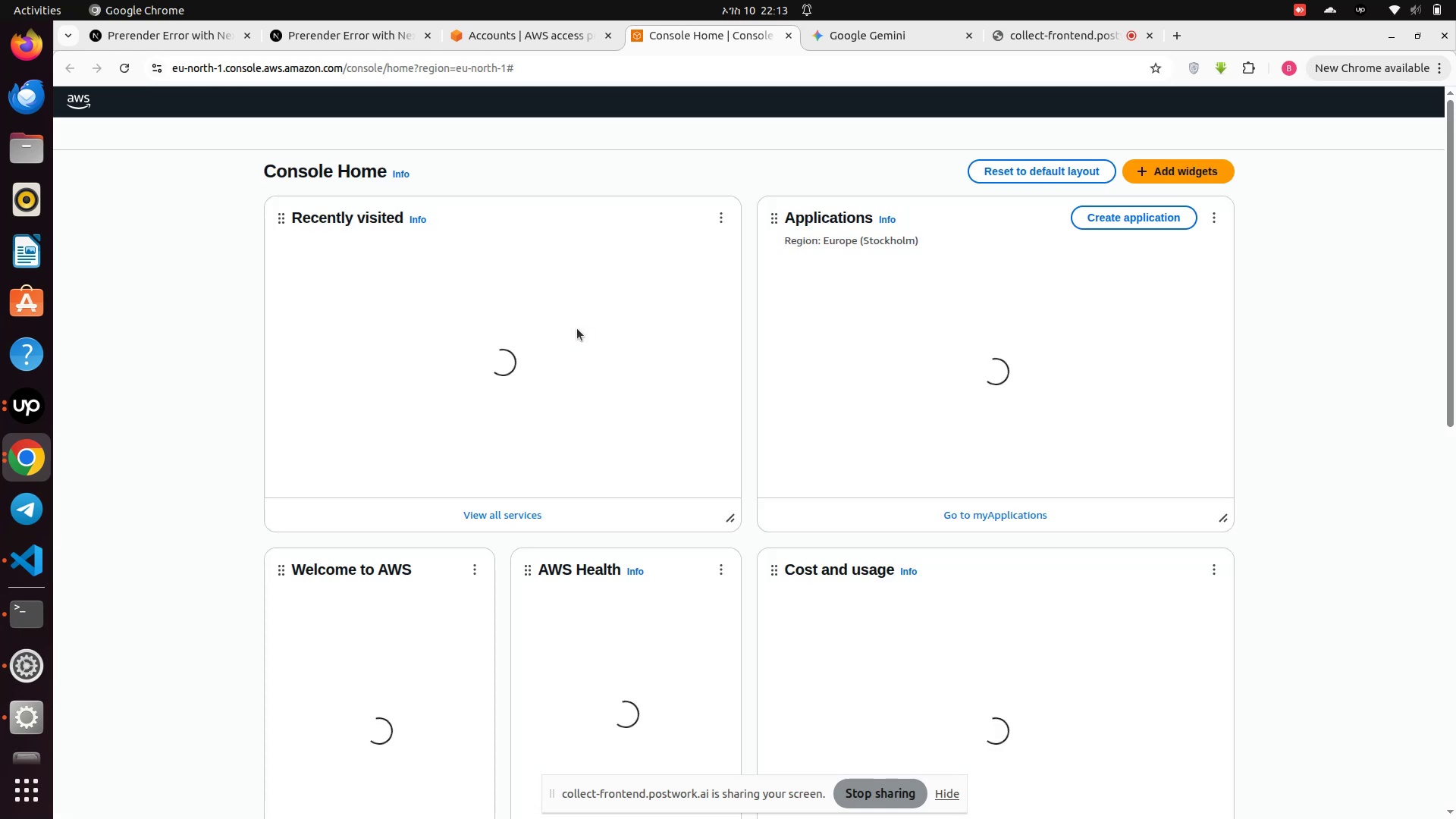 
wait(26.94)
 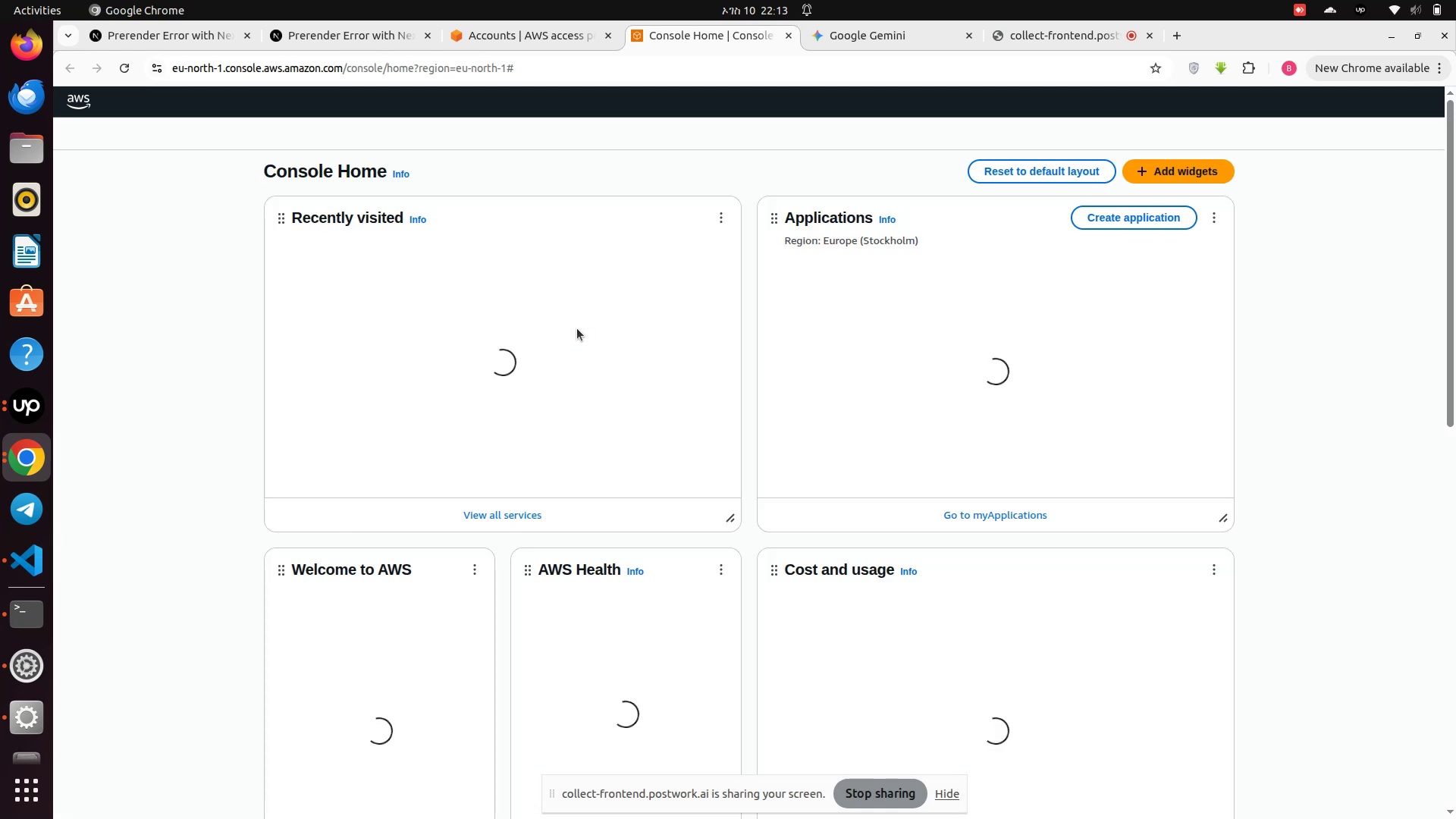 
left_click([318, 258])
 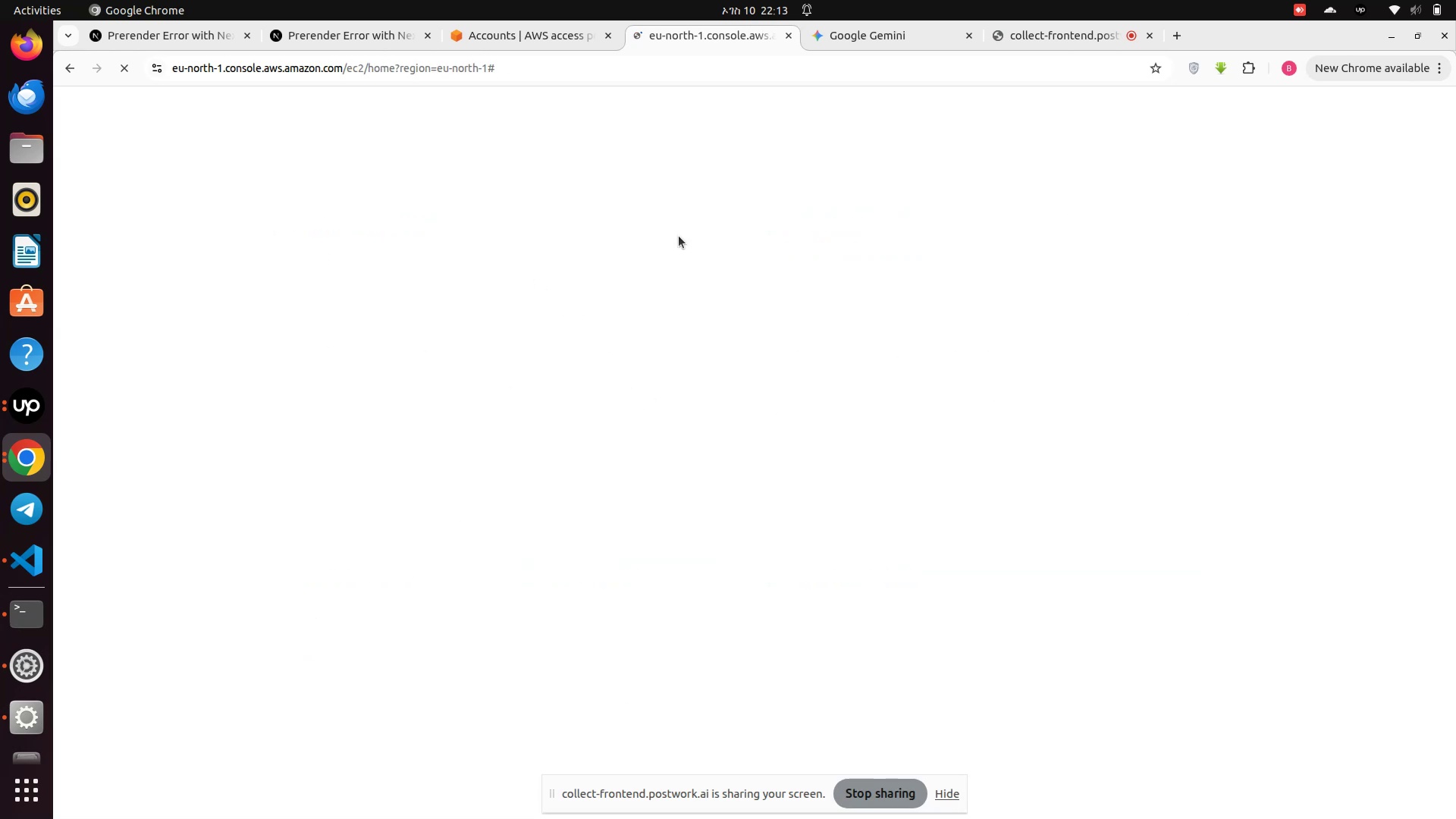 
left_click([551, 33])
 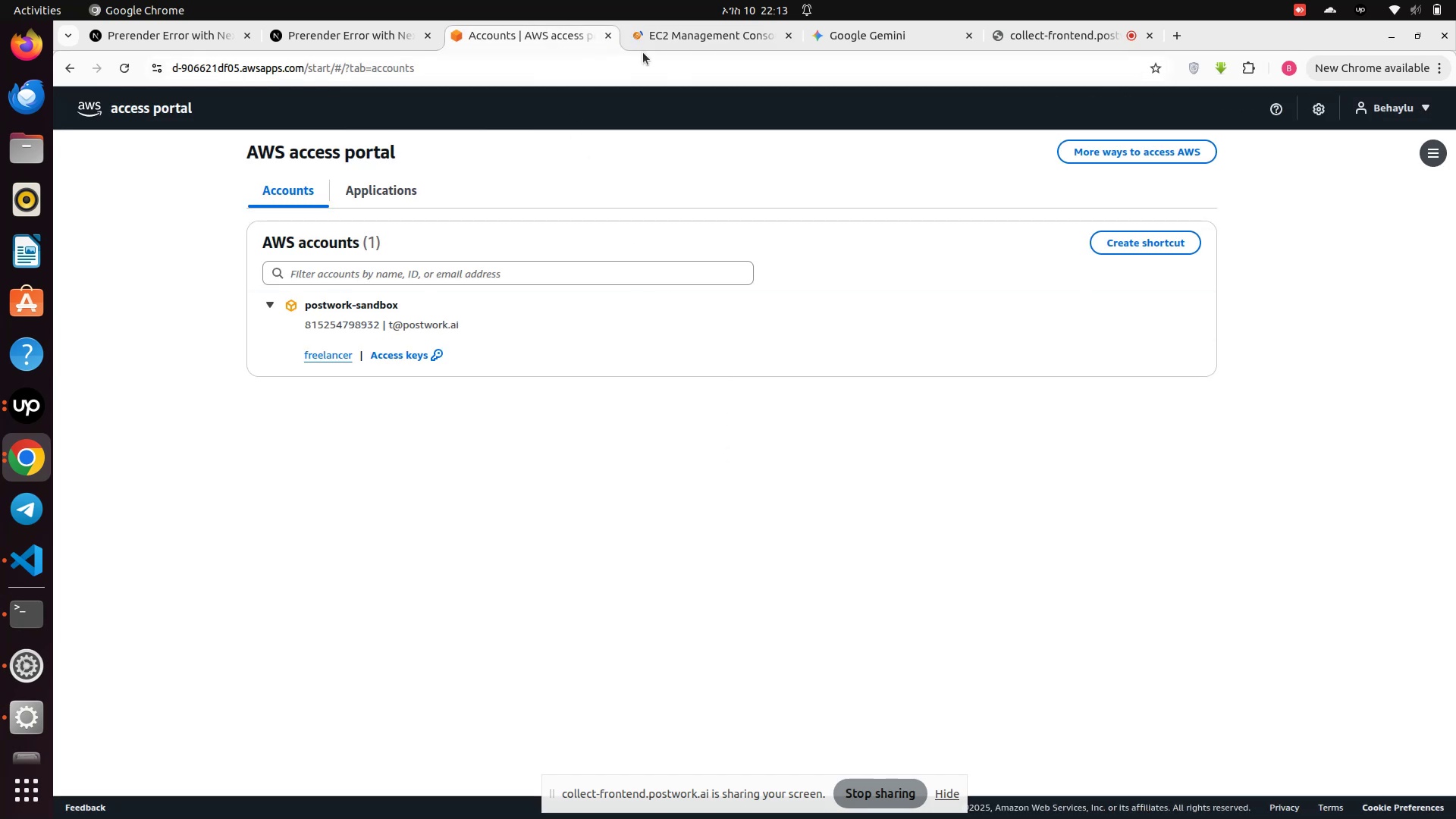 
left_click([681, 39])
 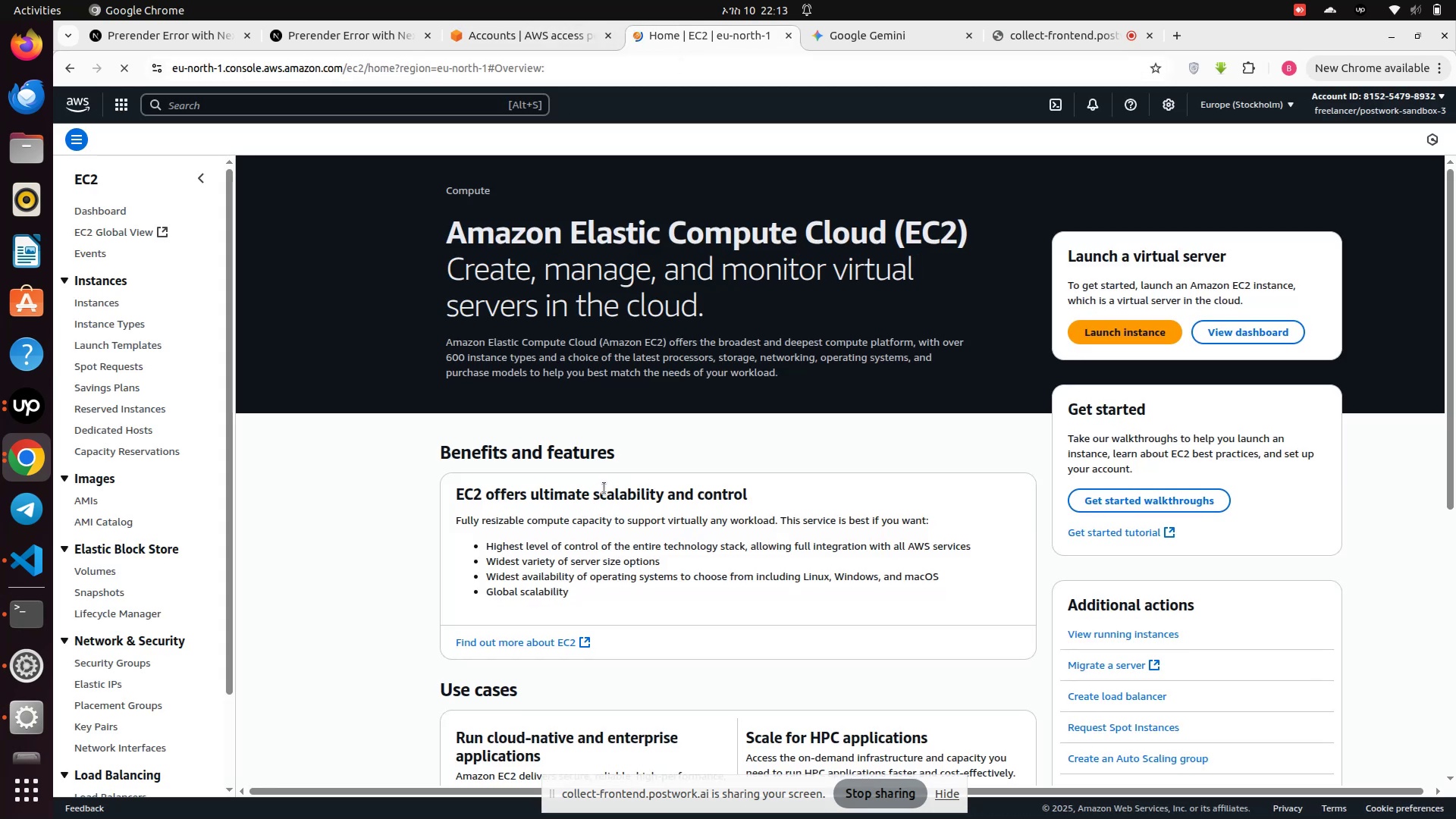 
wait(9.69)
 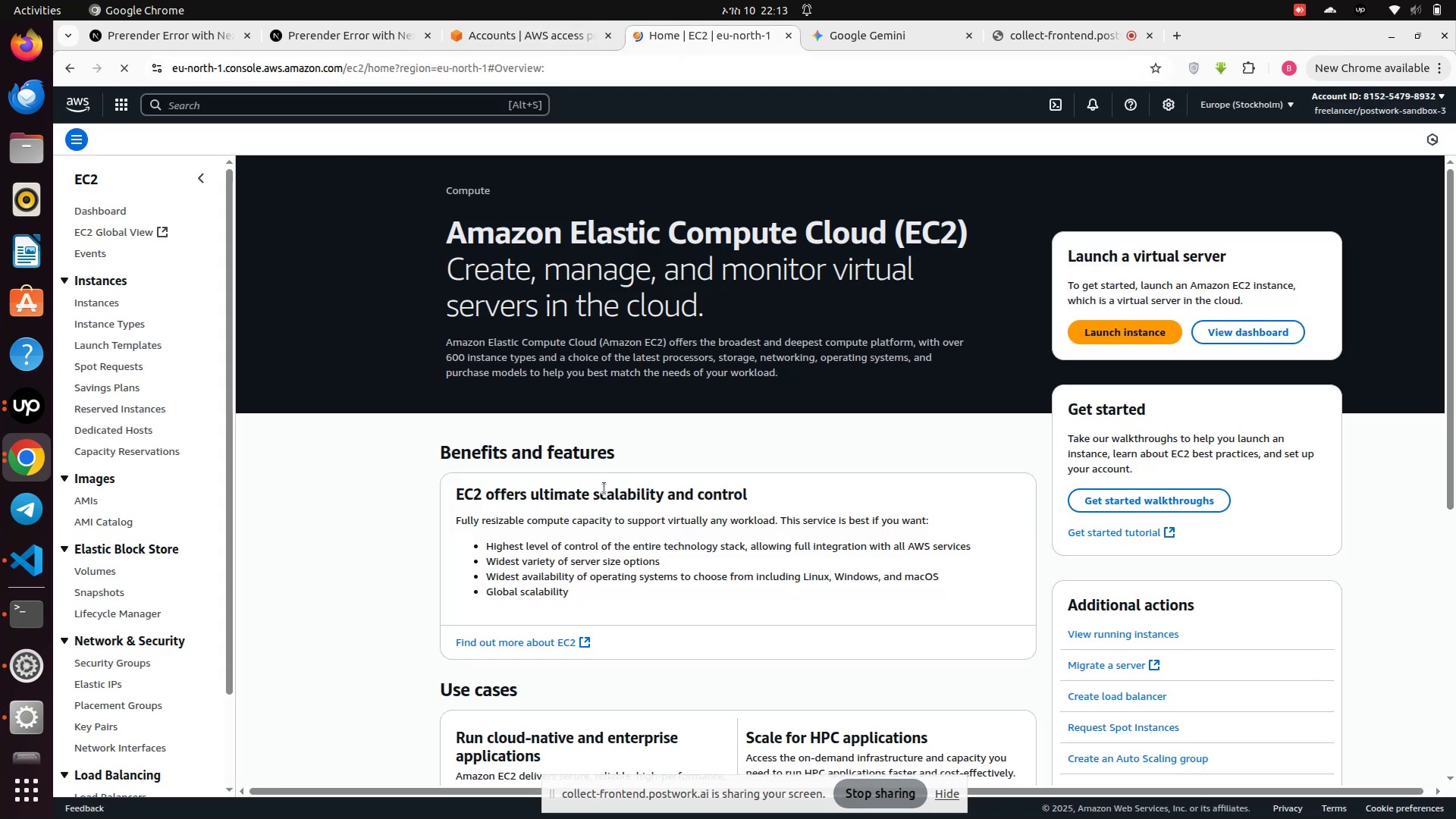 
left_click([99, 298])
 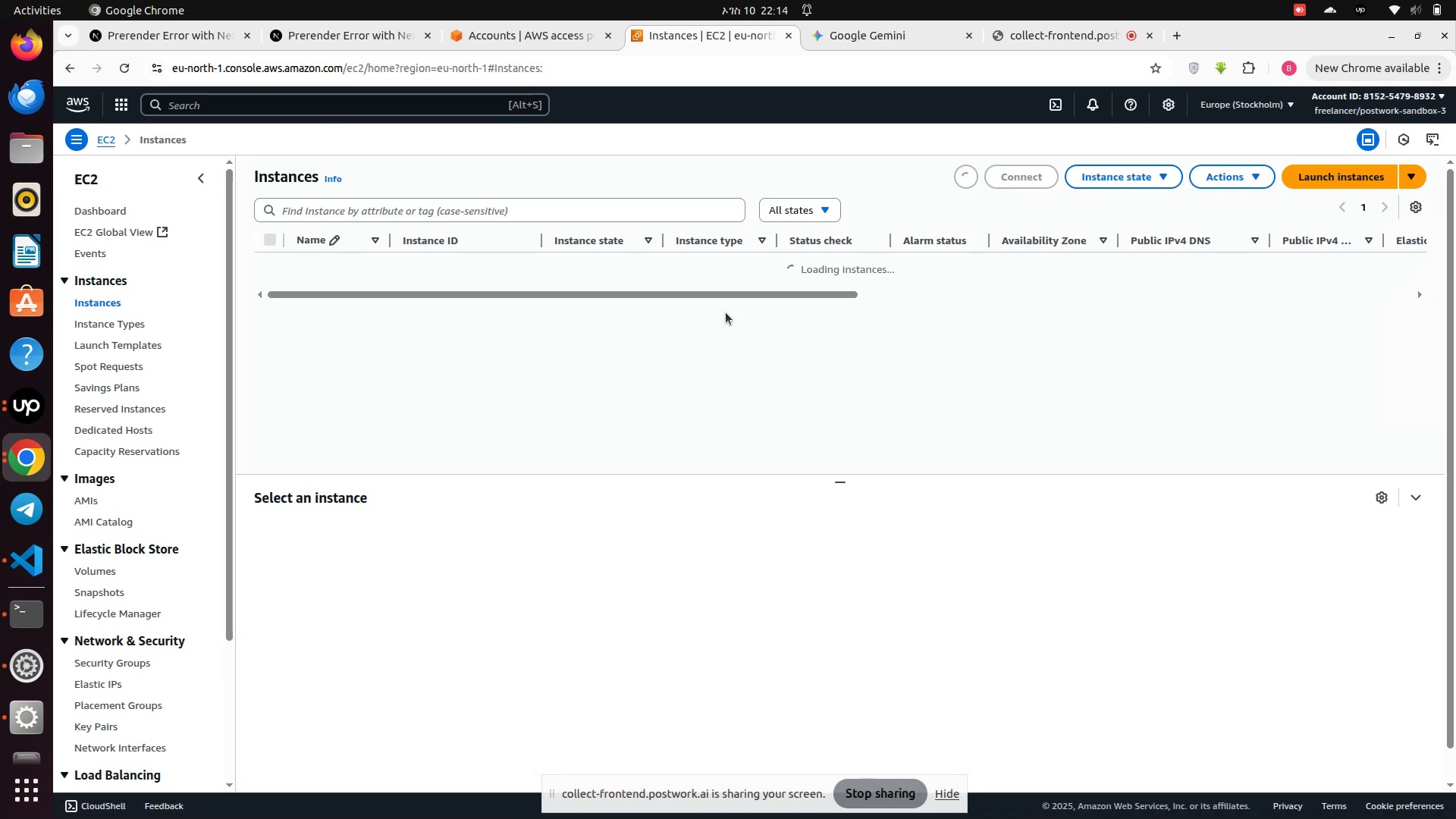 
wait(6.16)
 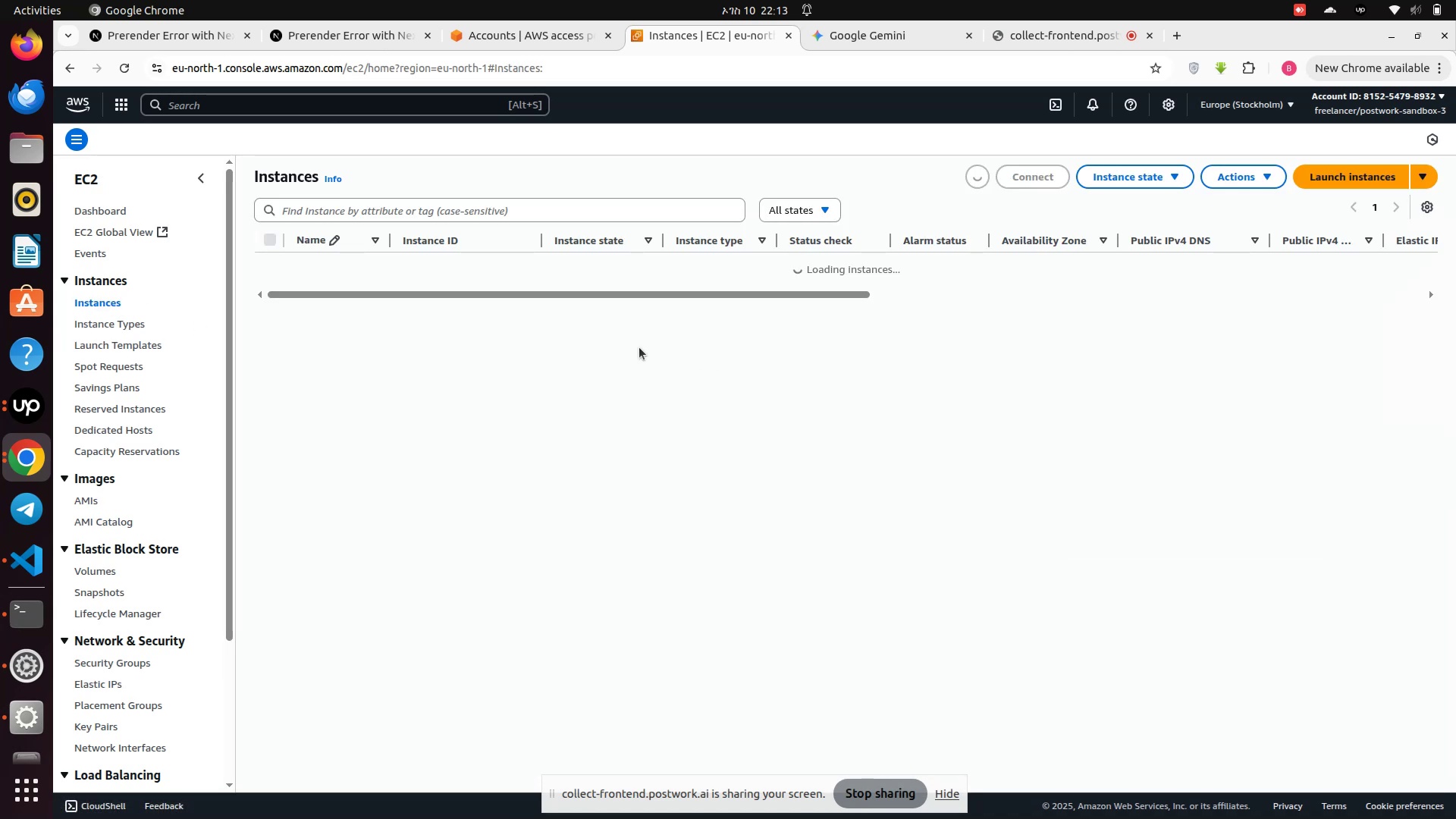 
left_click([456, 265])
 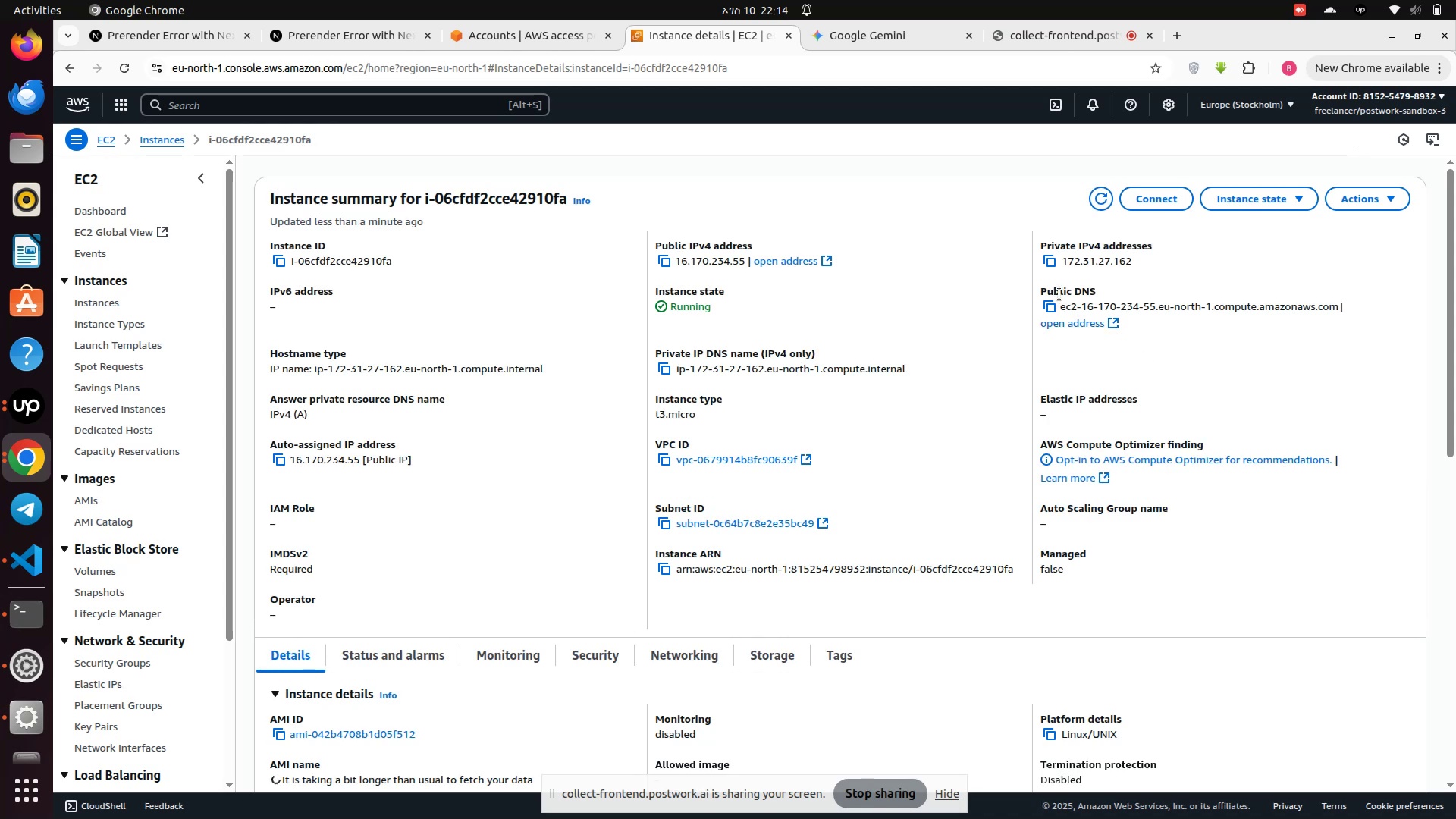 
wait(5.59)
 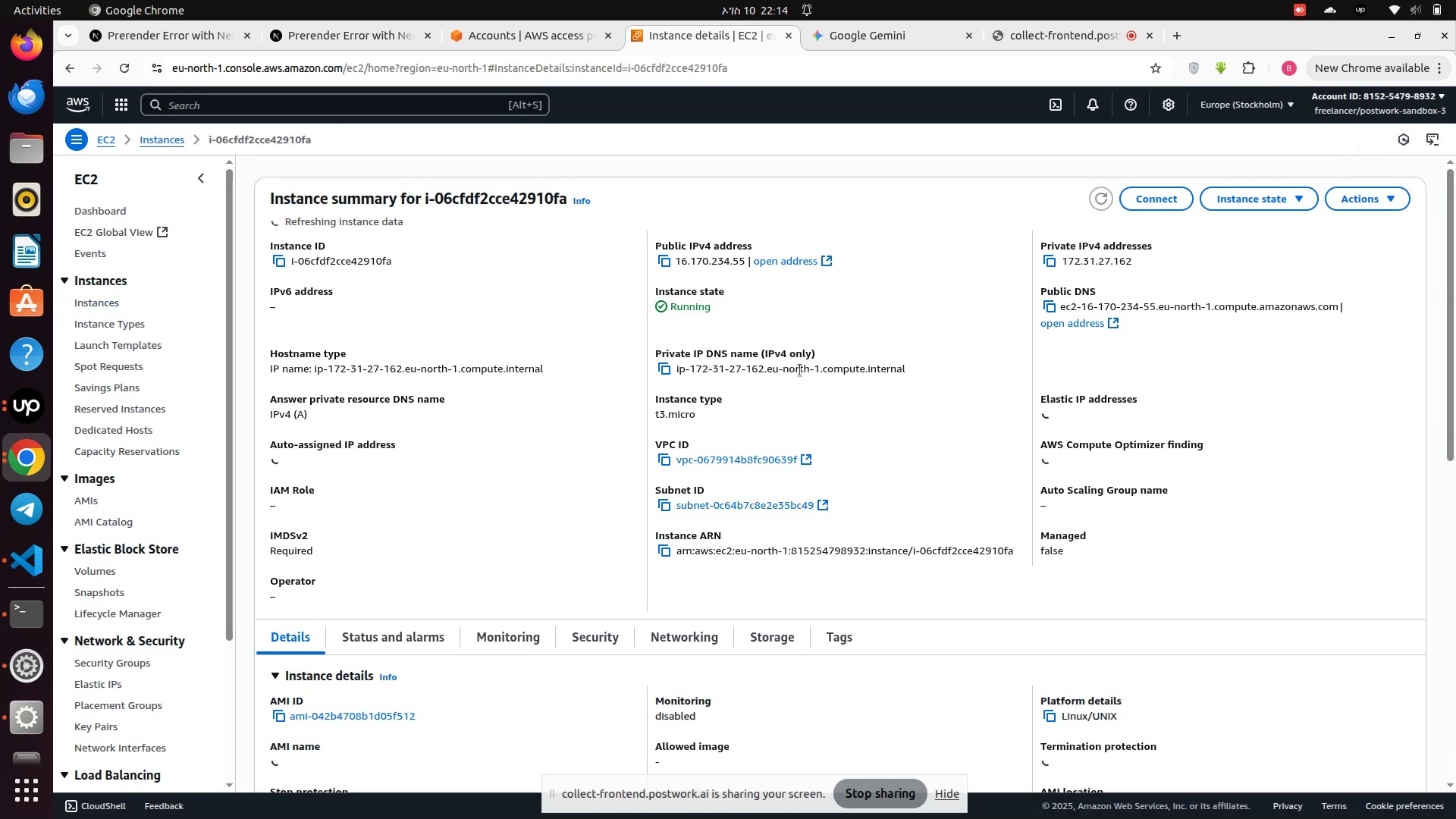 
left_click([1147, 197])
 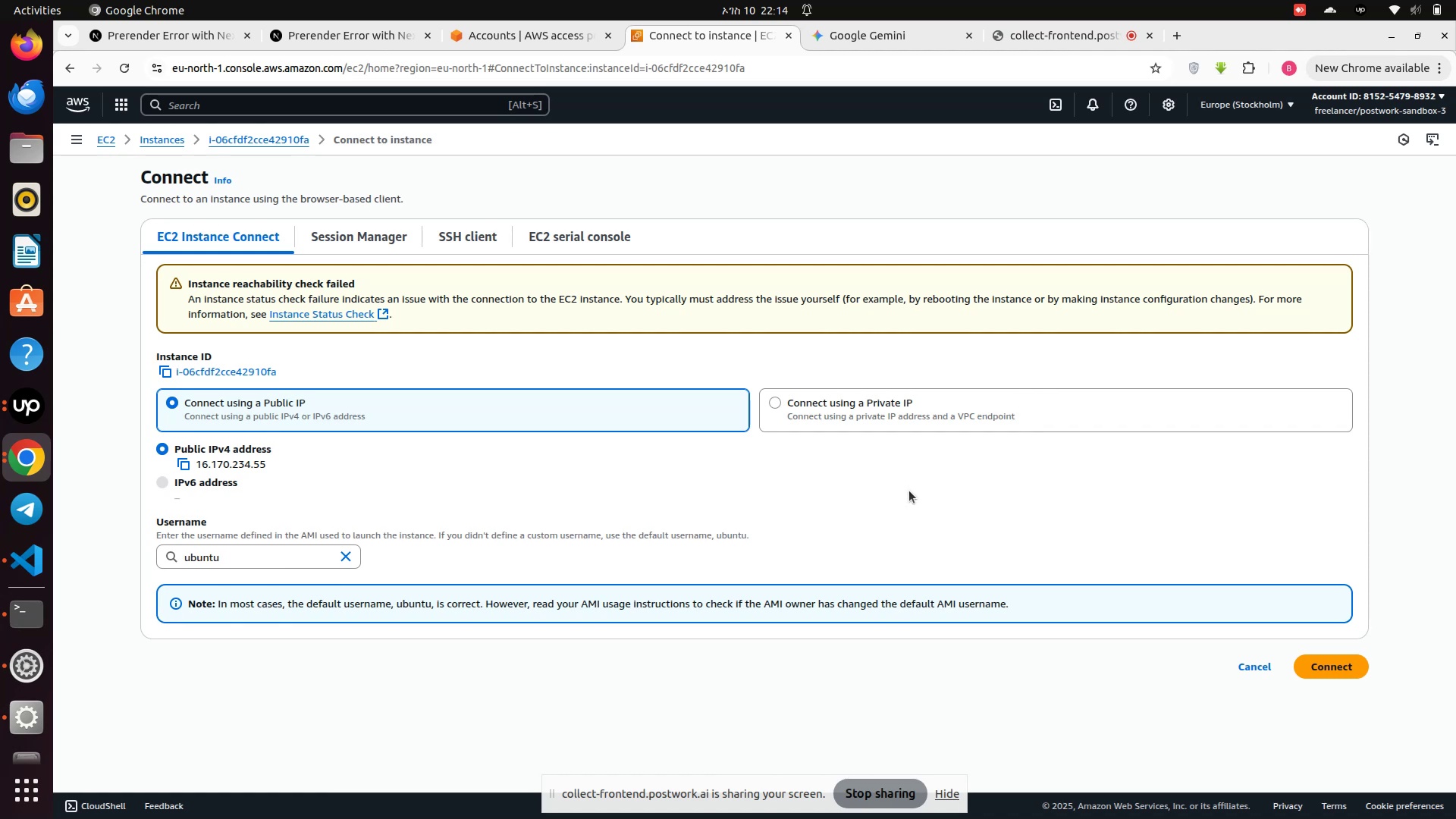 
wait(11.63)
 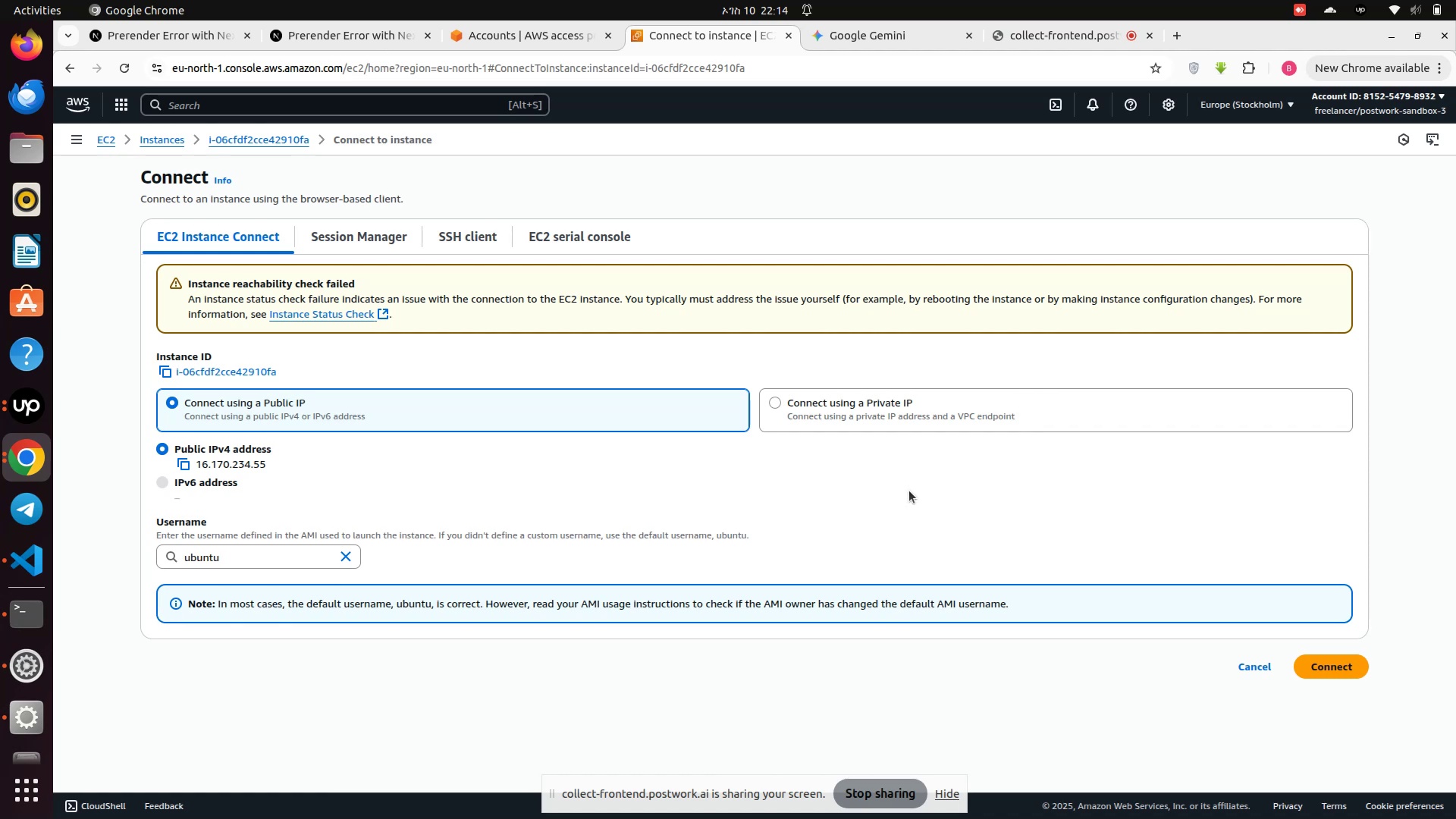 
left_click([1335, 671])
 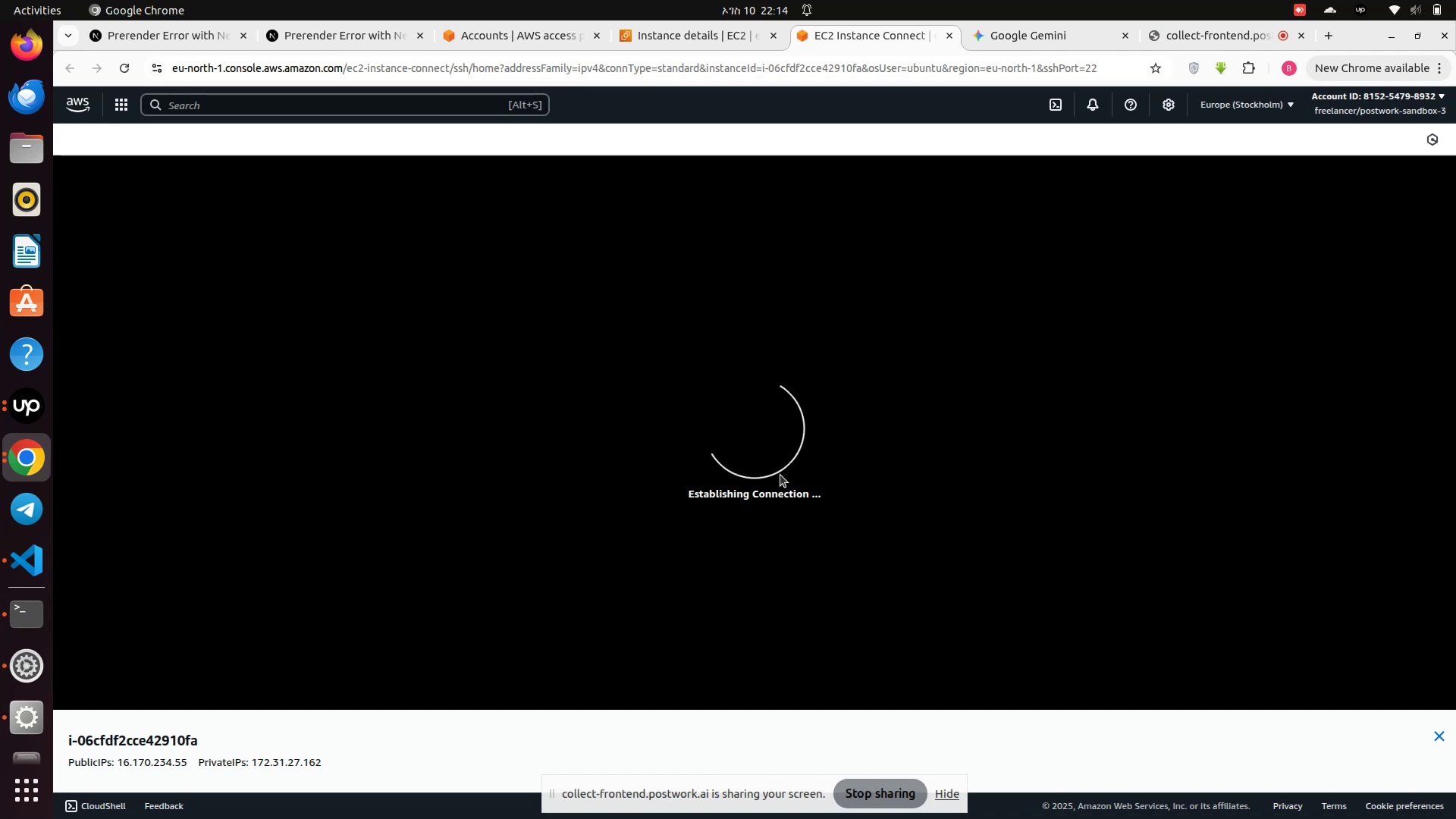 
wait(20.85)
 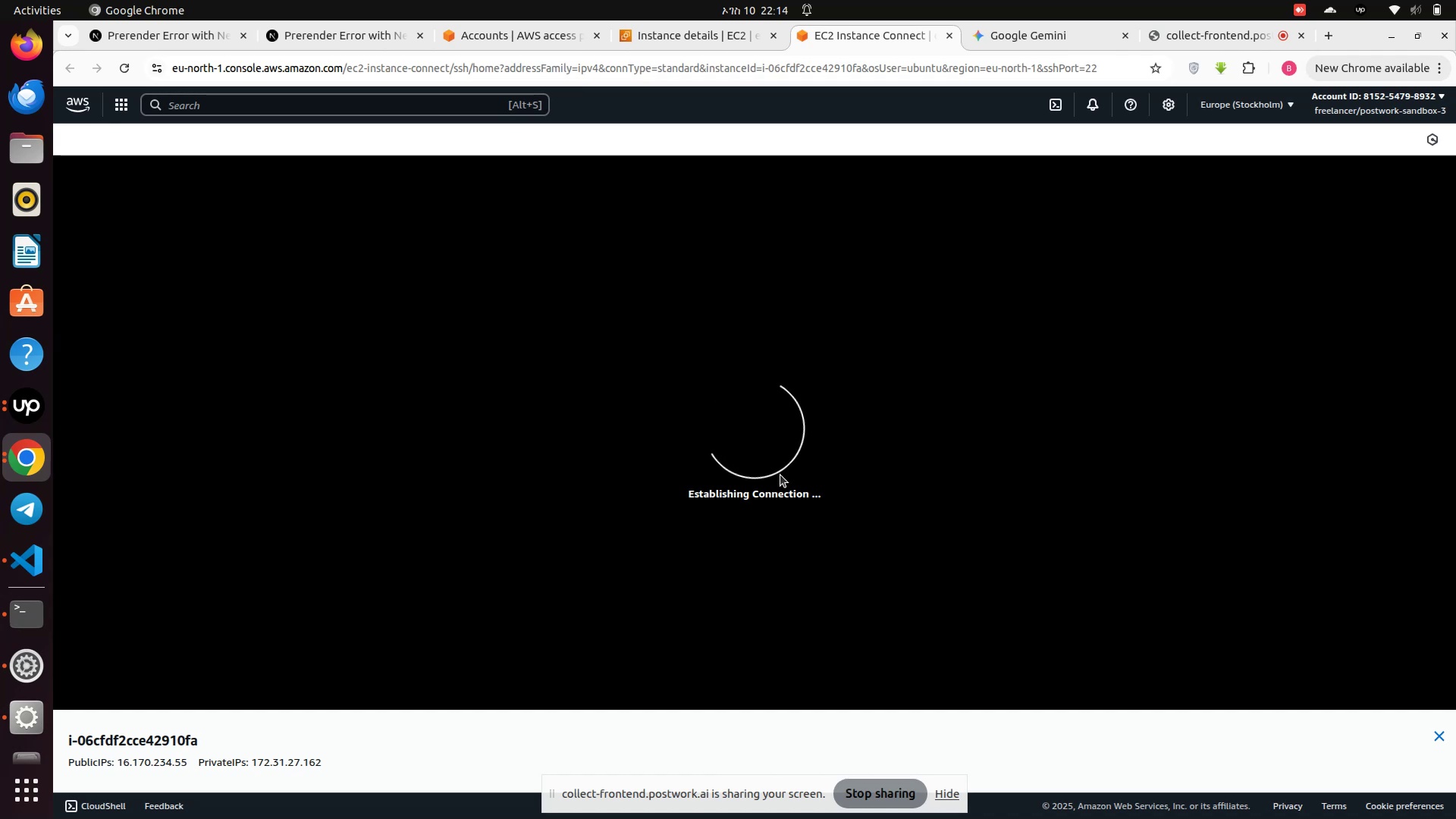 
left_click([253, 176])
 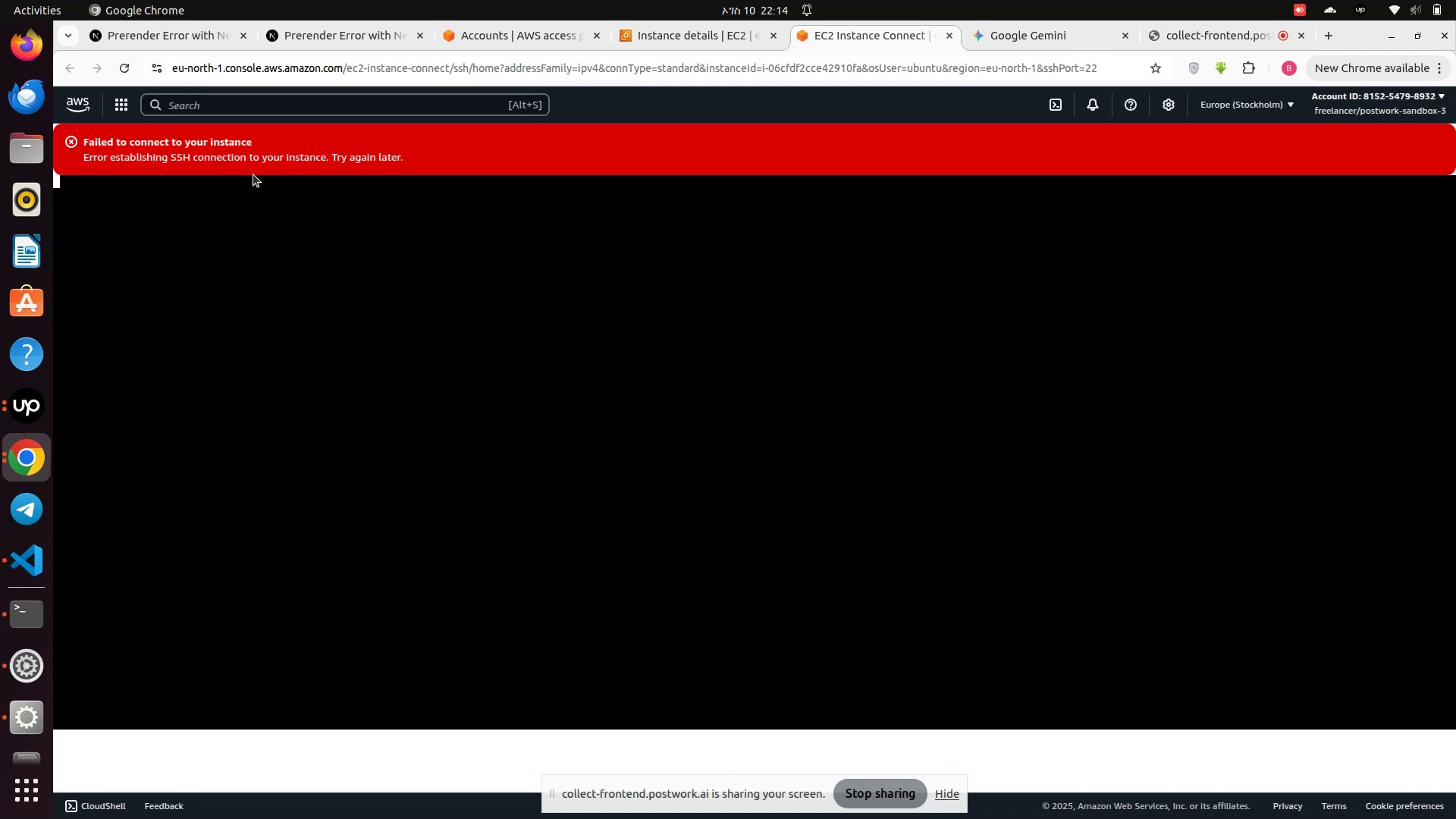 
key(PrintScreen)
 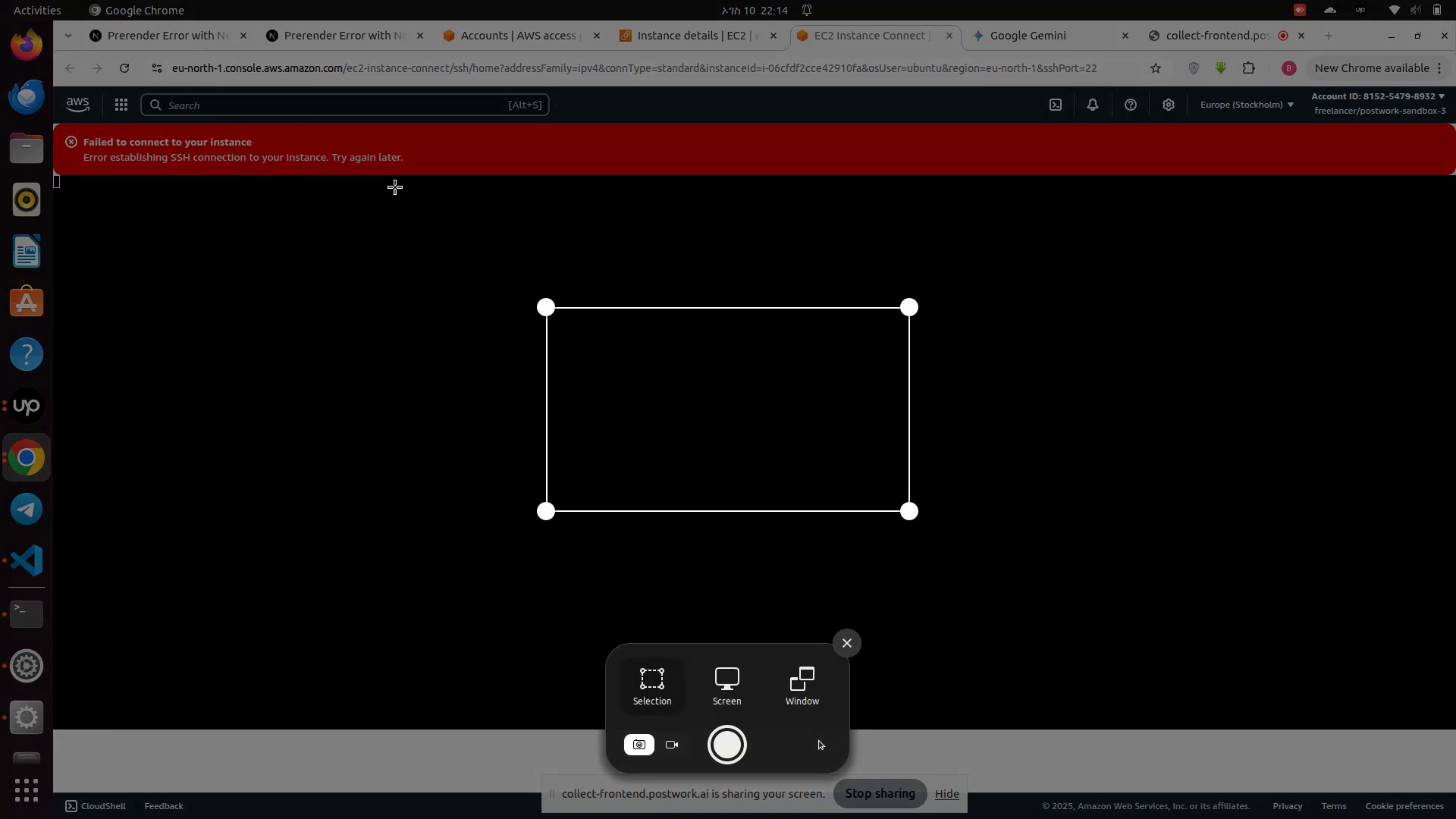 
left_click_drag(start_coordinate=[612, 450], to_coordinate=[120, 245])
 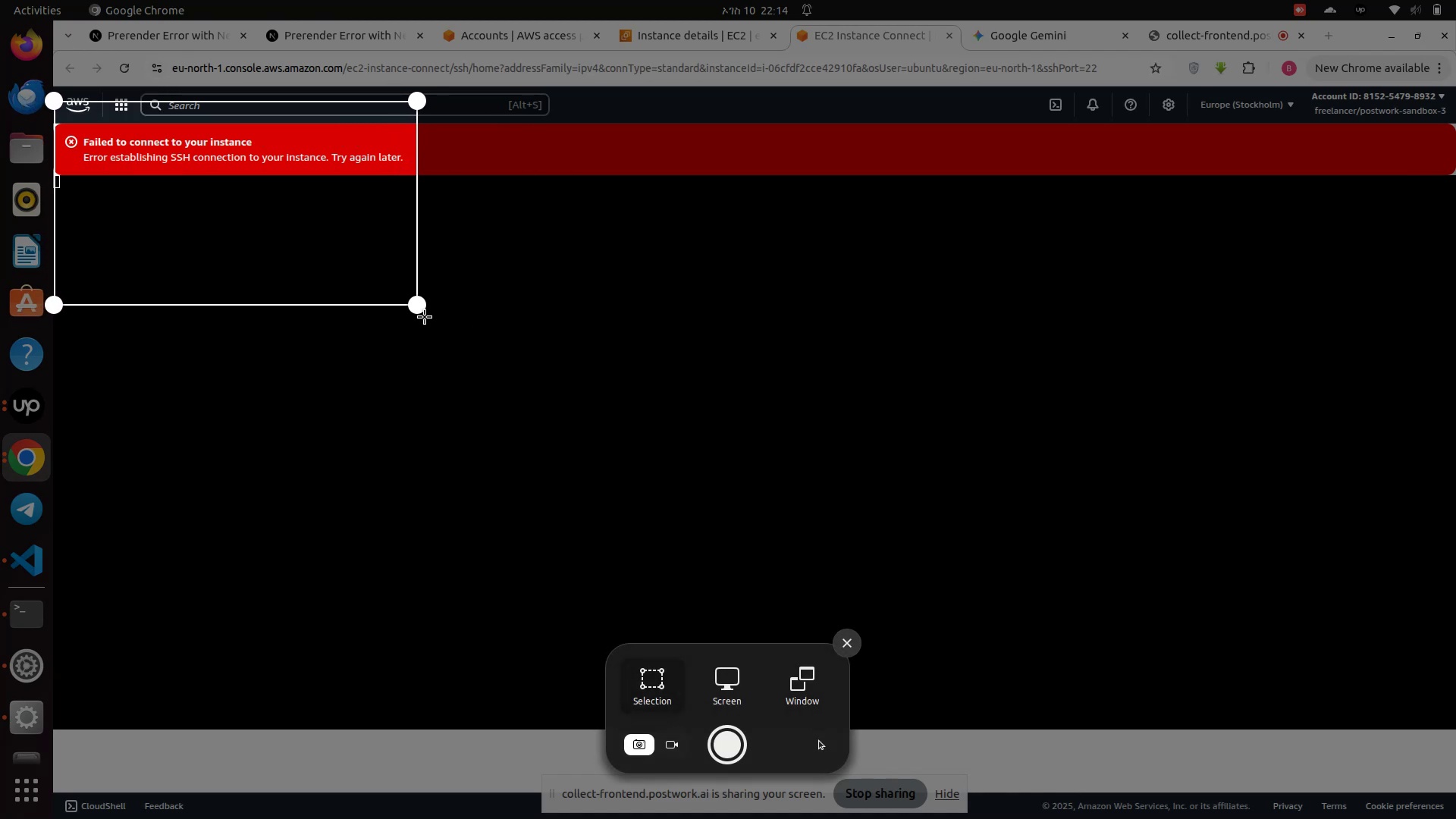 
left_click_drag(start_coordinate=[410, 306], to_coordinate=[1452, 698])
 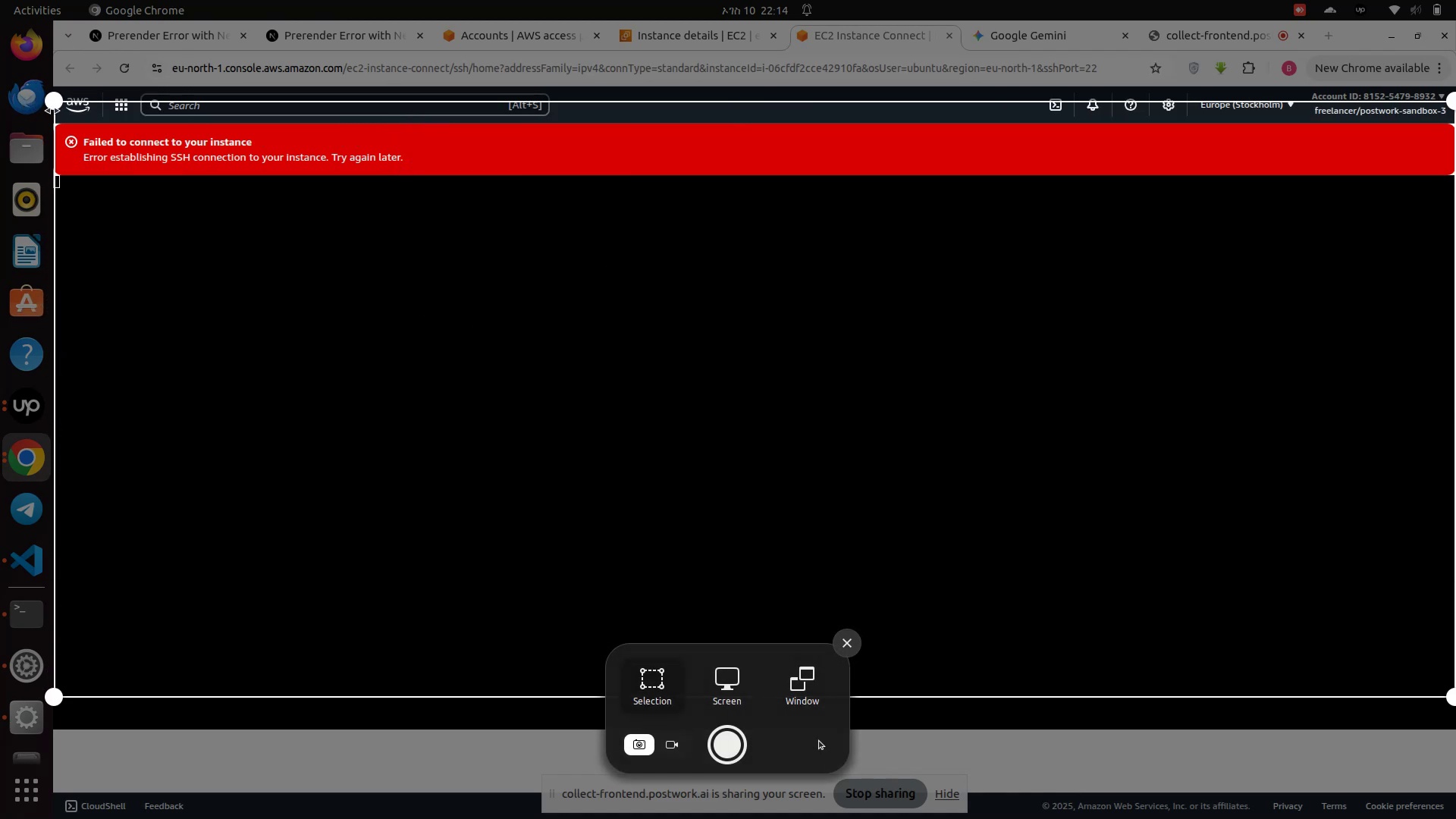 
left_click_drag(start_coordinate=[52, 108], to_coordinate=[52, 97])
 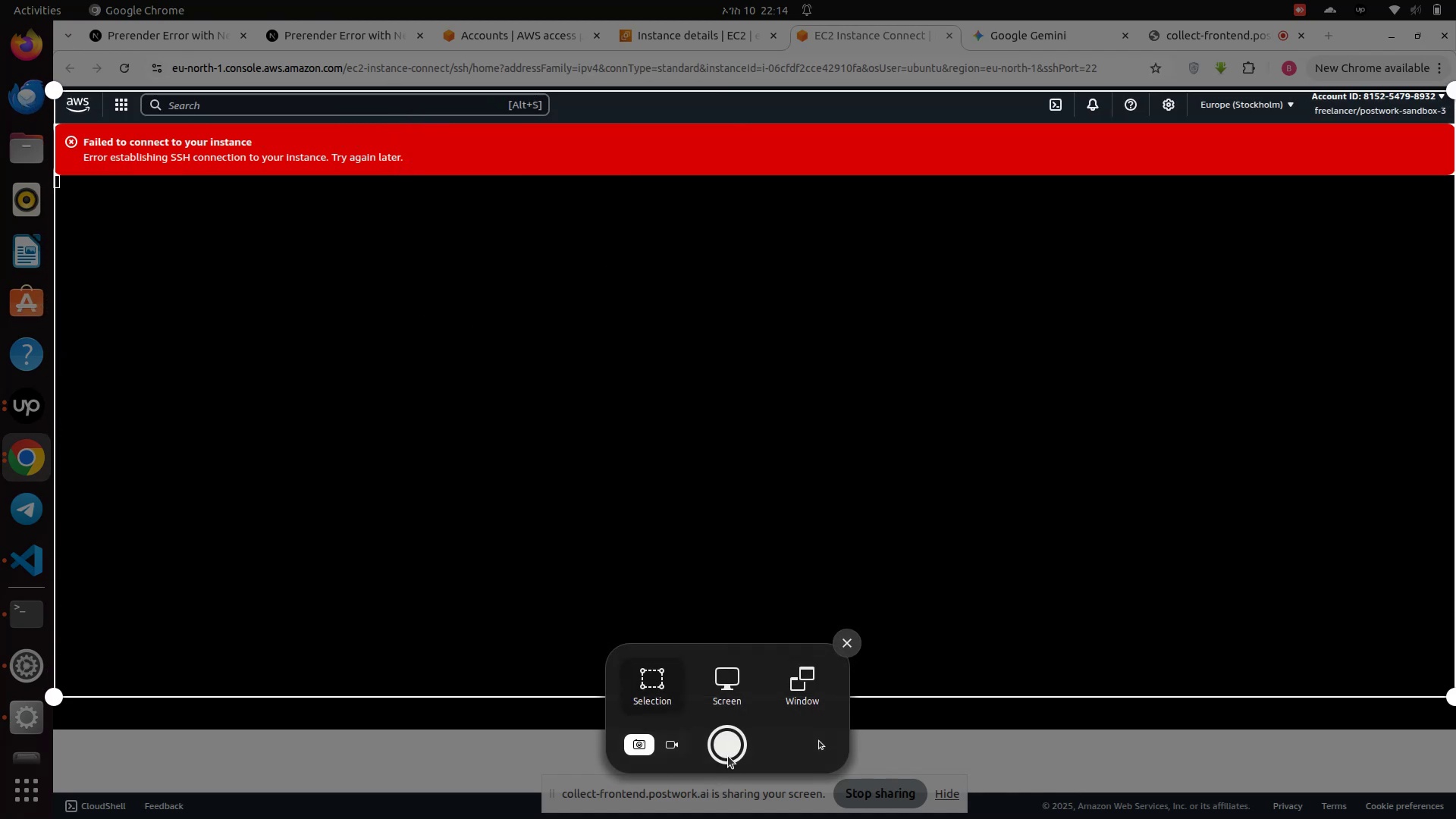 
left_click([730, 753])
 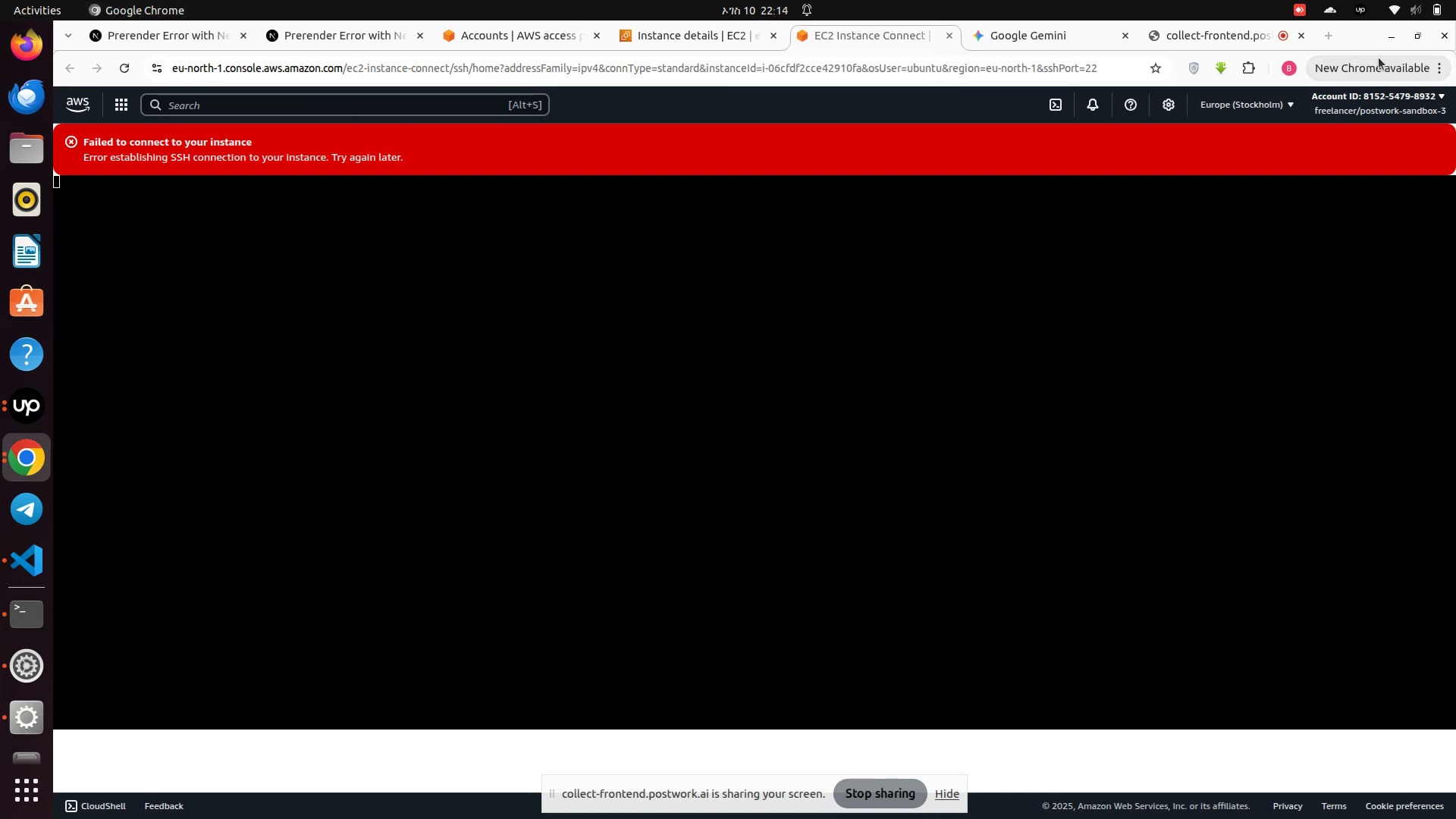 
left_click([1332, 38])
 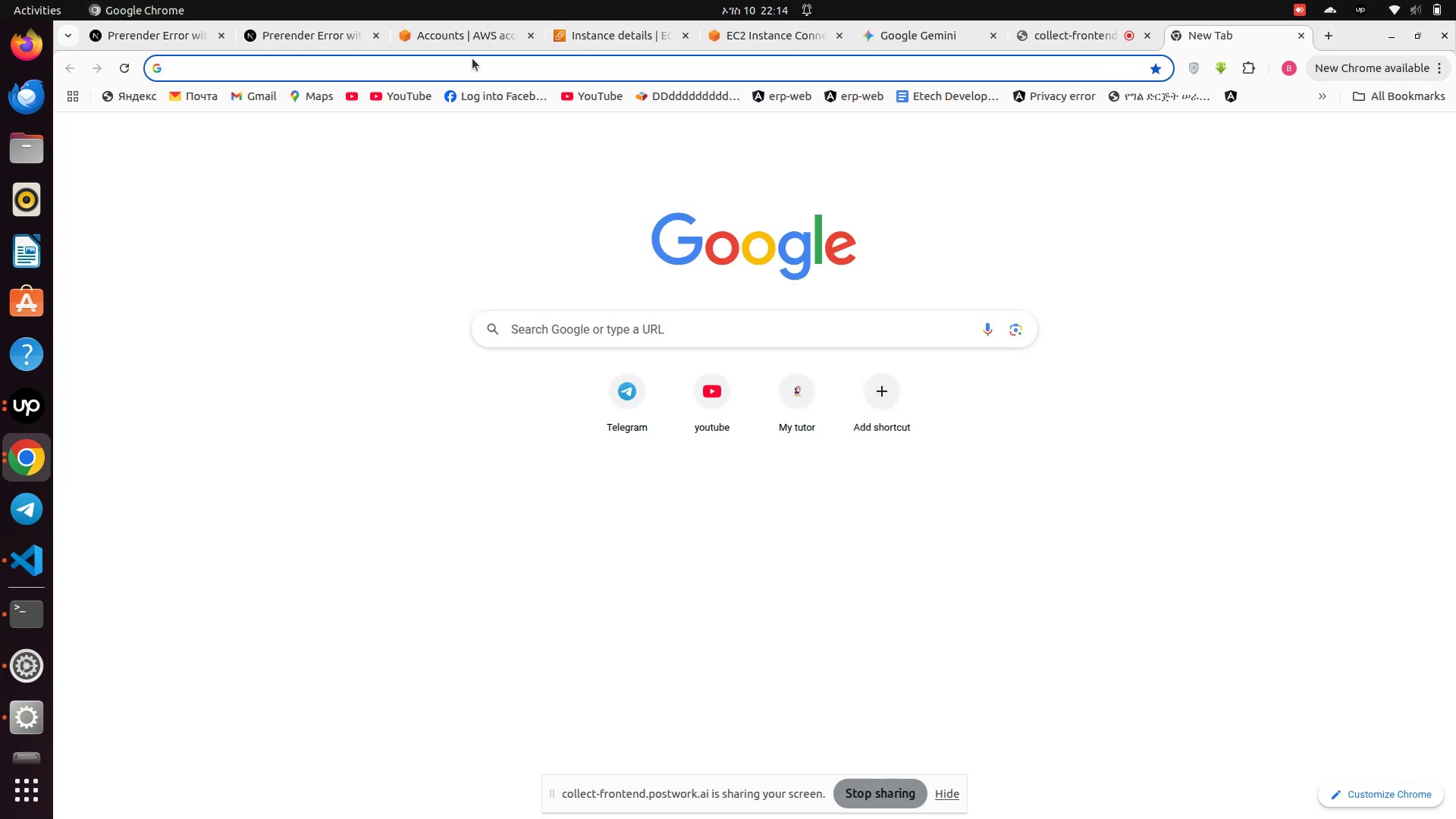 
left_click([472, 61])
 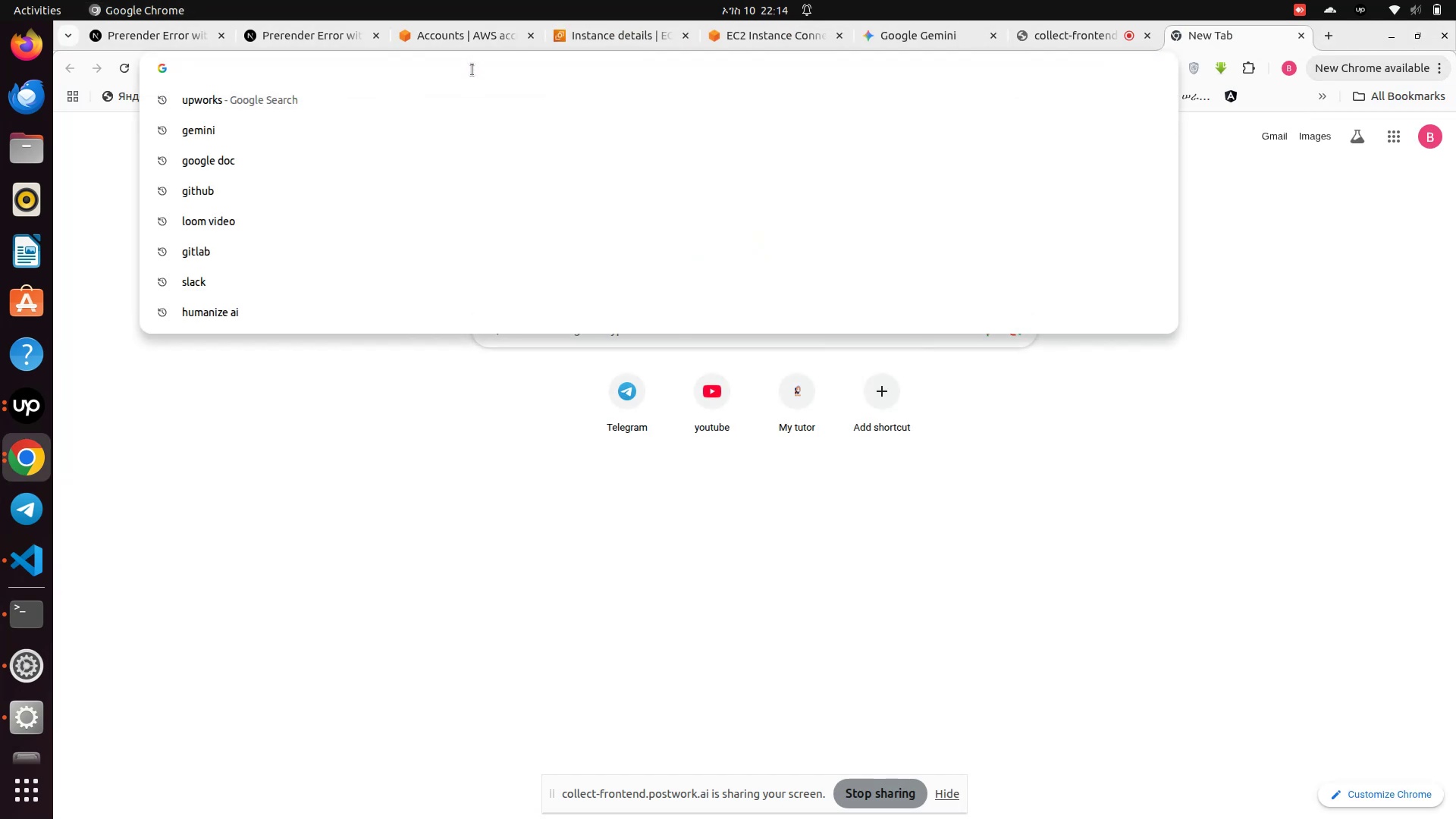 
type(cha)
 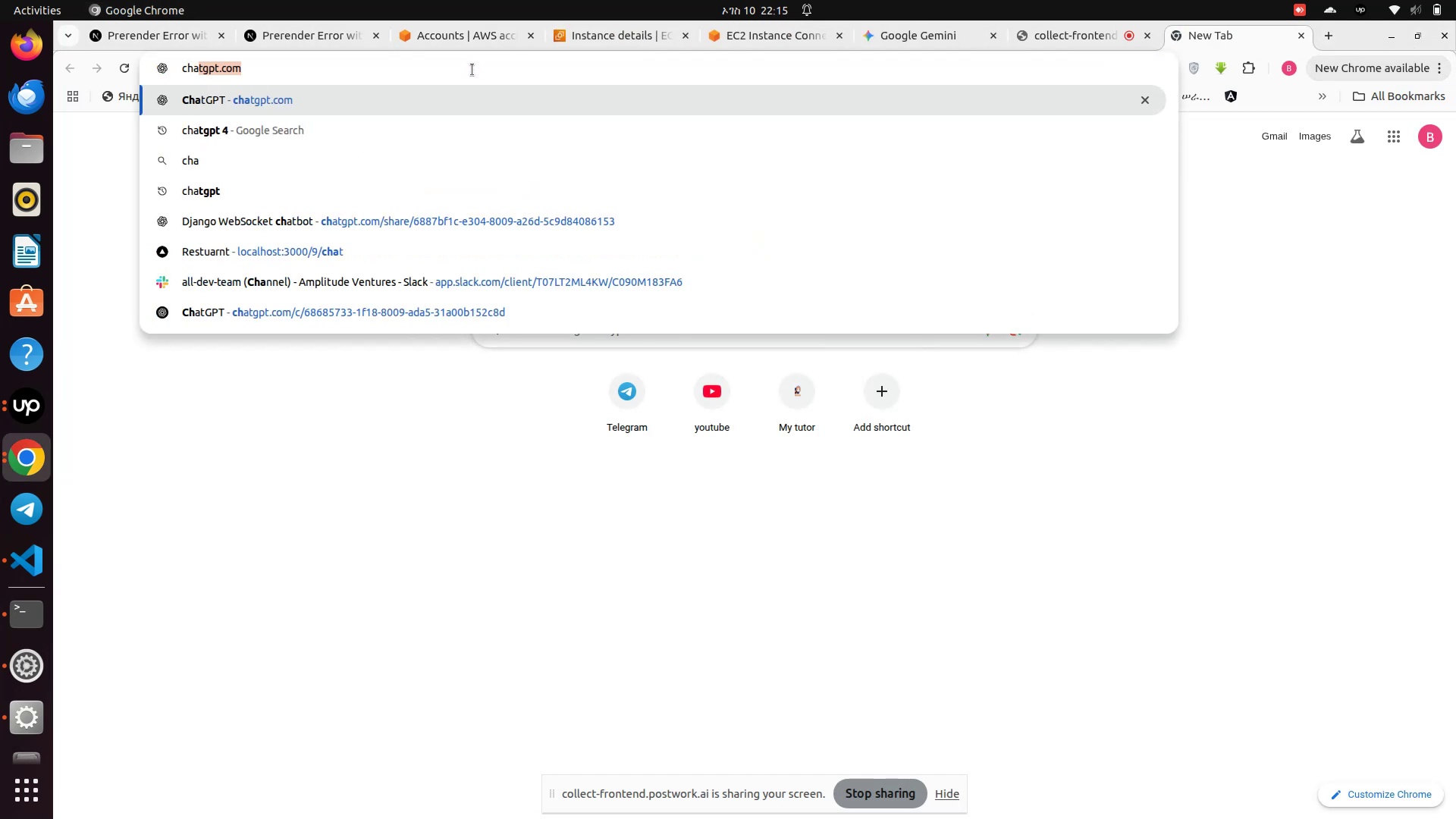 
key(Enter)
 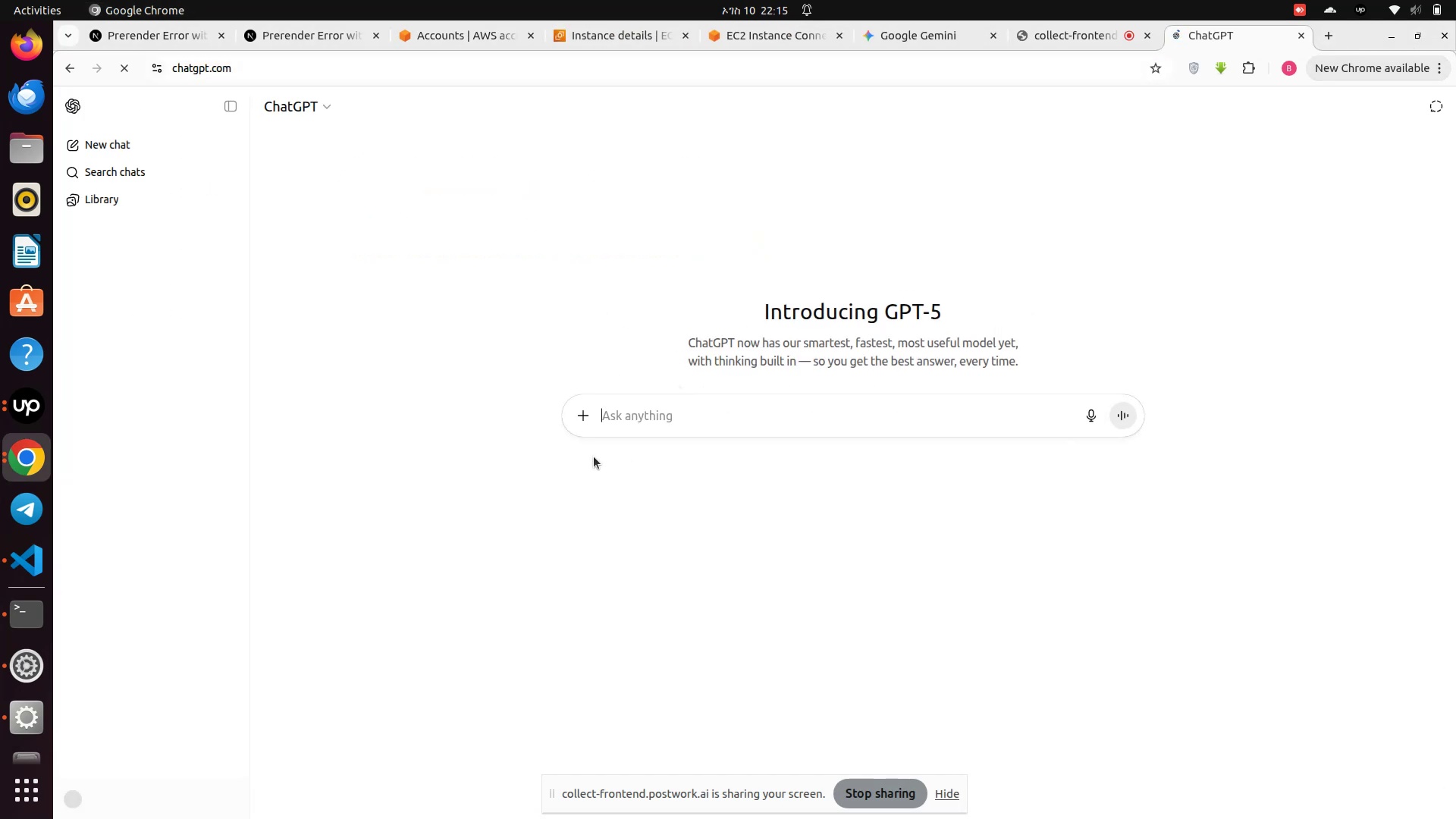 
left_click([583, 419])
 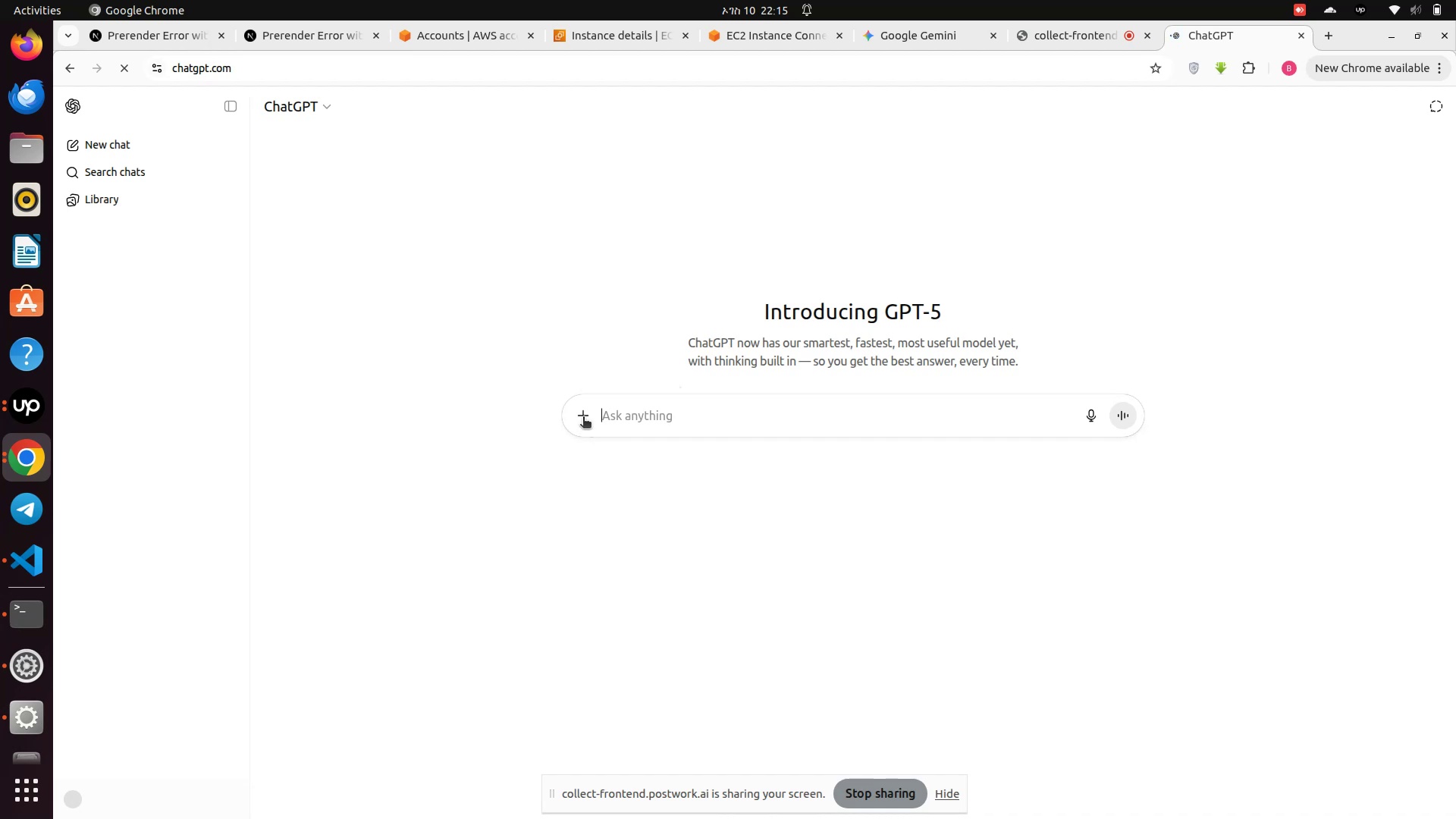 
left_click([583, 418])
 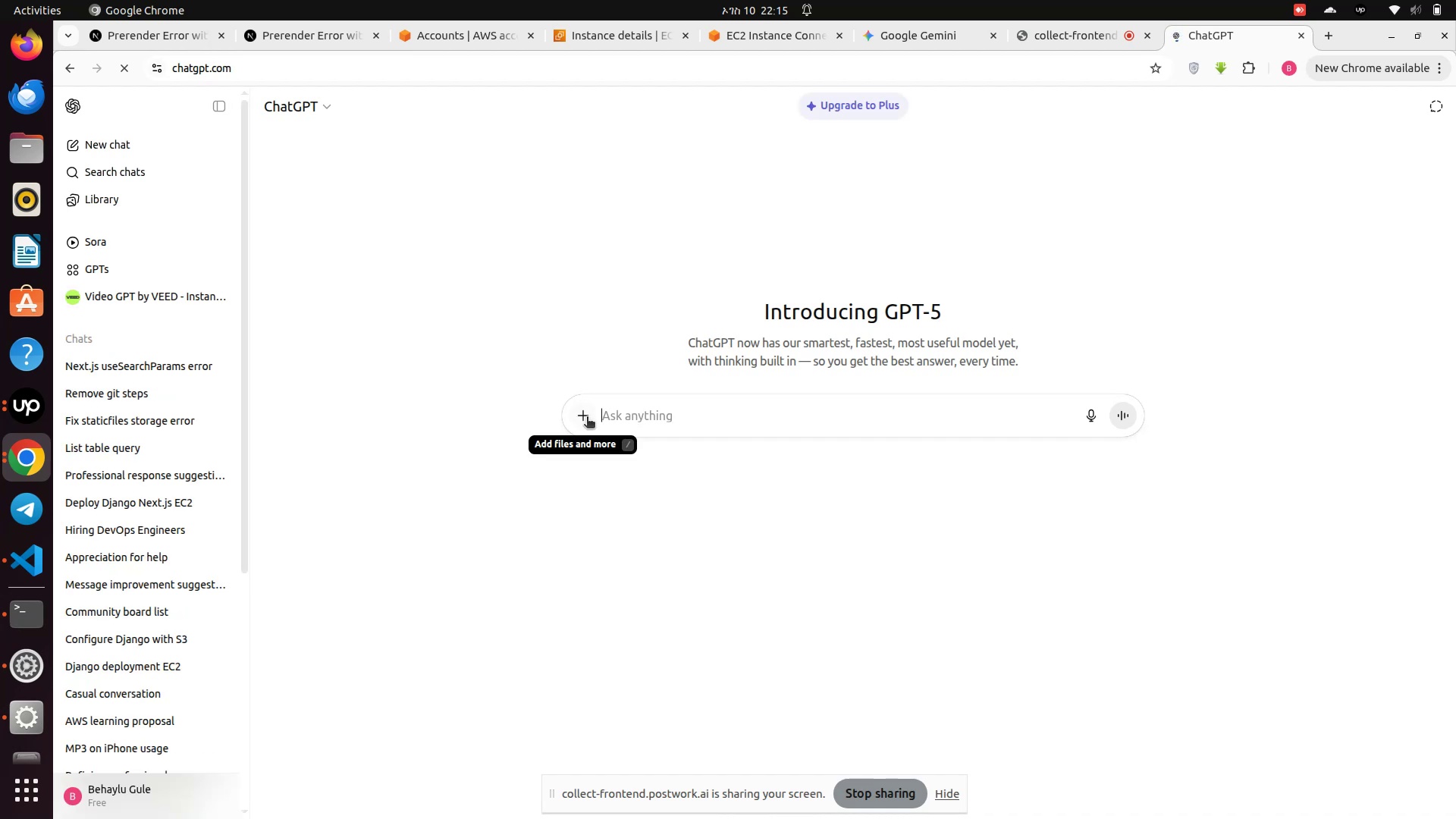 
left_click([585, 416])
 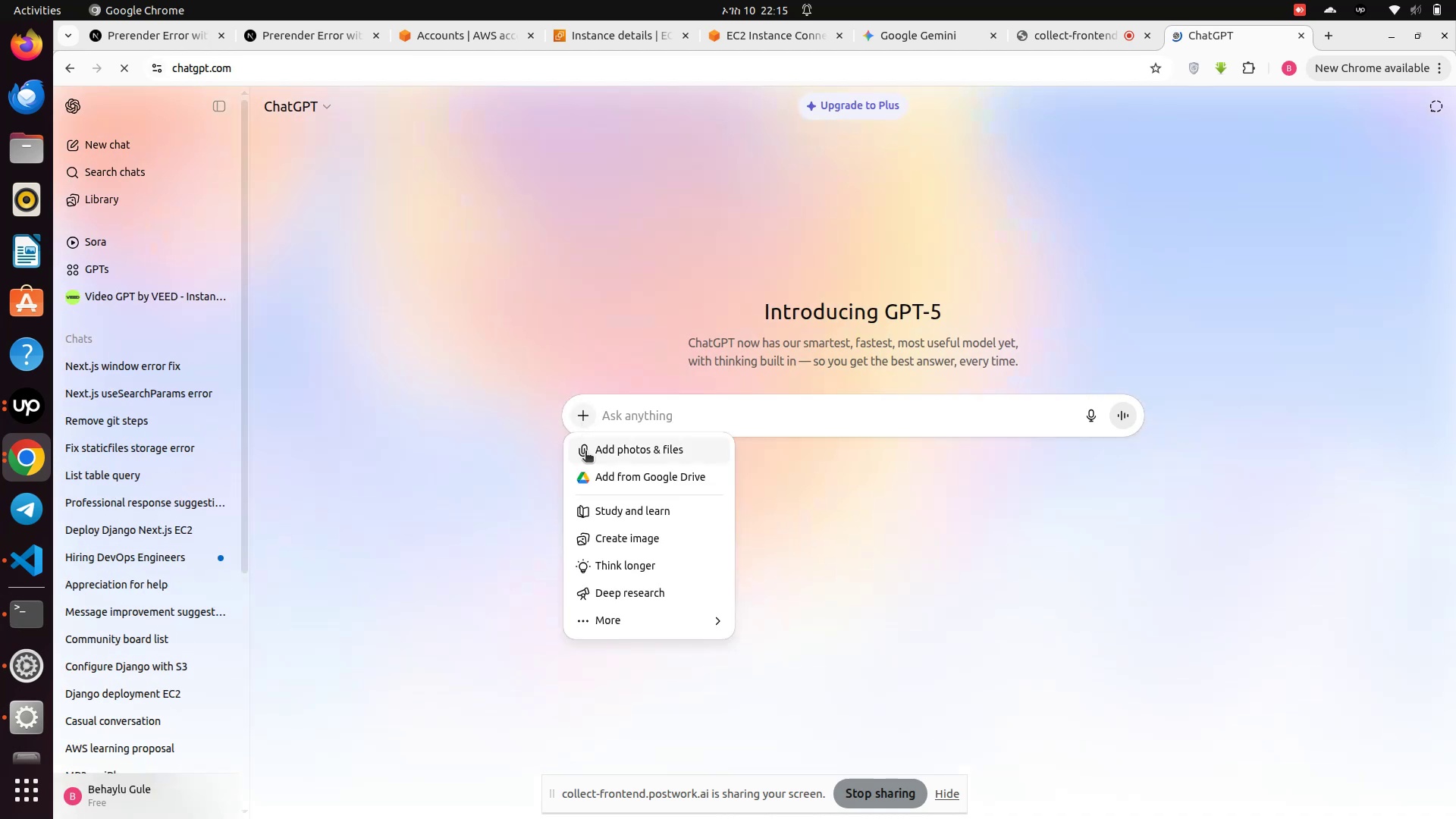 
left_click([586, 457])
 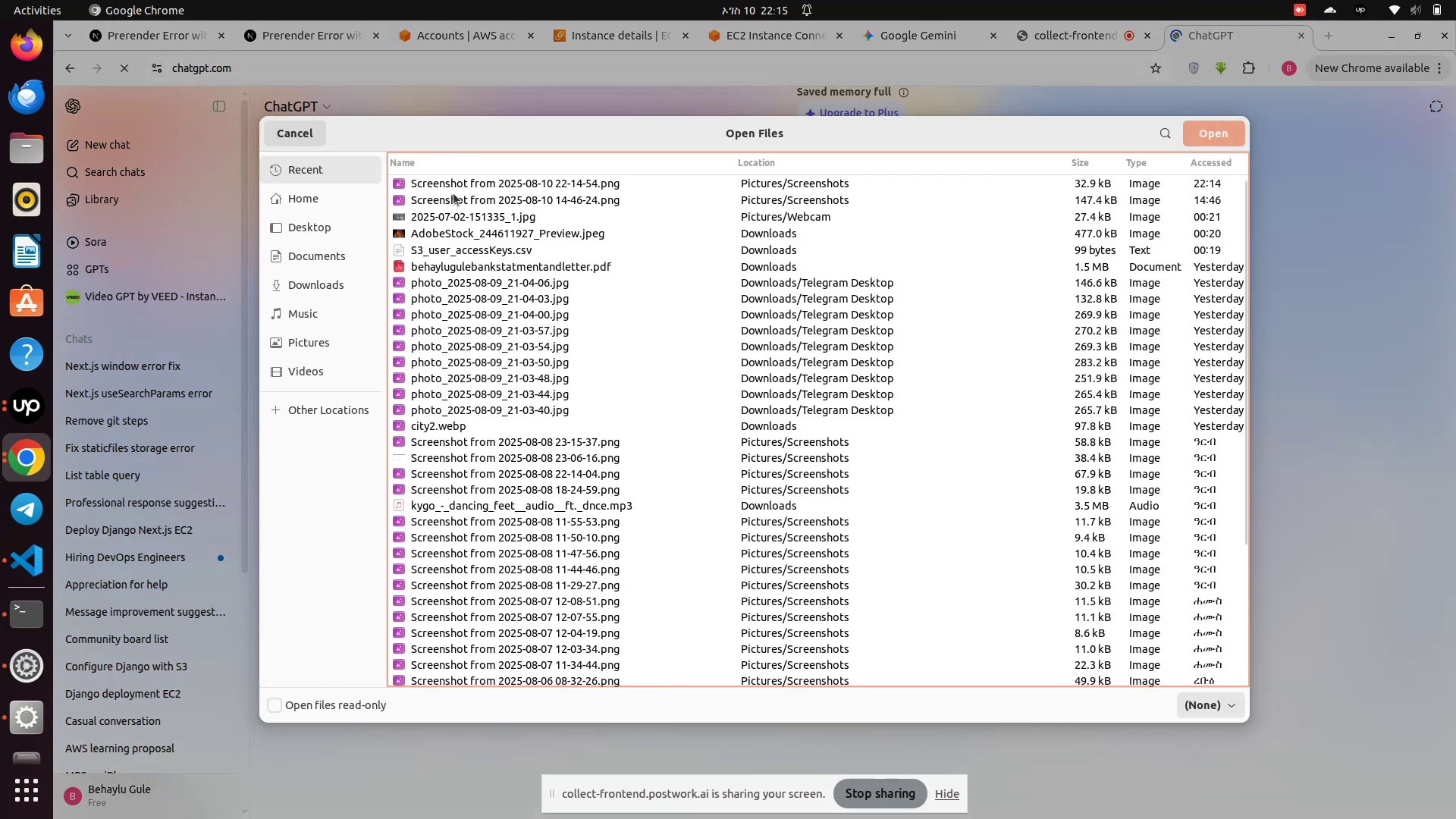 
double_click([451, 189])
 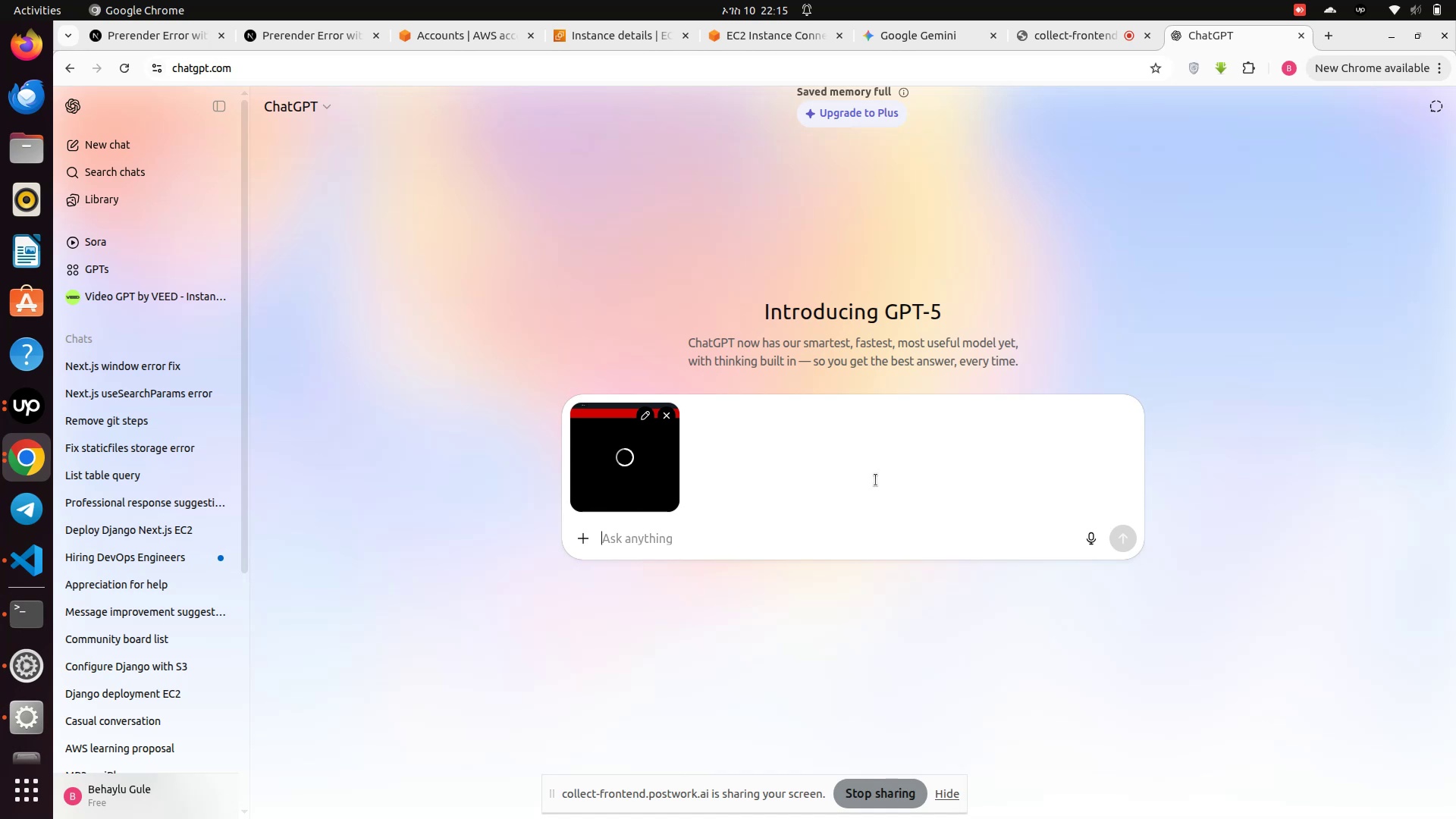 
key(Enter)
 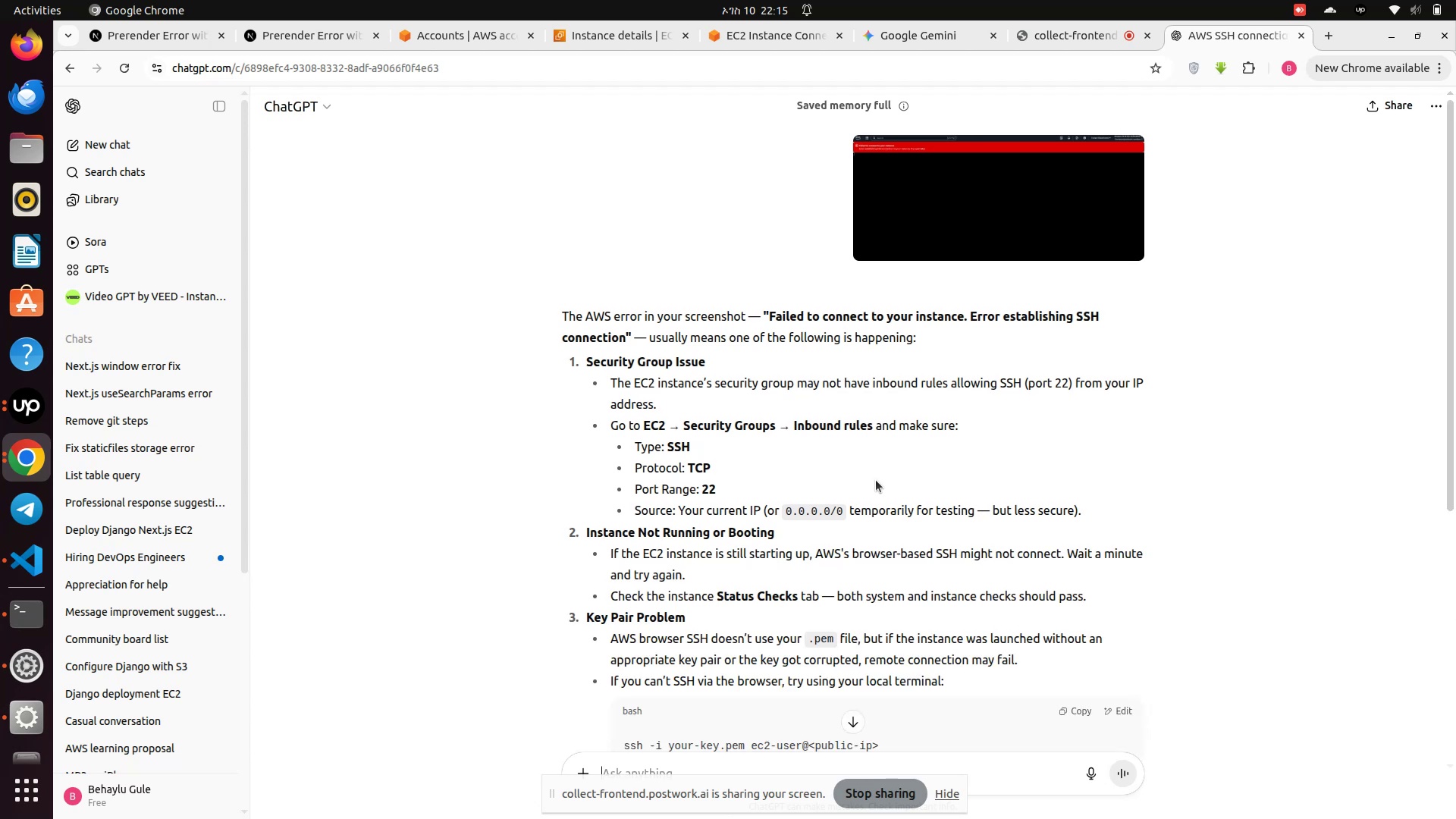 
wait(19.56)
 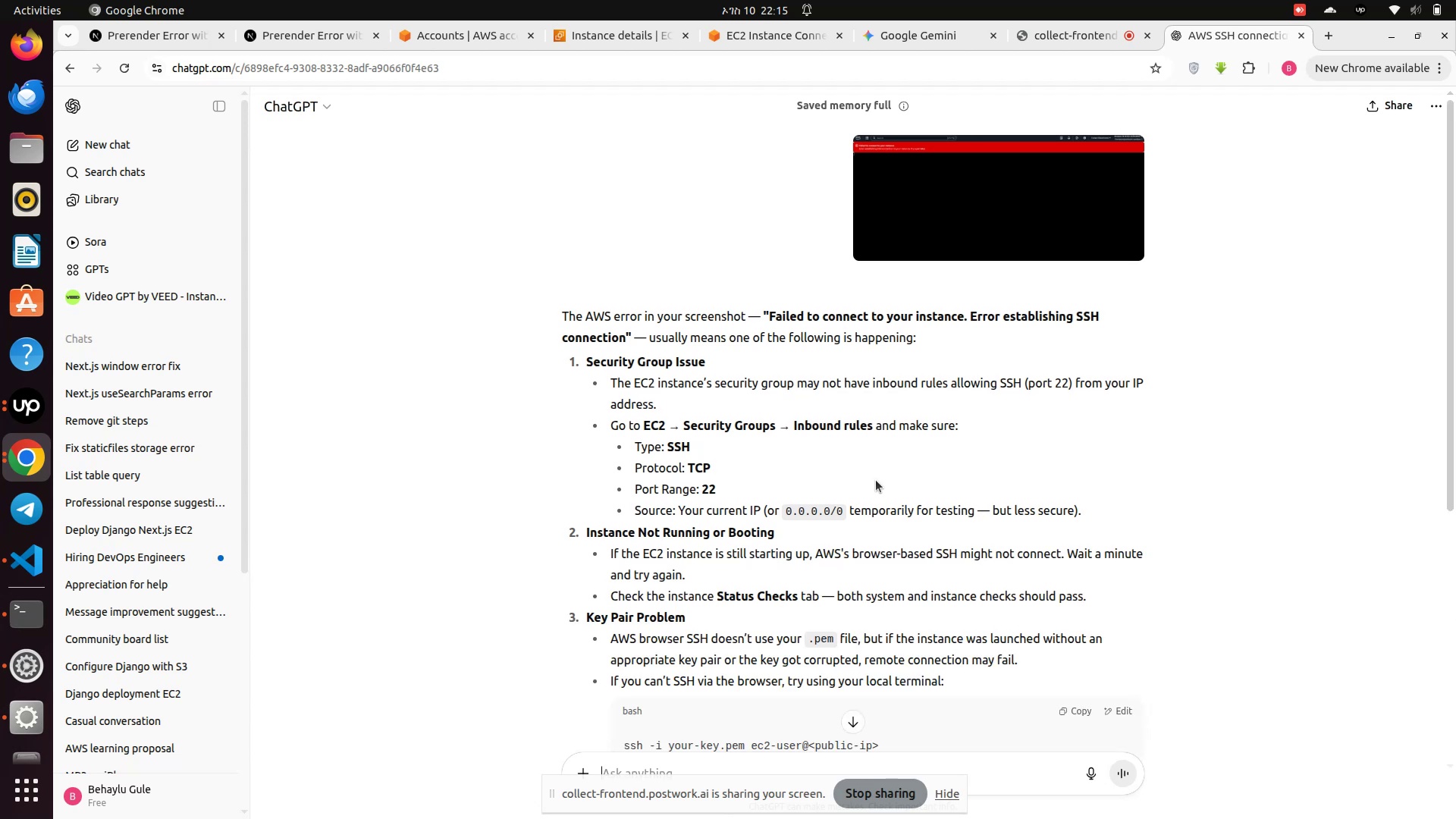 
scroll: coordinate [895, 578], scroll_direction: down, amount: 3.0
 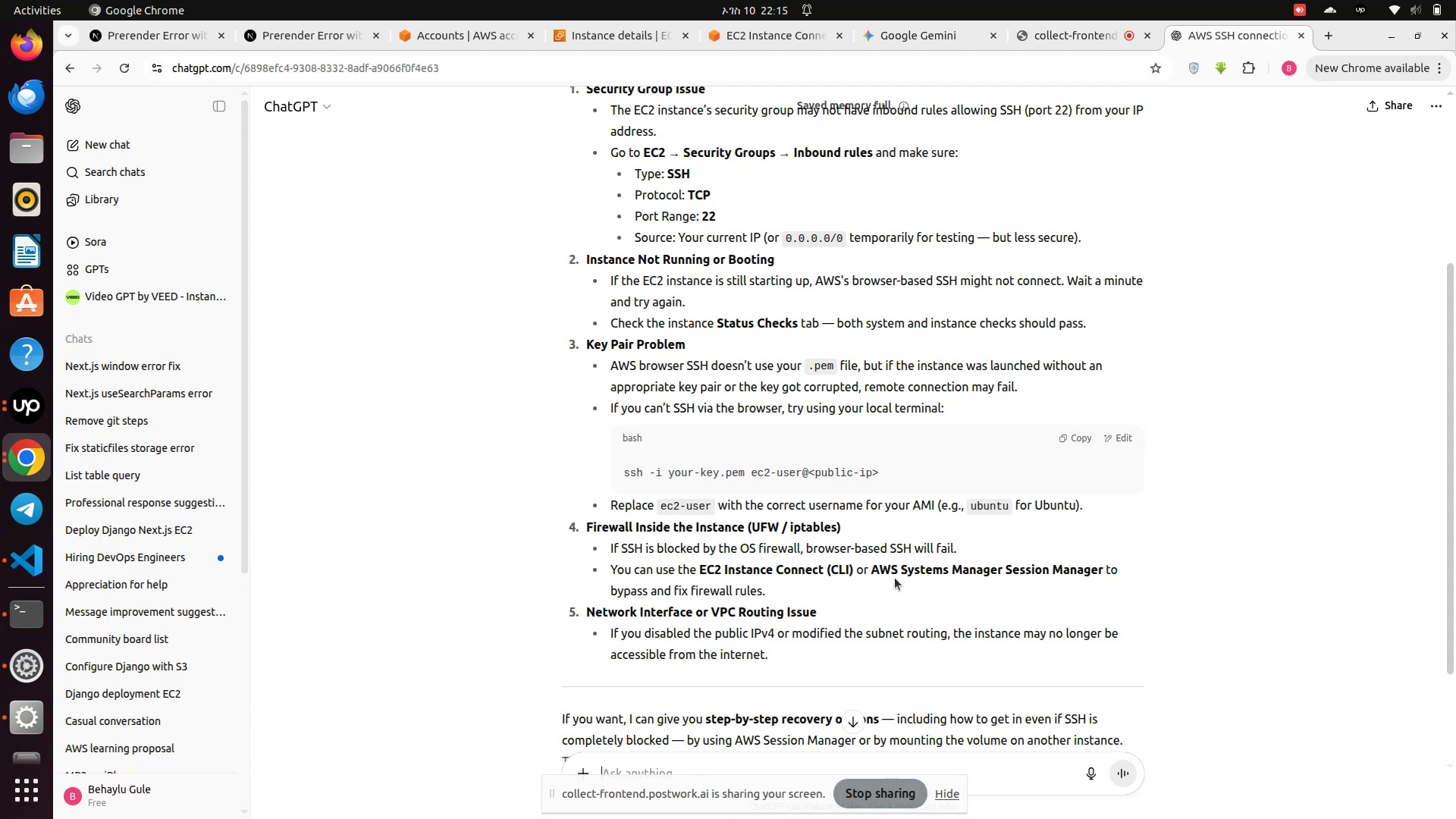 
wait(13.0)
 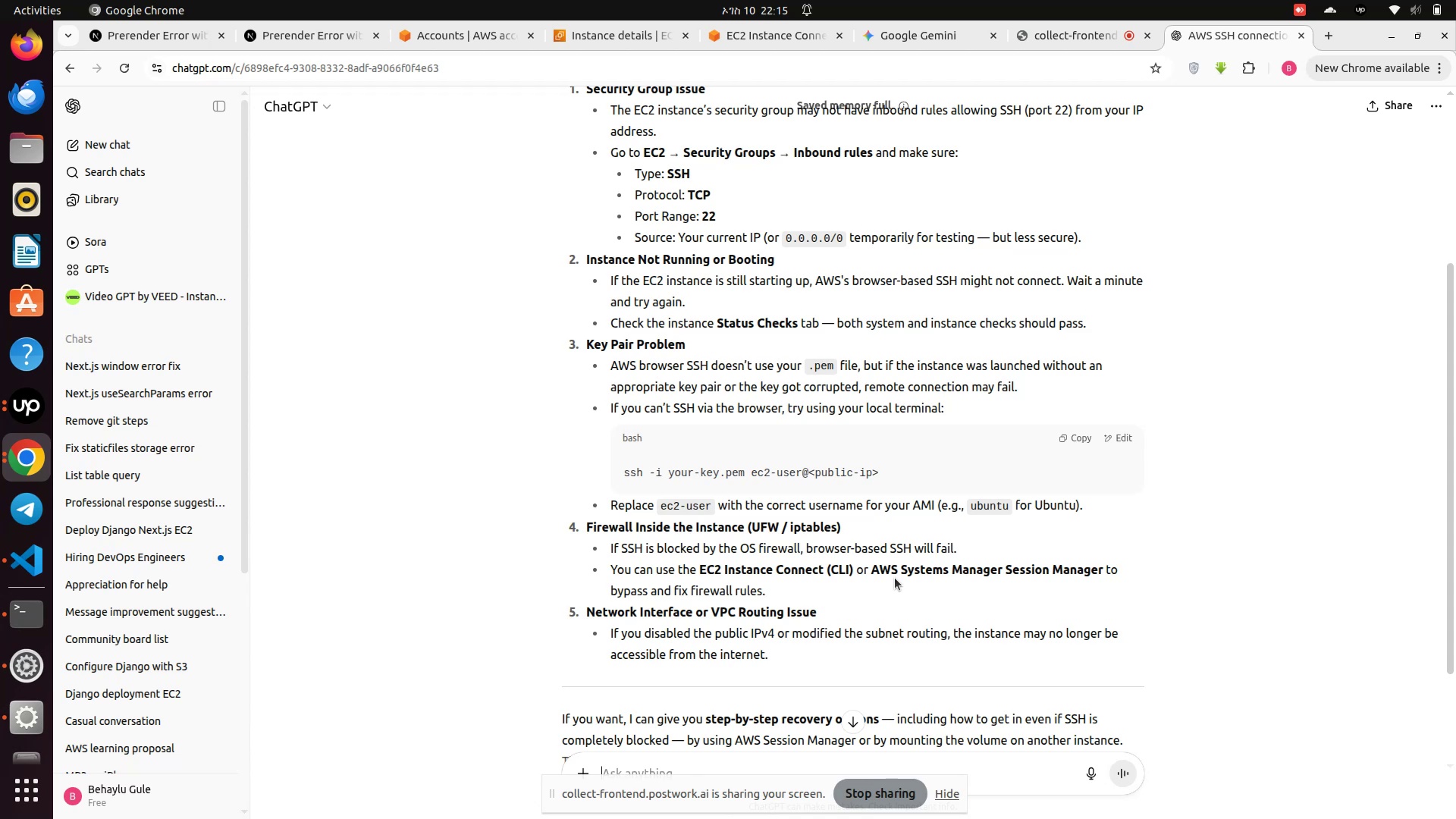 
scroll: coordinate [895, 578], scroll_direction: down, amount: 3.0
 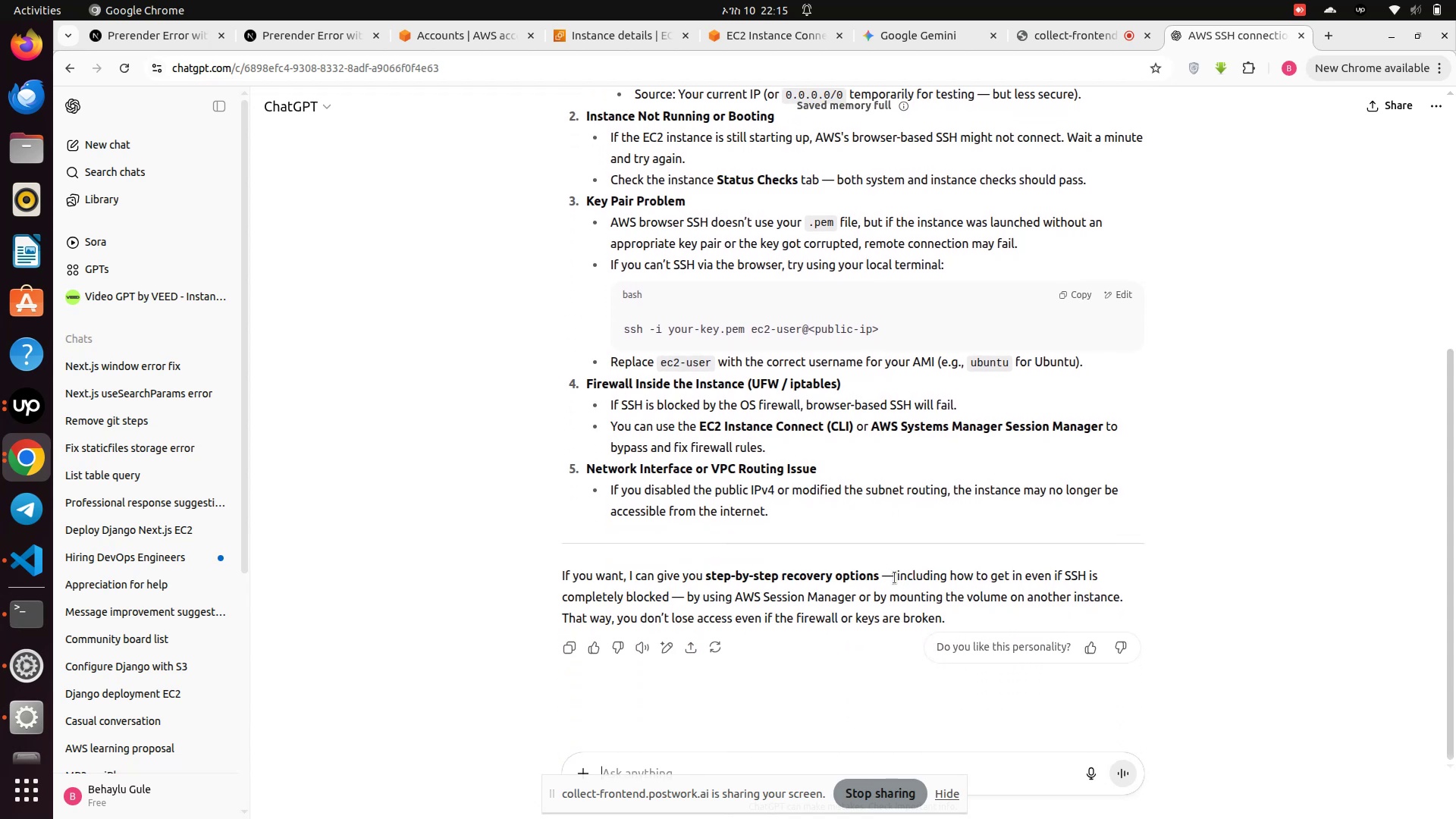 
scroll: coordinate [896, 579], scroll_direction: up, amount: 3.0
 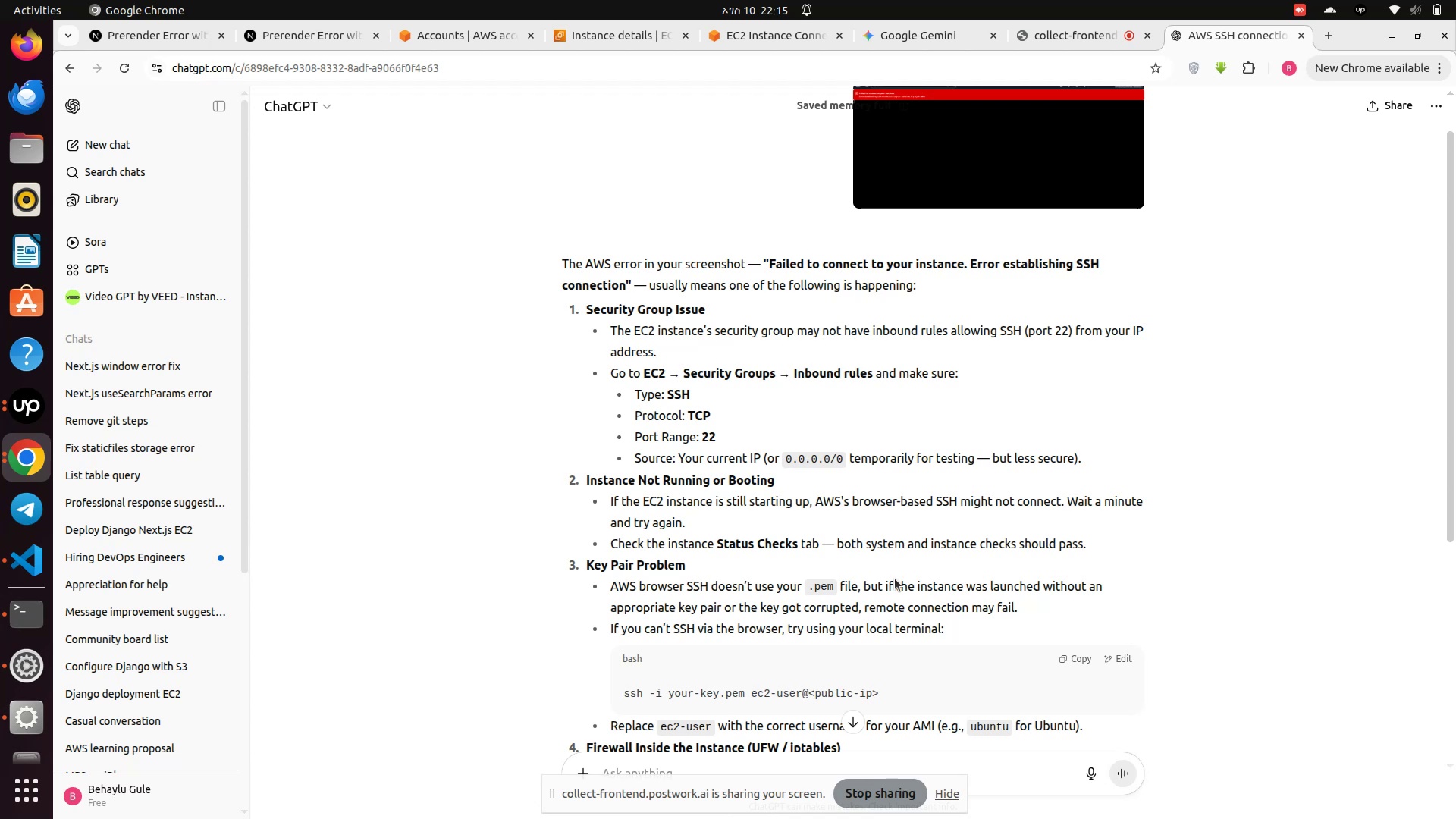 
wait(8.76)
 